 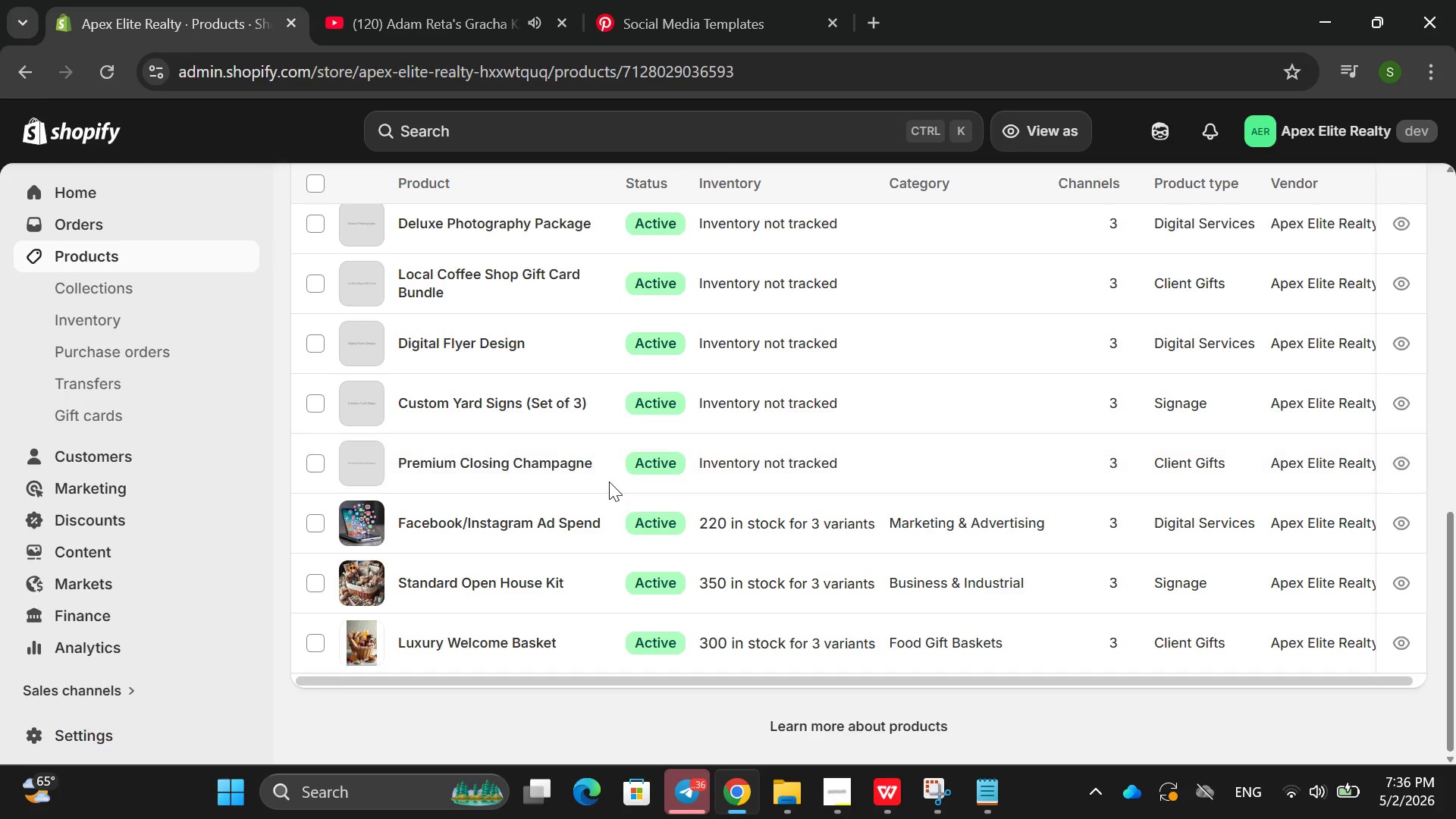 
left_click([586, 430])
 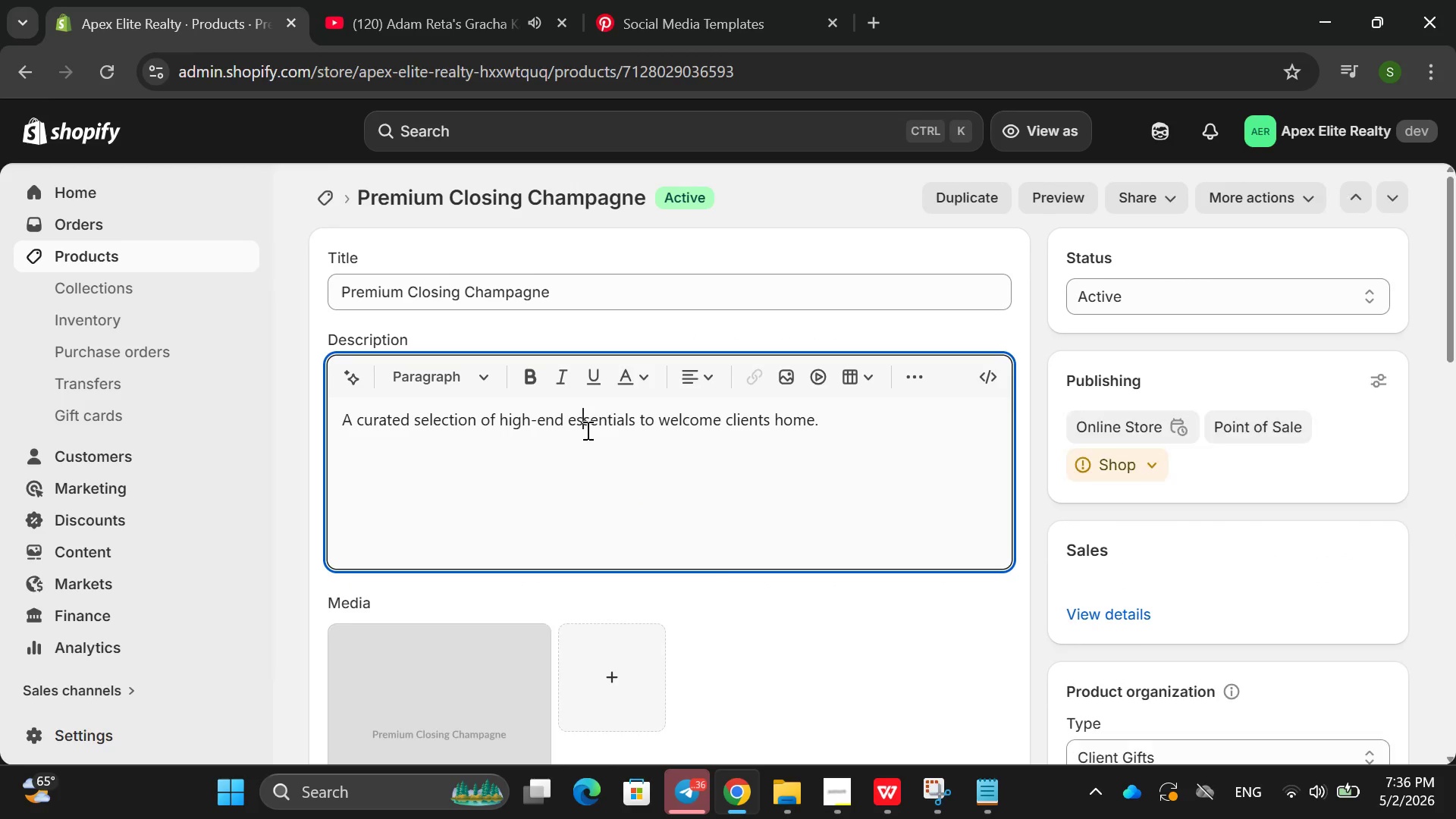 
double_click([586, 430])
 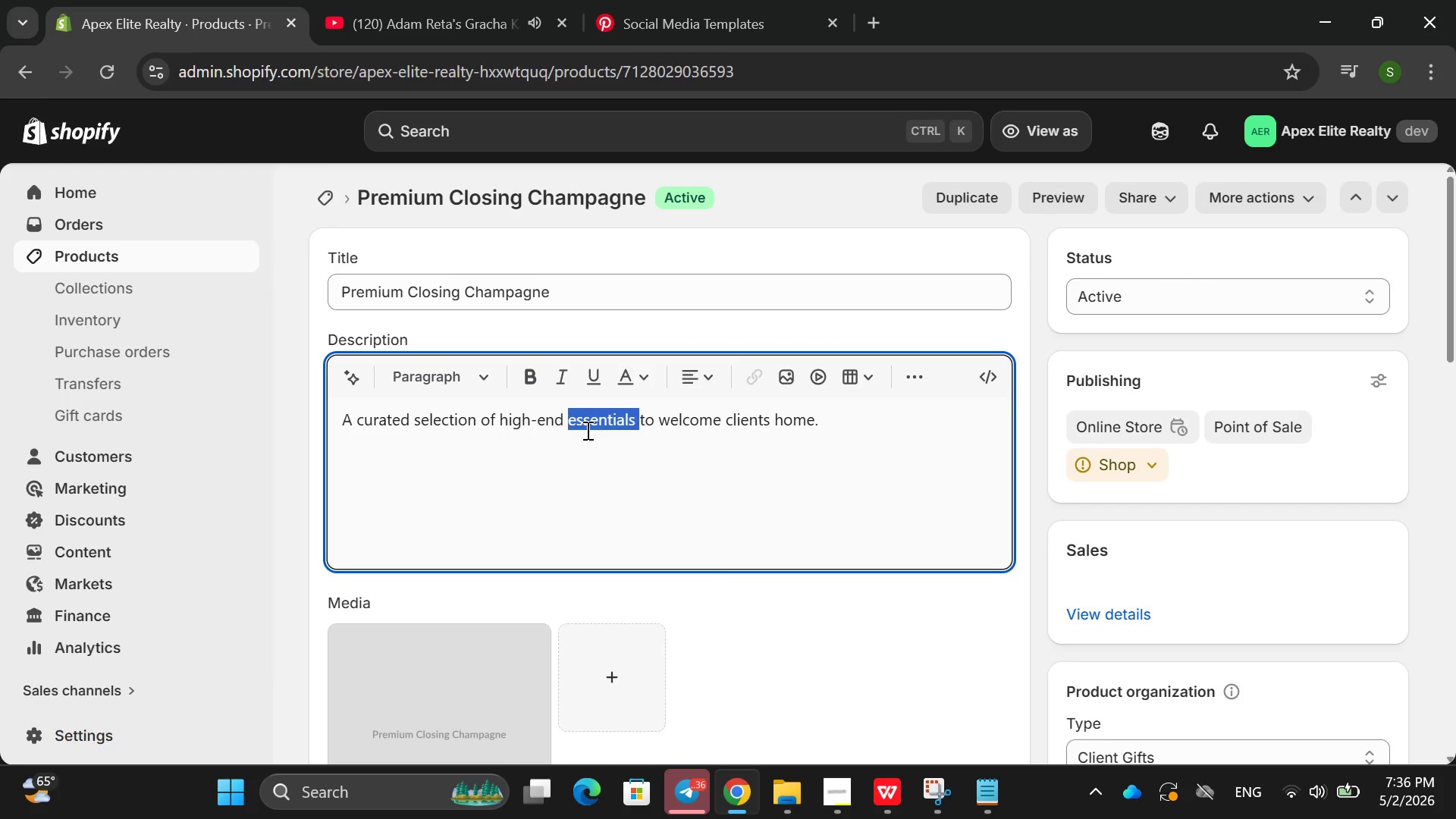 
triple_click([586, 430])
 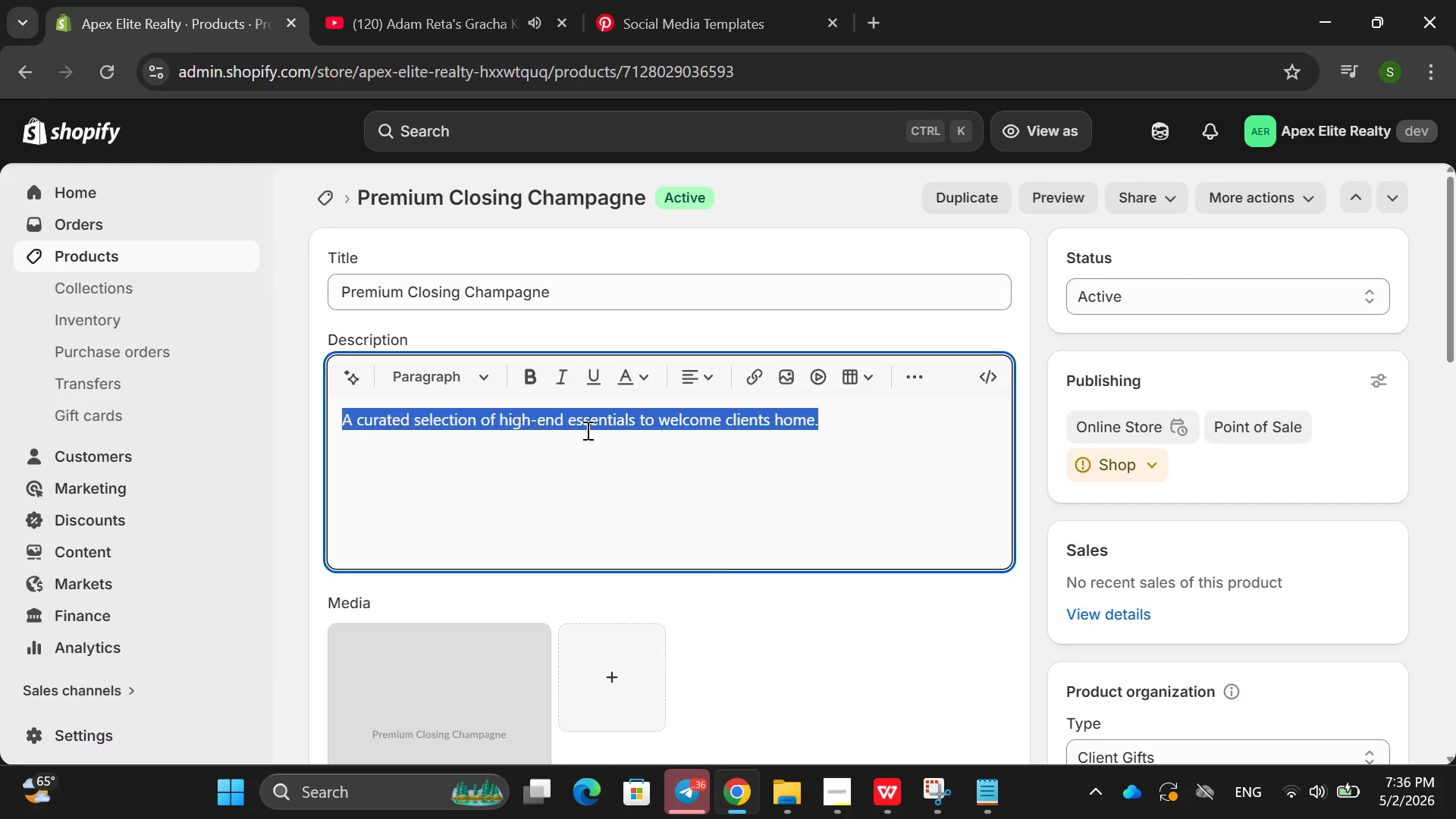 
triple_click([586, 430])
 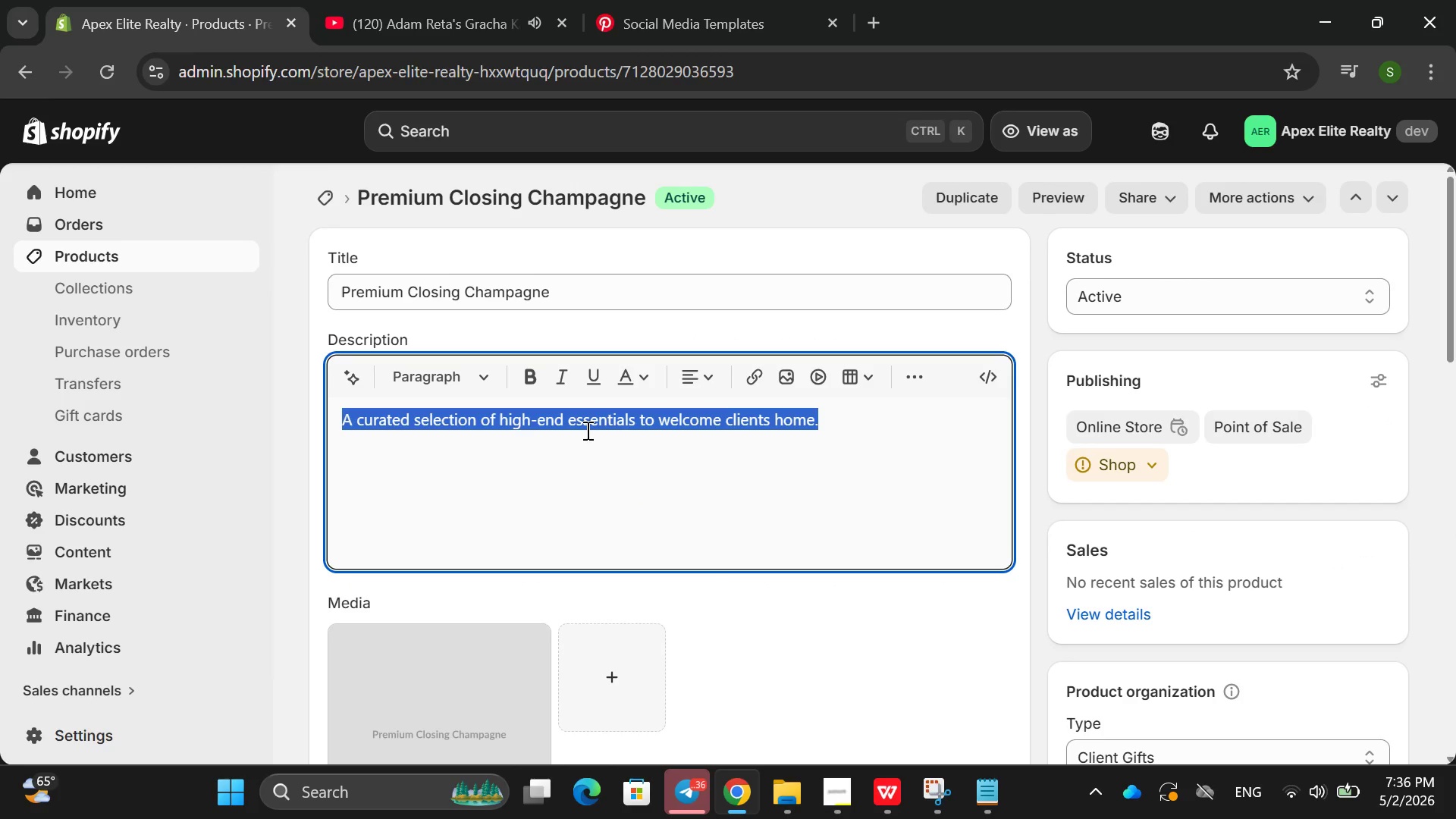 
type(the )
key(Backspace)
key(Backspace)
key(Backspace)
key(Backspace)
type(The premium Closing cha)
key(Backspace)
key(Backspace)
key(Backspace)
type(Champagne is a celebrar)
key(Backspace)
type(ti)
key(Backspace)
type(oey )
key(Backspace)
key(Backspace)
key(Backspace)
type(ry client gidt)
key(Backspace)
type(ft )
key(Backspace)
key(Backspace)
key(Backspace)
key(Backspace)
type(ft desing)
key(Backspace)
key(Backspace)
type(gned to mark the suce)
key(Backspace)
type(v)
key(Backspace)
type(cessfuk)
key(Backspace)
type(l competion of a )
key(Backspace)
key(Backspace)
key(Backspace)
key(Backspace)
key(Backspace)
key(Backspace)
key(Backspace)
key(Backspace)
key(Backspace)
key(Backspace)
key(Backspace)
type(let)
 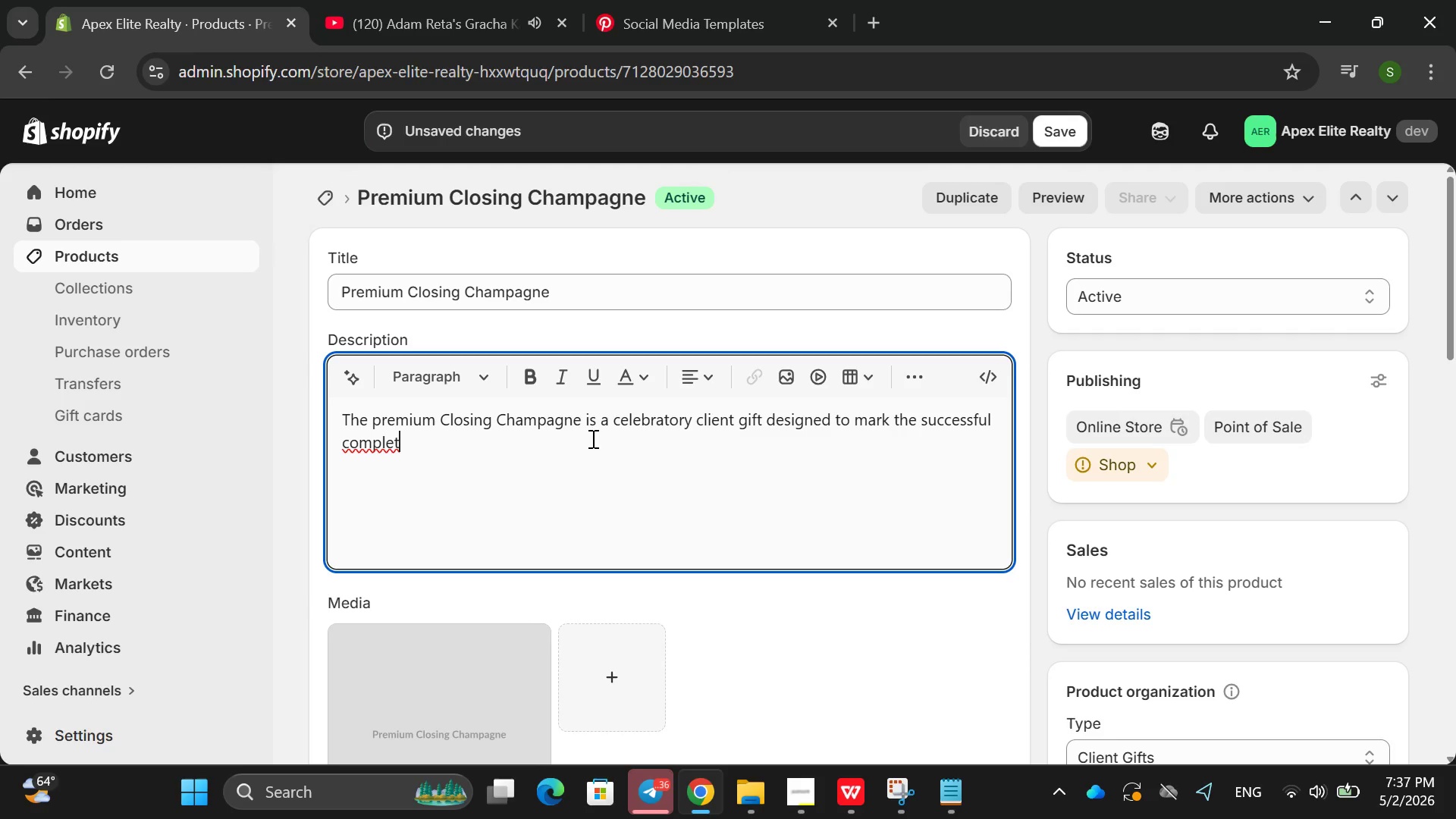 
type(ion of a real estate transaction, It transf)
 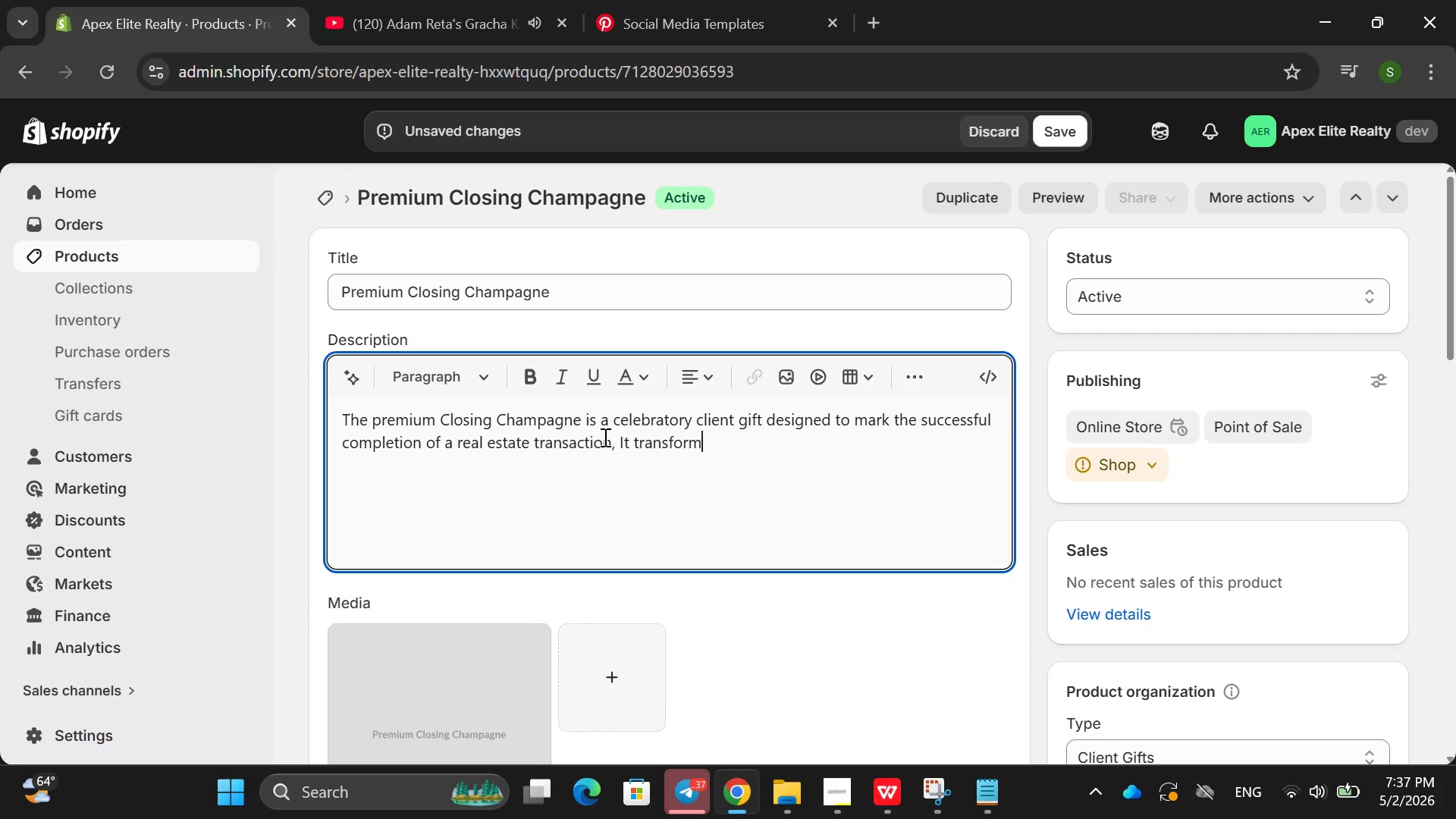 
 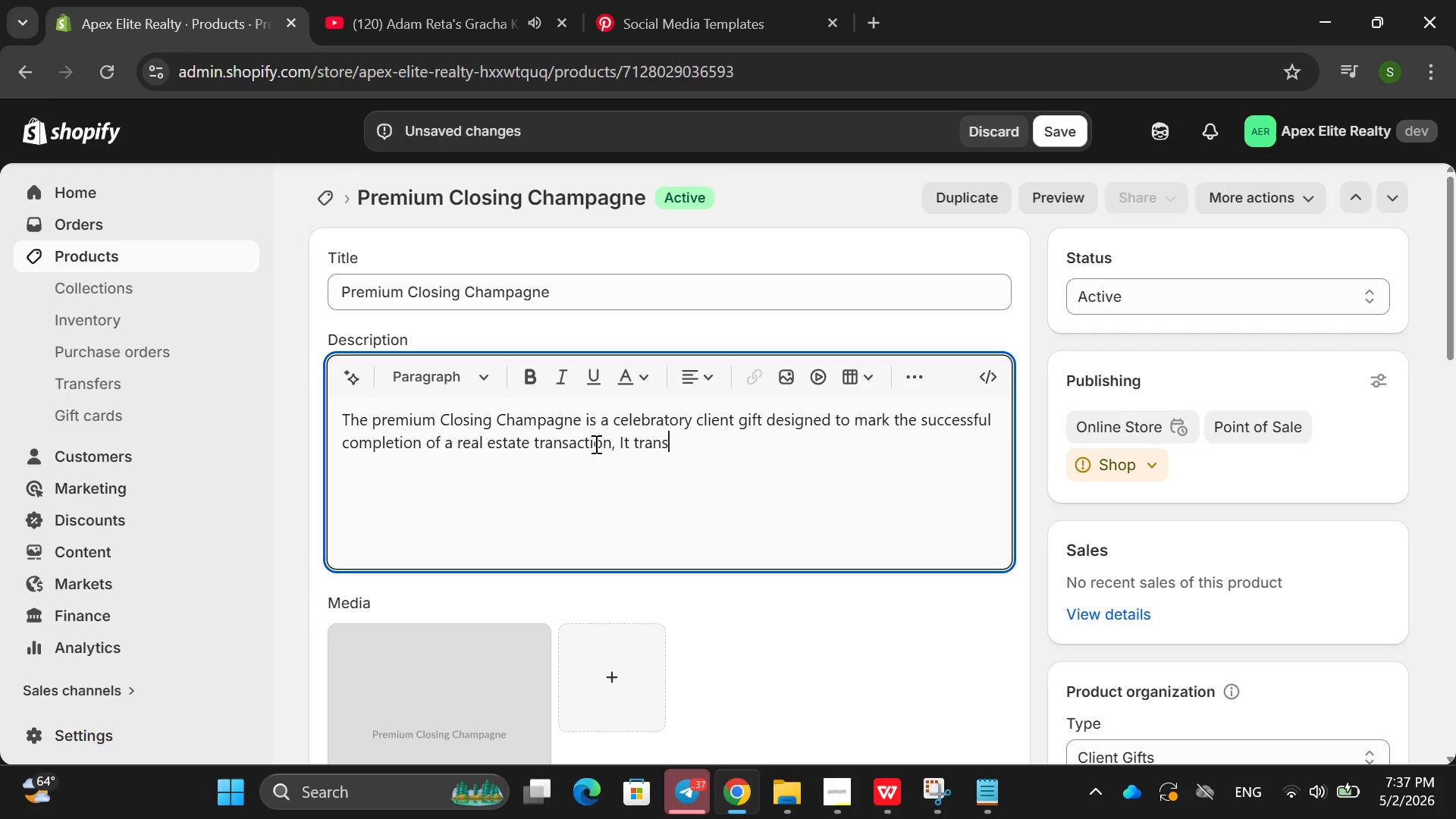 
type(orms te)
key(Backspace)
type(he closig)
key(Backspace)
type(ng moment into memroa)
key(Backspace)
key(Backspace)
key(Backspace)
type(orable celebration =, rein)
key(Backspace)
key(Backspace)
key(Backspace)
key(Backspace)
key(Backspace)
key(Backspace)
key(Backspace)
key(Backspace)
type(, i)
key(Backspace)
type(einfor)
key(Backspace)
key(Backspace)
key(Backspace)
key(Backspace)
key(Backspace)
key(Backspace)
type(reinfro)
key(Backspace)
key(Backspace)
type(orcinf )
key(Backspace)
key(Backspace)
type(g appreciation and streng)
 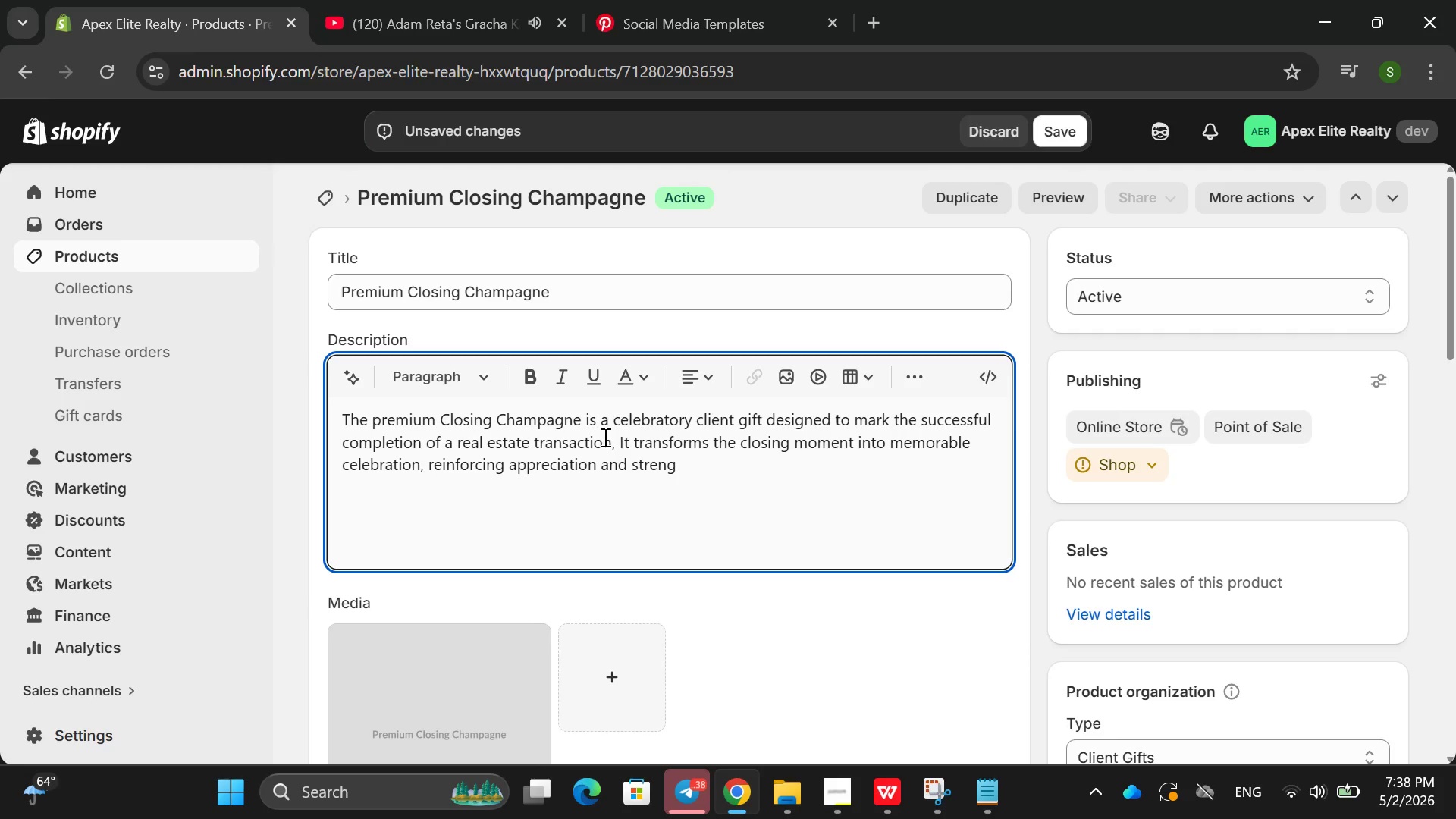 
type(htening client realtionships)
 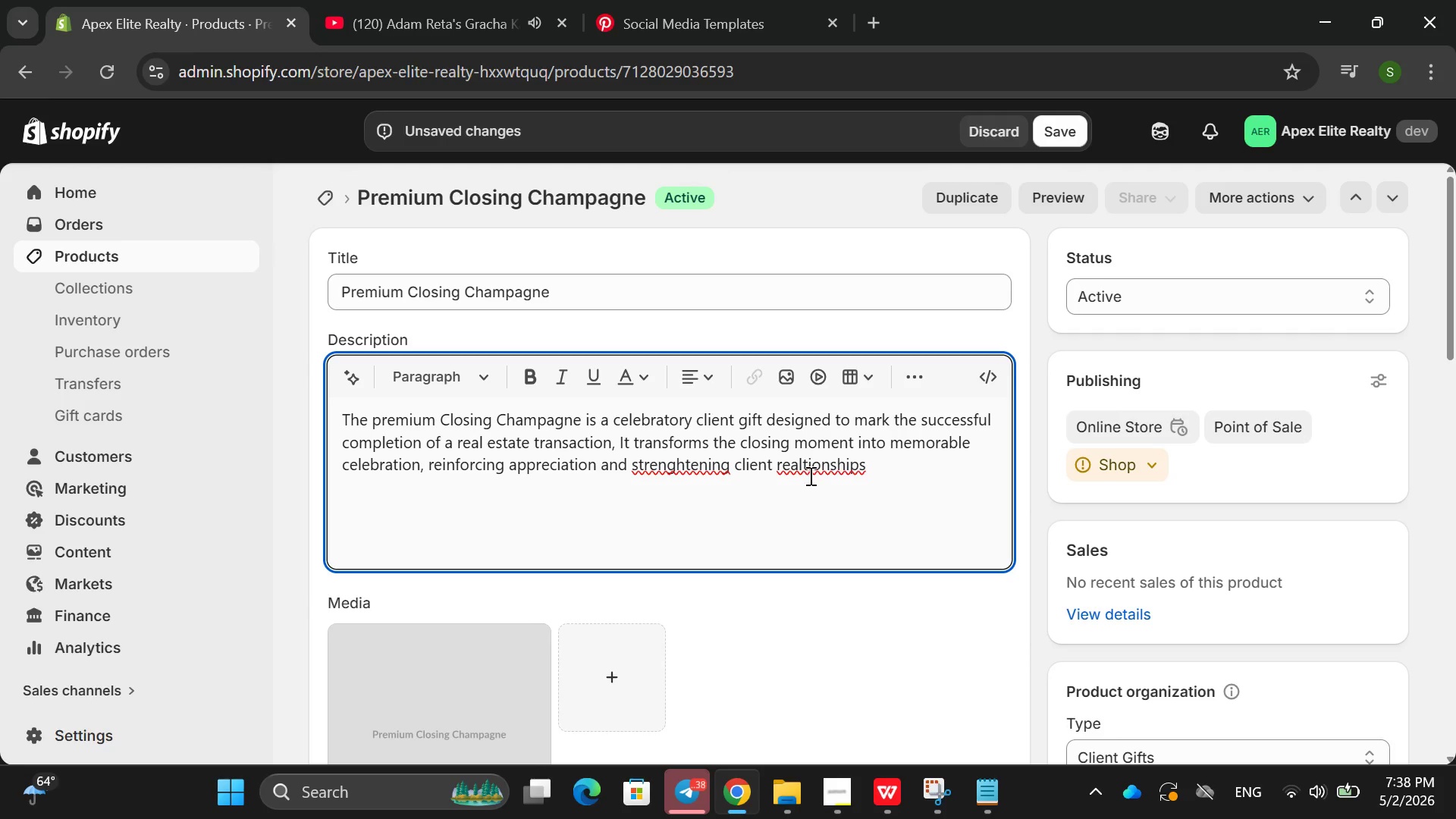 
wait(5.05)
 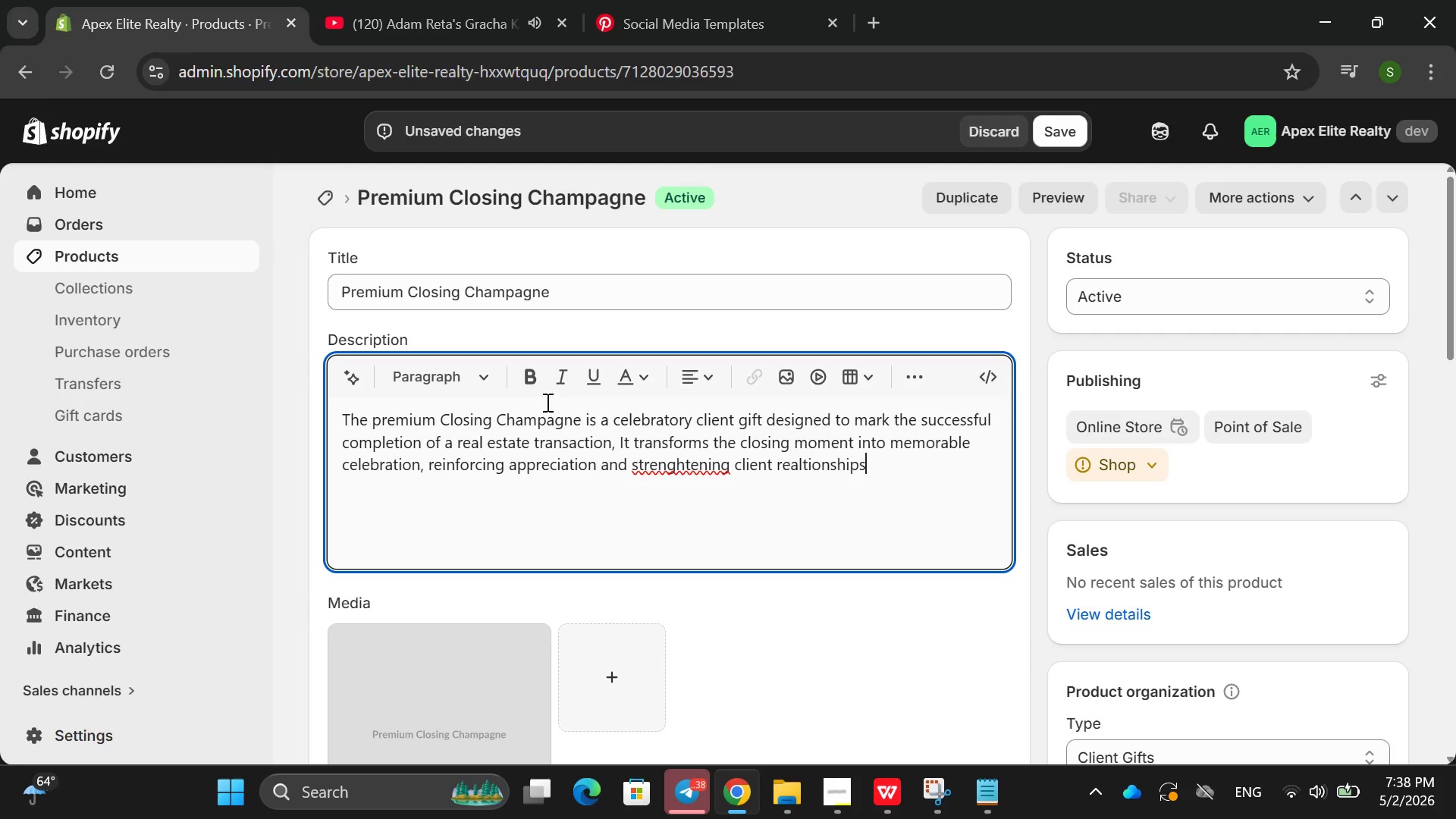 
left_click([802, 463])
 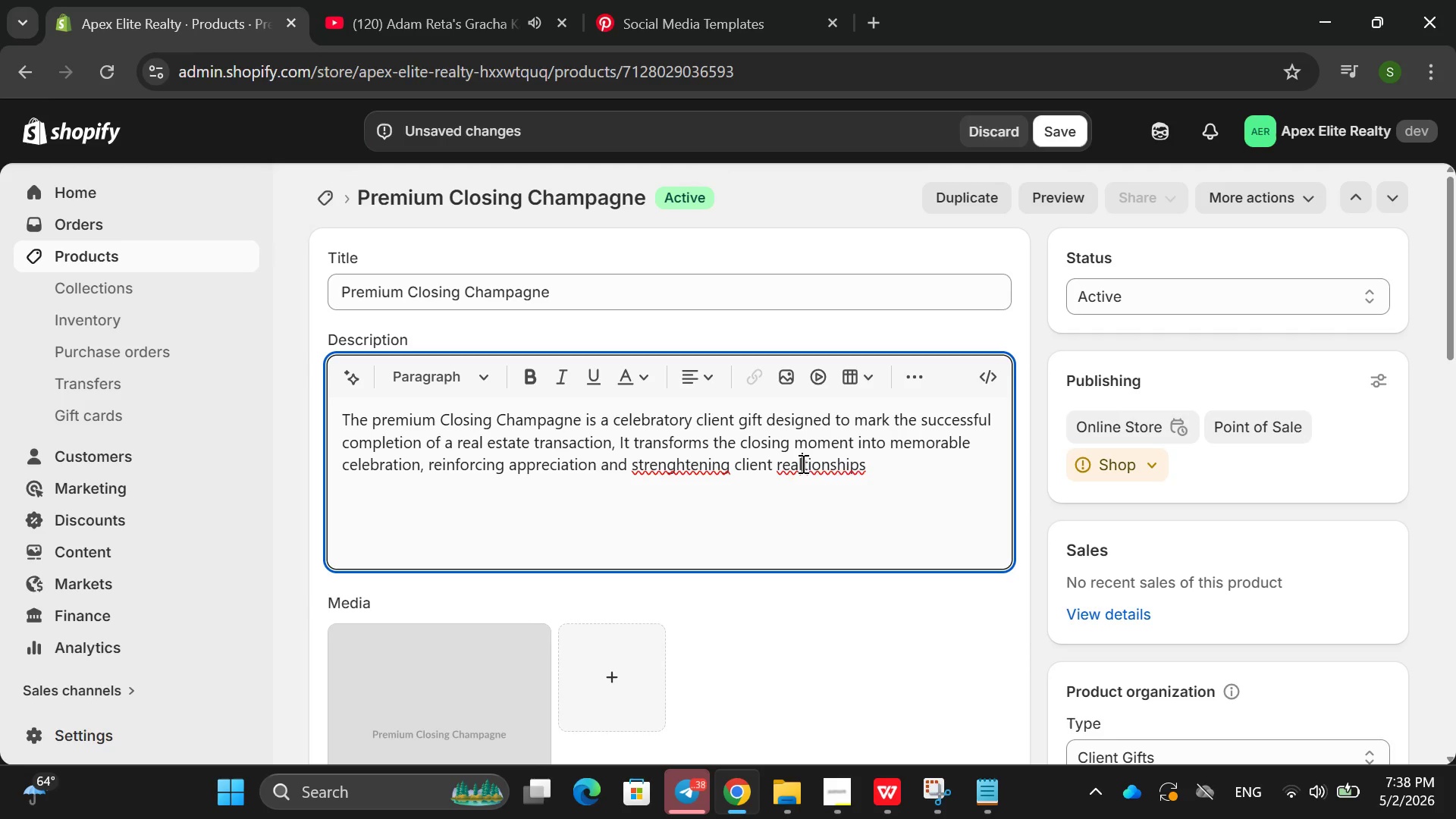 
key(Backspace)
key(Backspace)
type(la)
 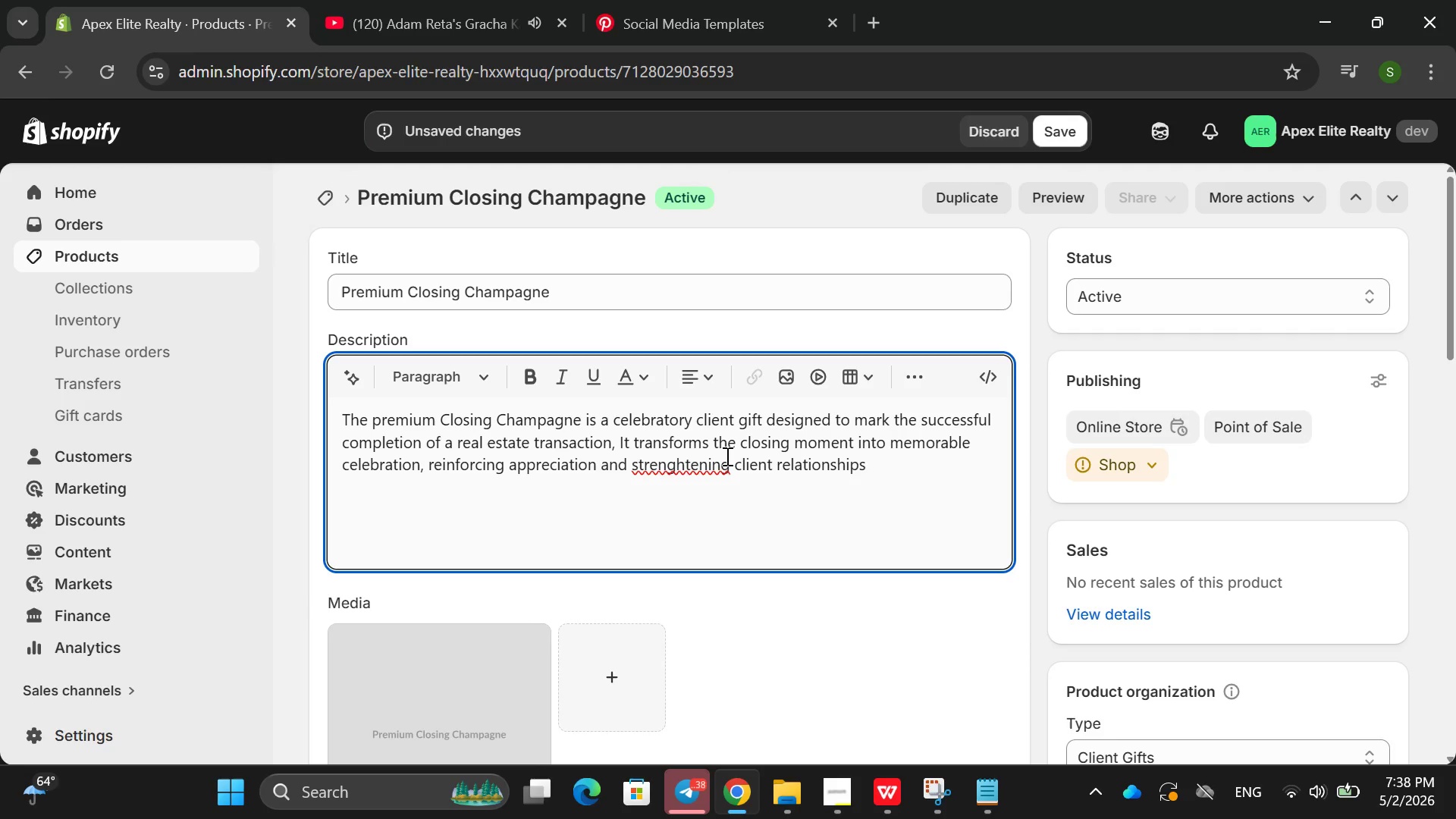 
wait(14.28)
 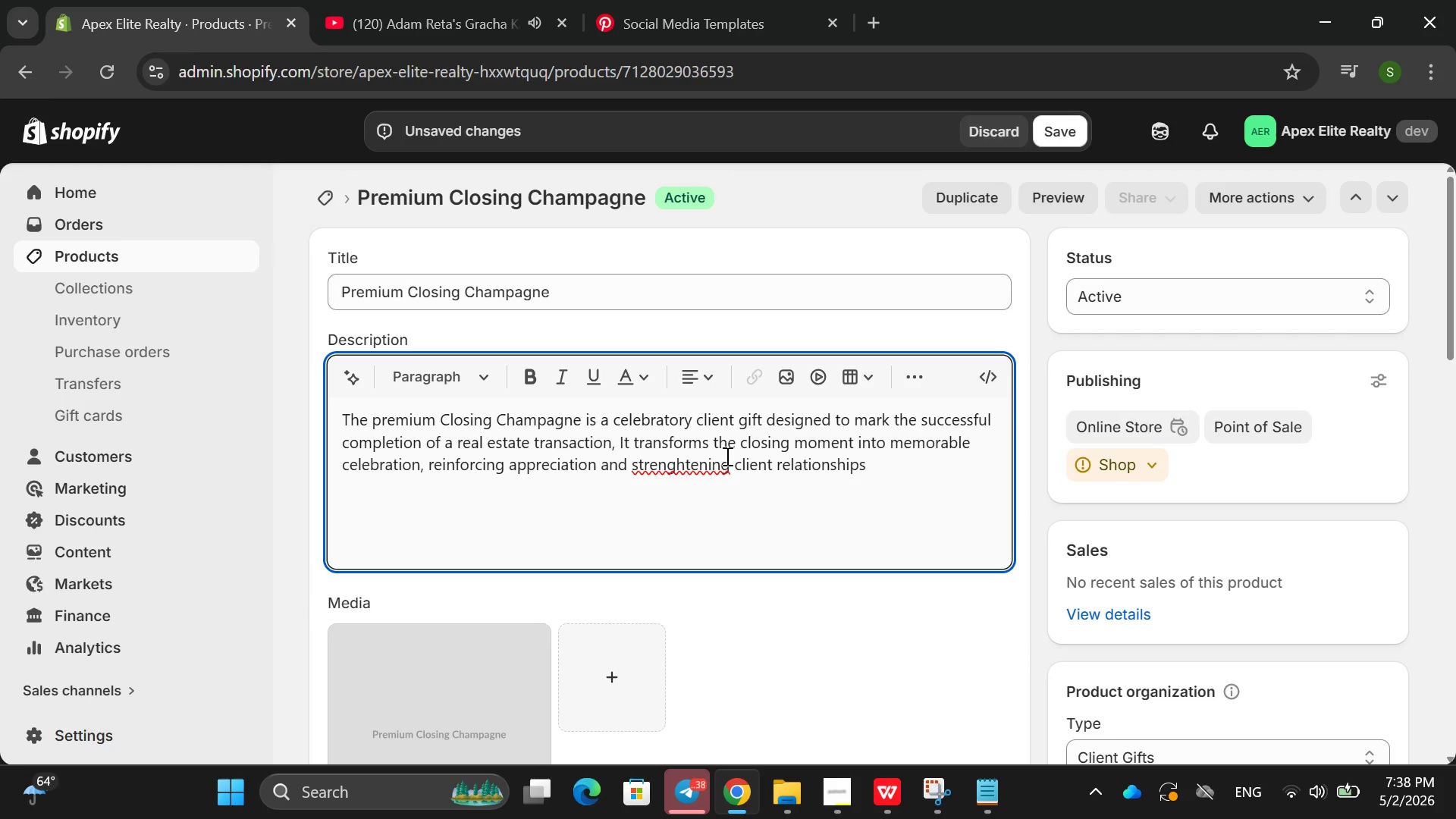 
left_click([683, 468])
 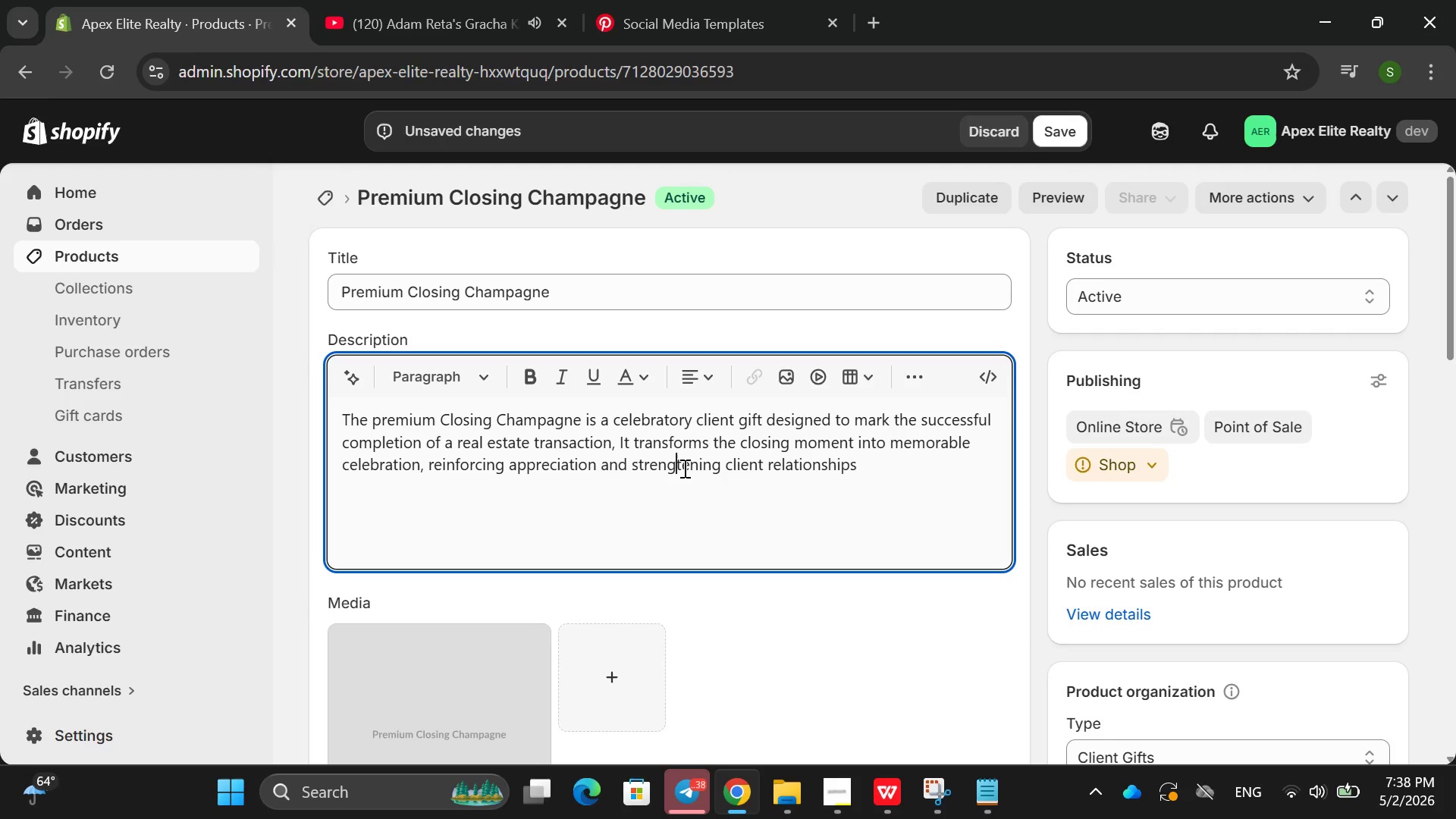 
key(Backspace)
 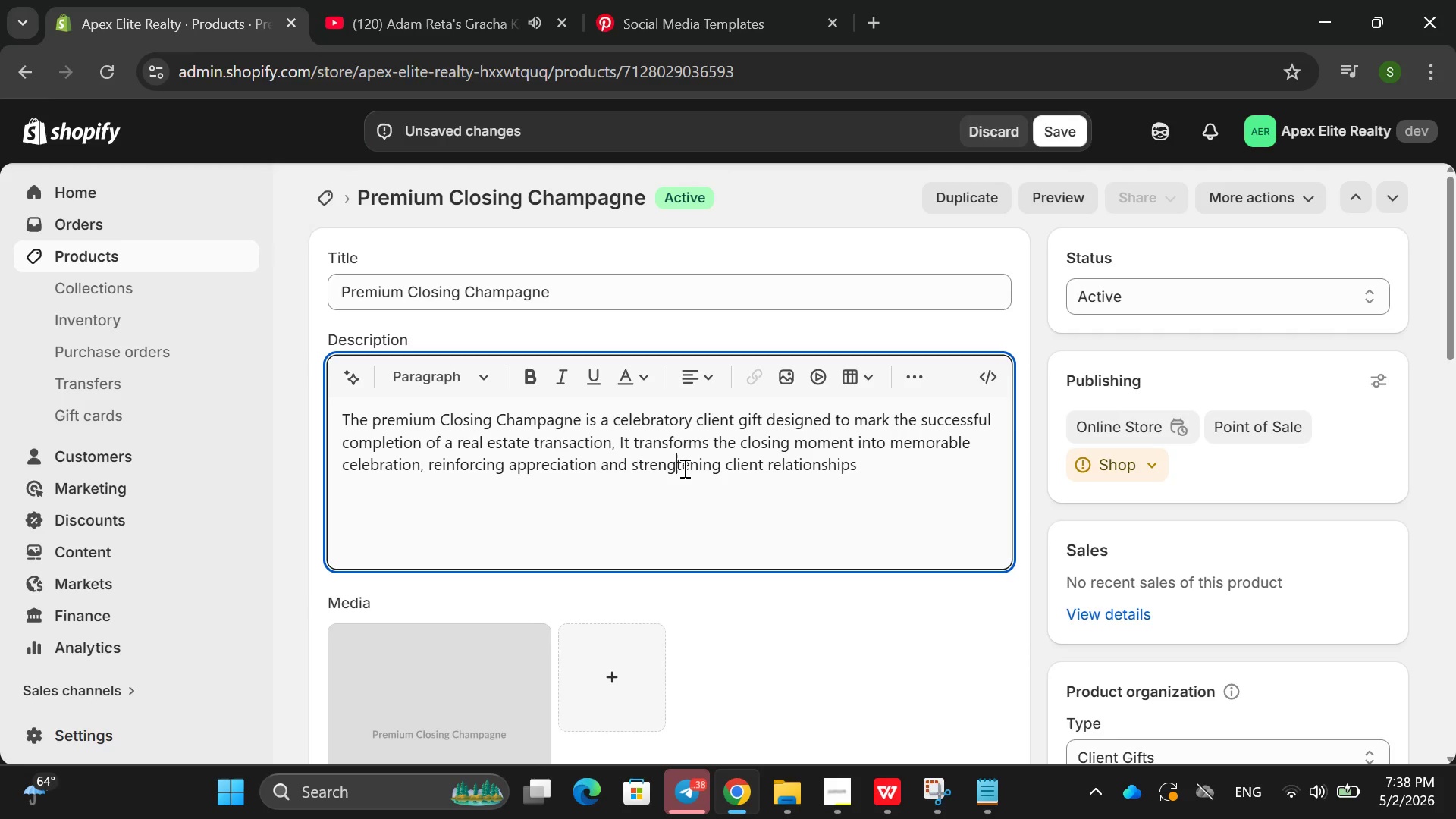 
key(ArrowRight)
 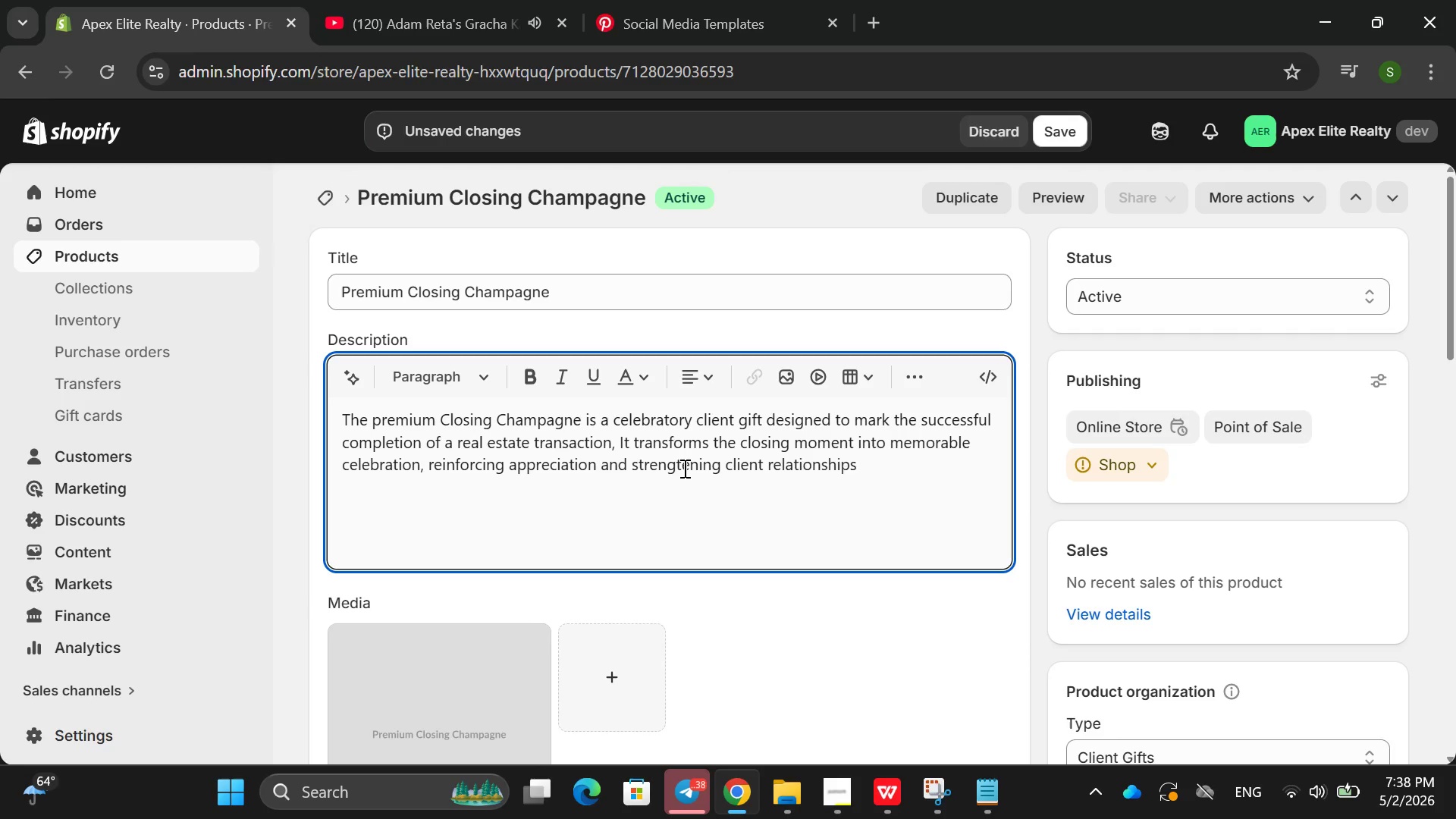 
key(H)
 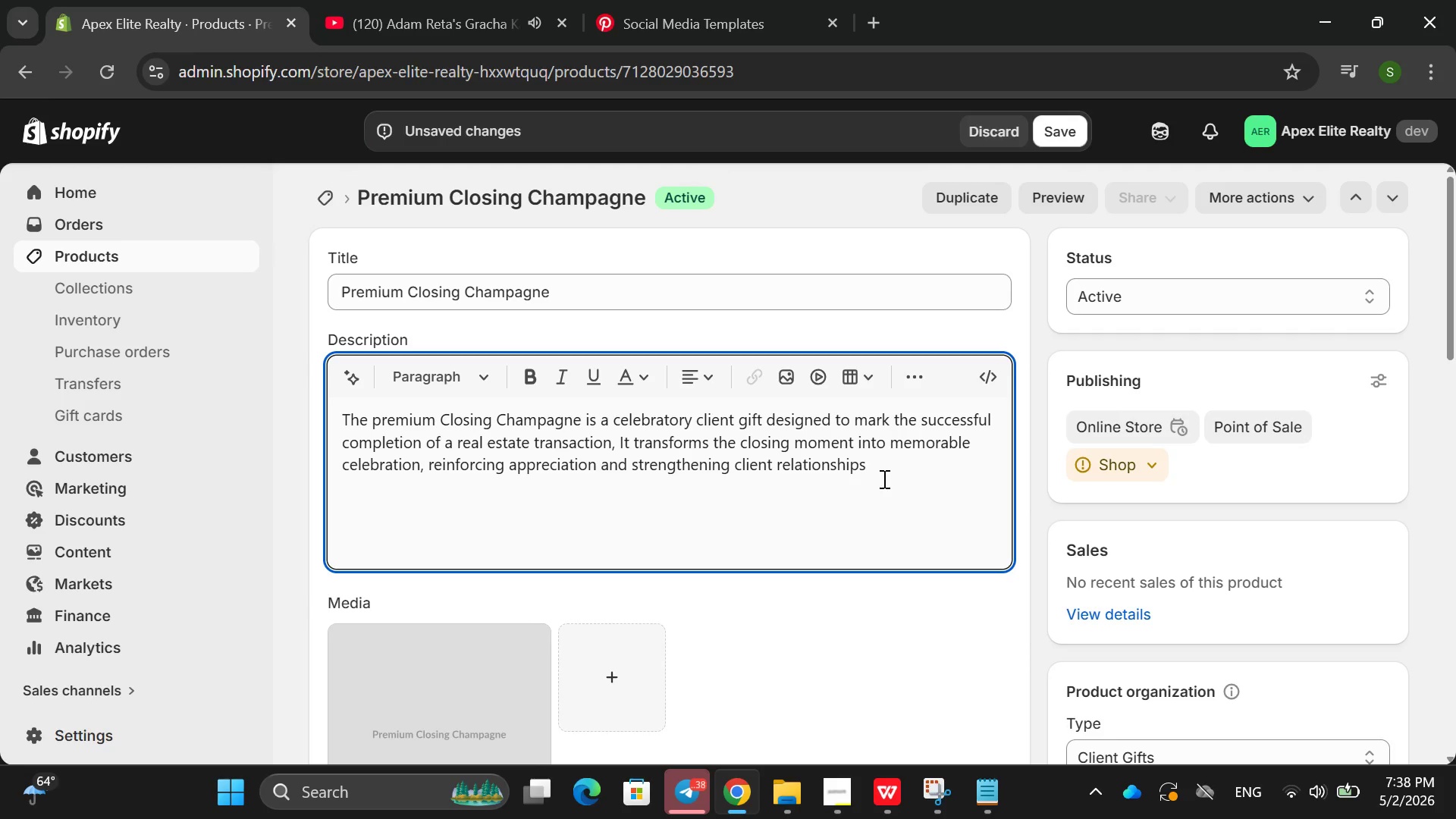 
left_click([889, 477])
 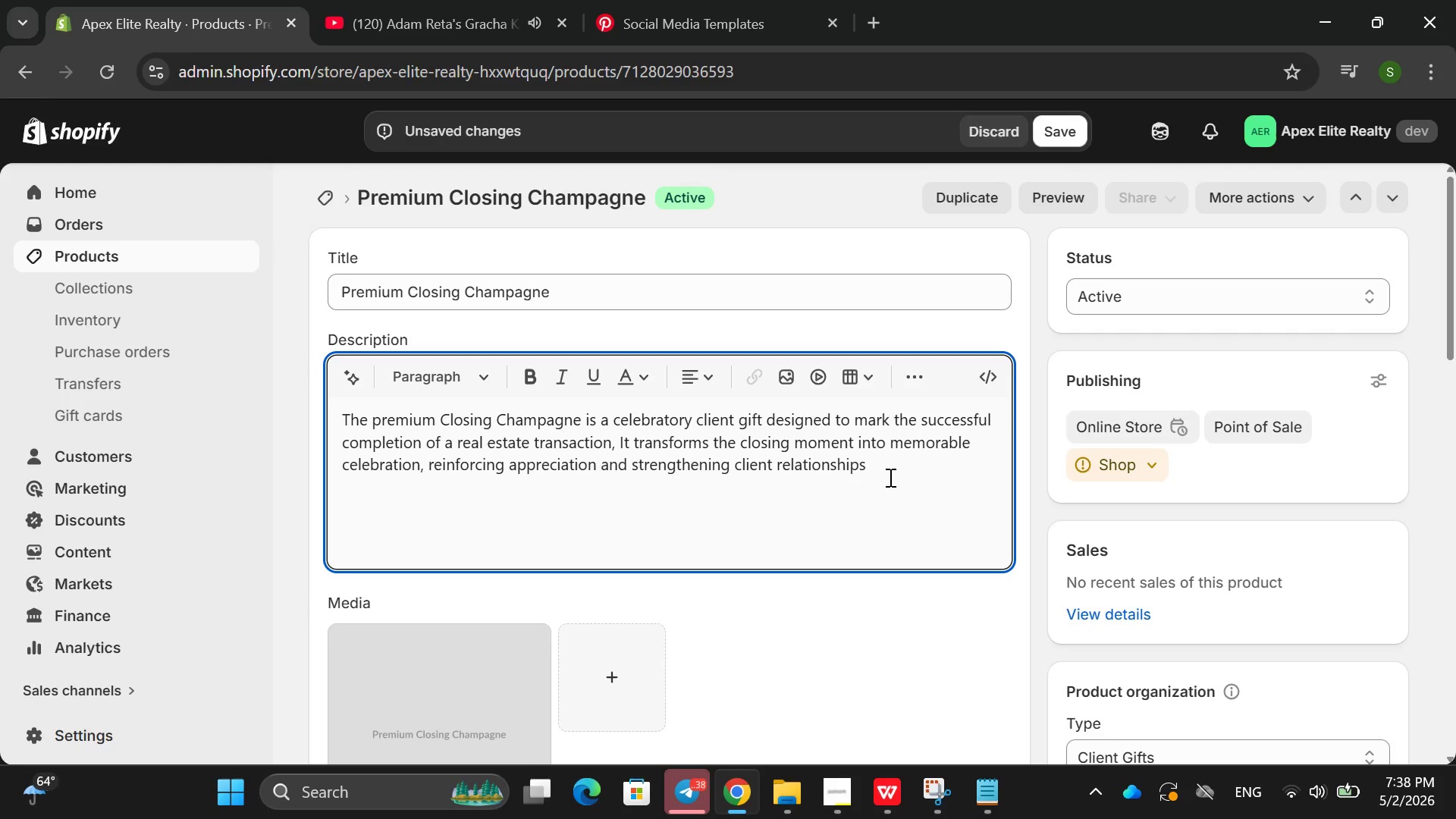 
key(Period)
 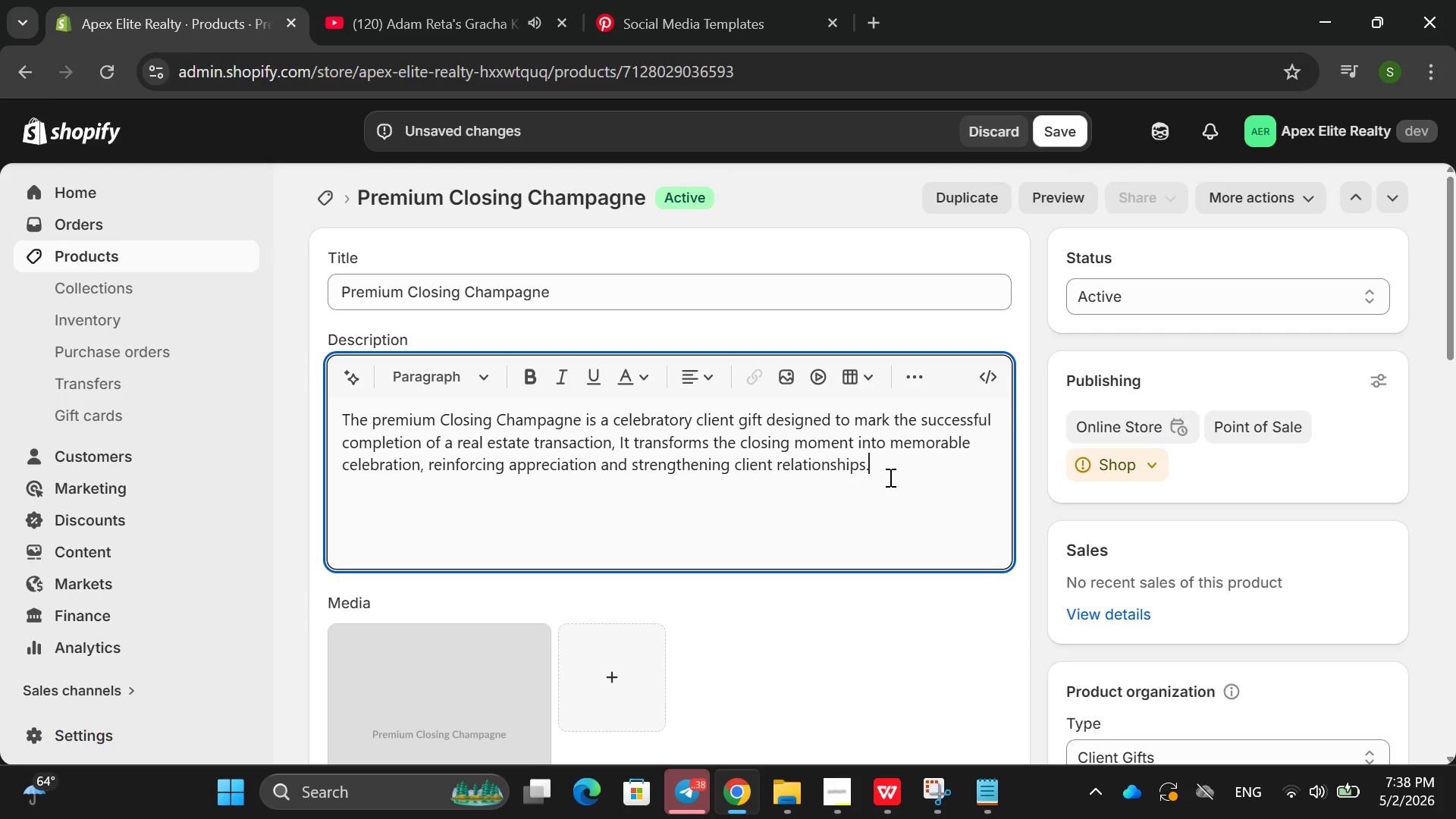 
key(Enter)
 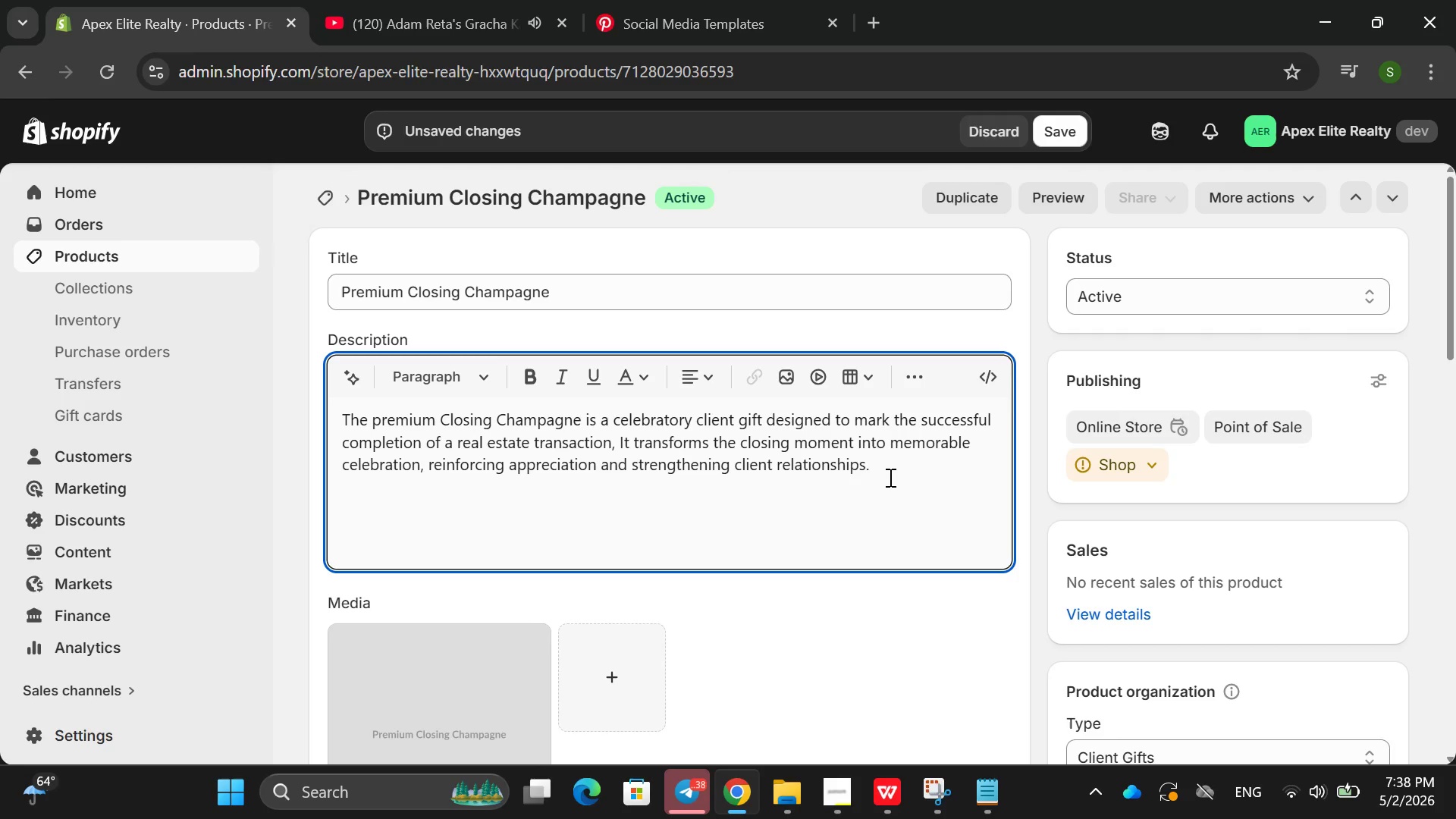 
key(Shift+T)
 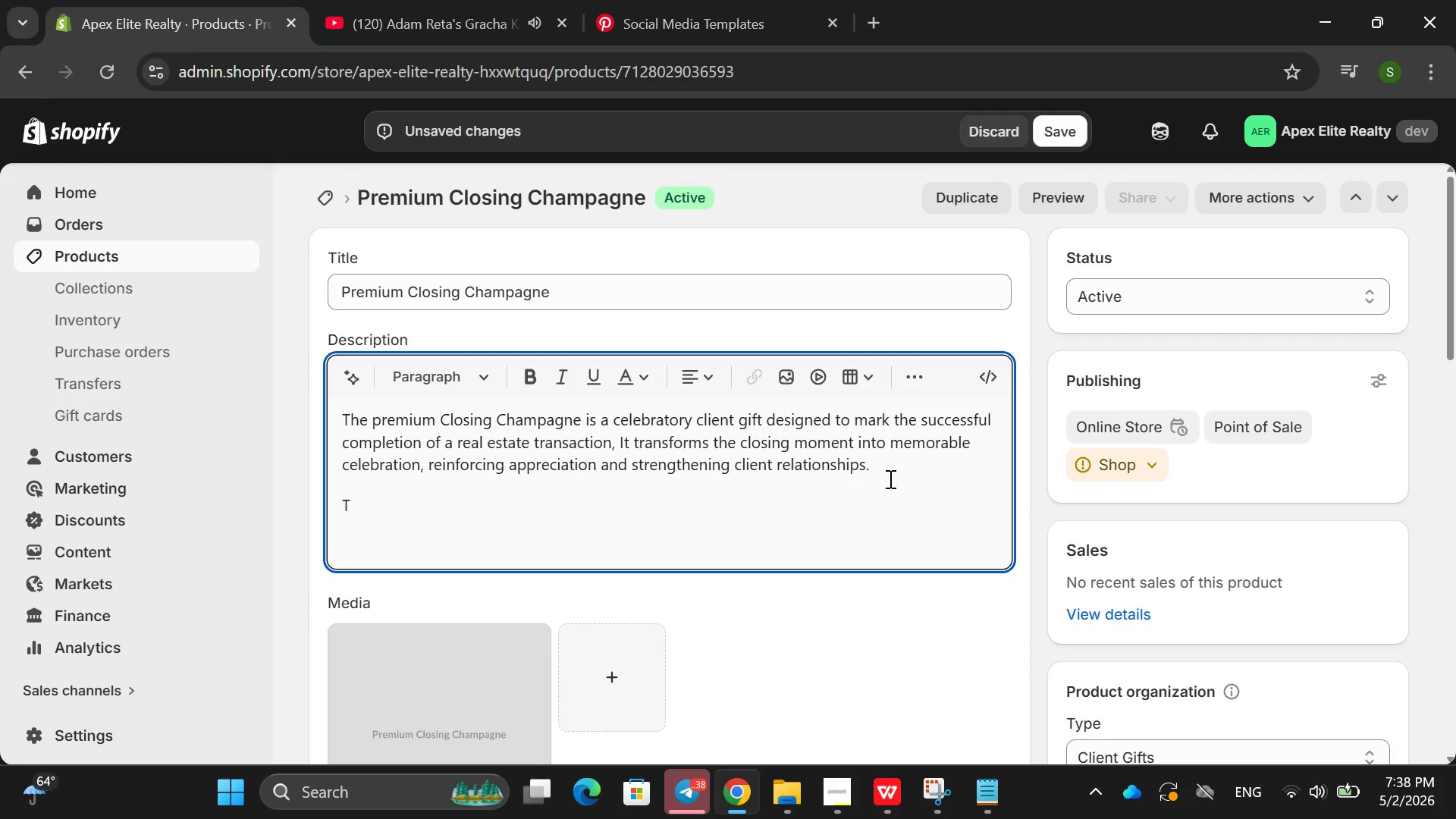 
type(his product is carefullu )
key(Backspace)
key(Backspace)
type(u)
key(Backspace)
type(y designed to reflect to reflect elegance gratiti)
key(Backspace)
type(ude and success. It is ideal for real s)
key(Backspace)
key(Backspace)
key(Backspace)
type( estte)
key(Backspace)
key(Backspace)
type(ate agents who wnats to l)
key(Backspace)
key(Backspace)
key(Backspace)
key(Backspace)
key(Backspace)
key(Backspace)
key(Backspace)
key(Backspace)
key(Backspace)
type(ants wo leav)
key(Backspace)
key(Backspace)
key(Backspace)
type( to leace)
key(Backspace)
key(Backspace)
type(ve a lt)
key(Backspace)
key(Backspace)
type(asting emotional imptession after closing a deal )
 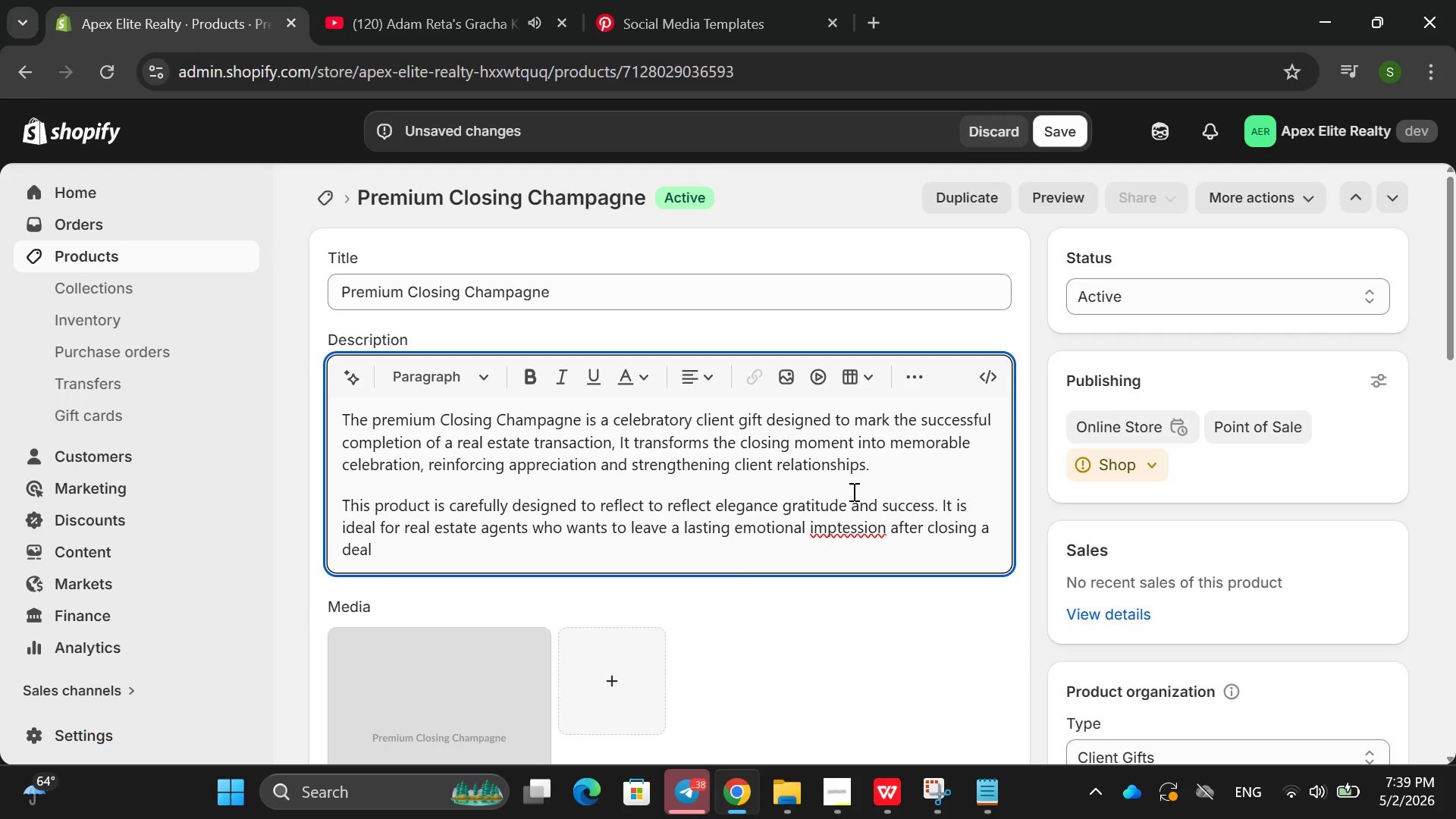 
left_click([846, 524])
 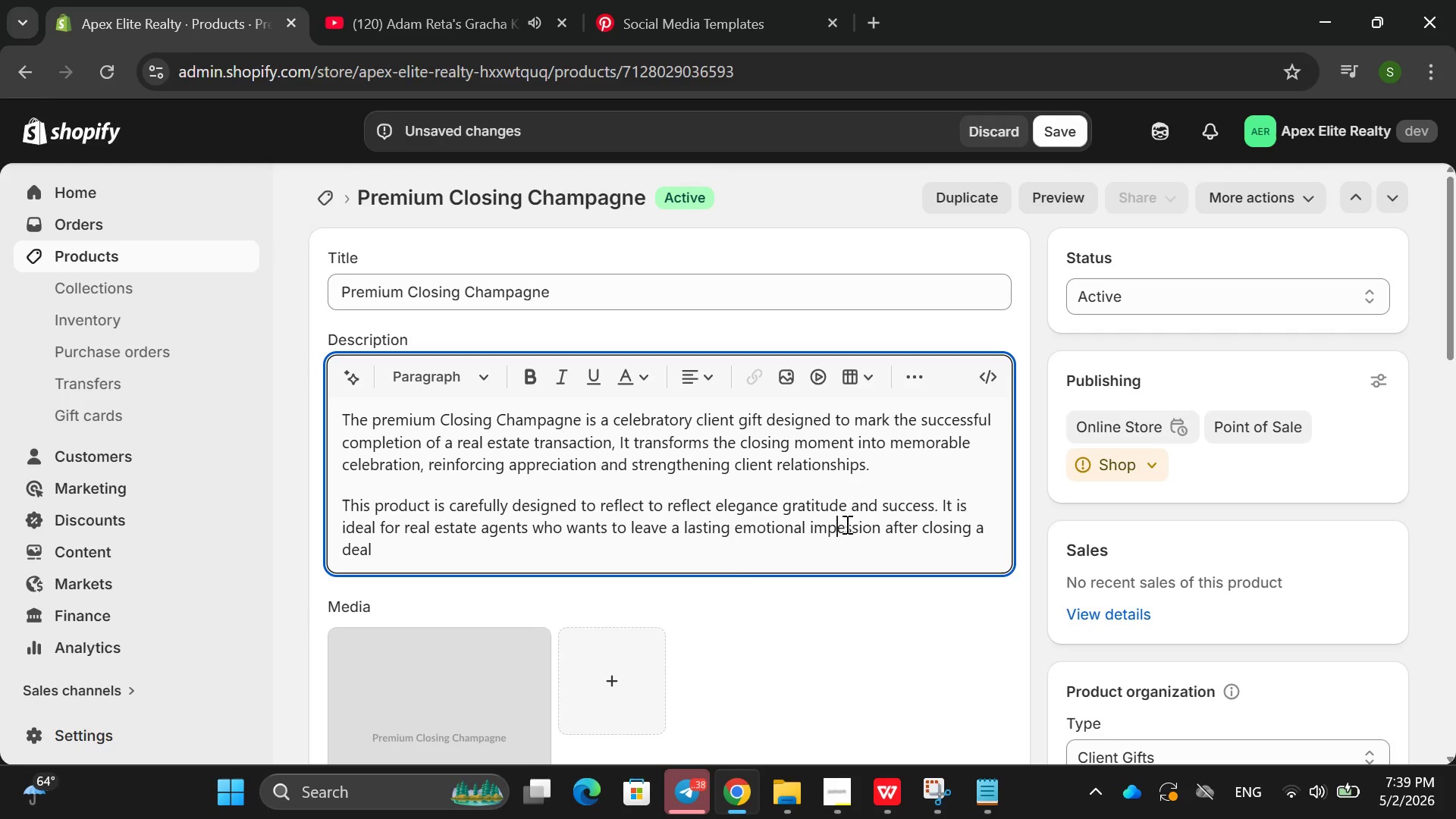 
key(Backspace)
 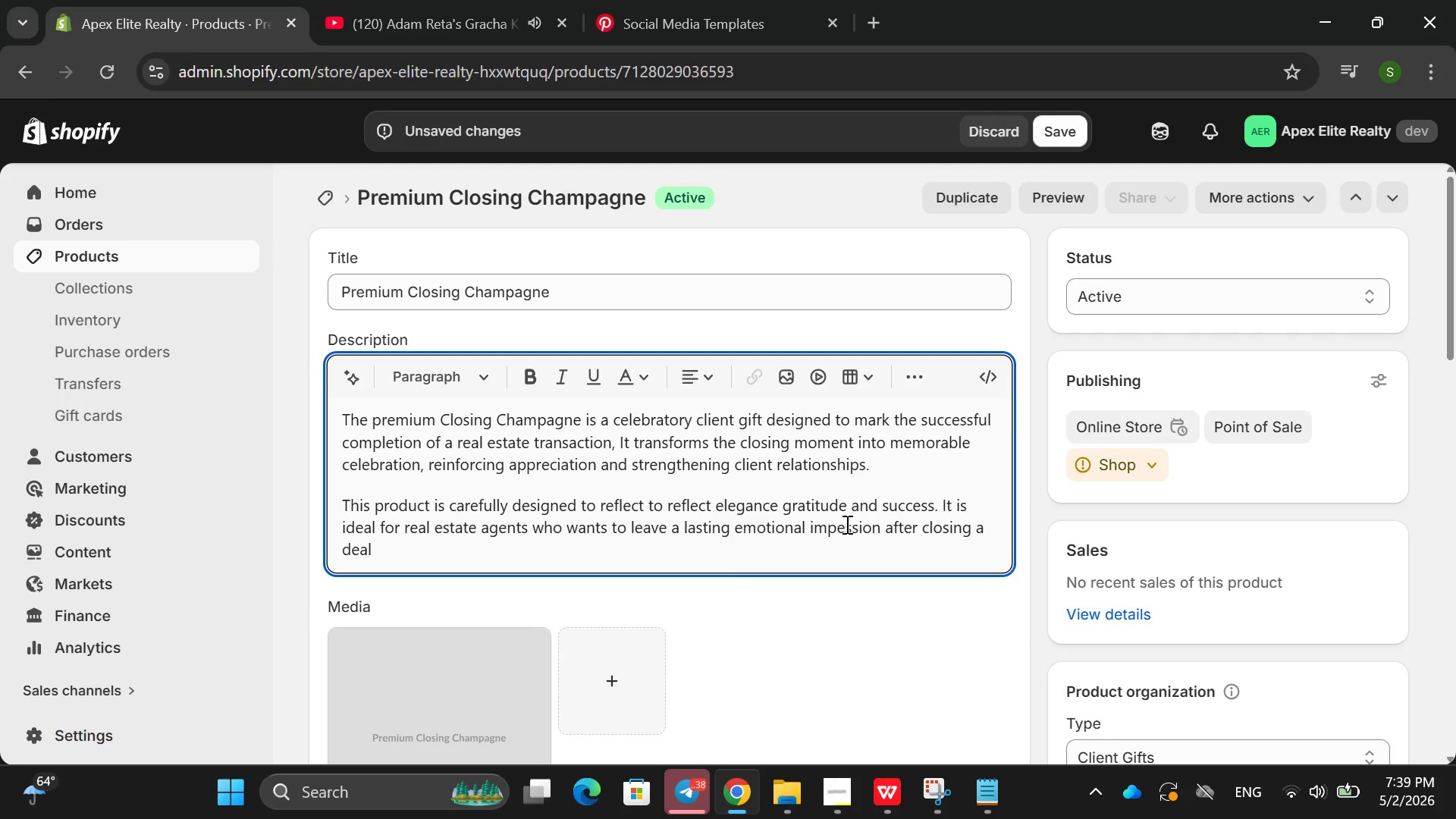 
key(R)
 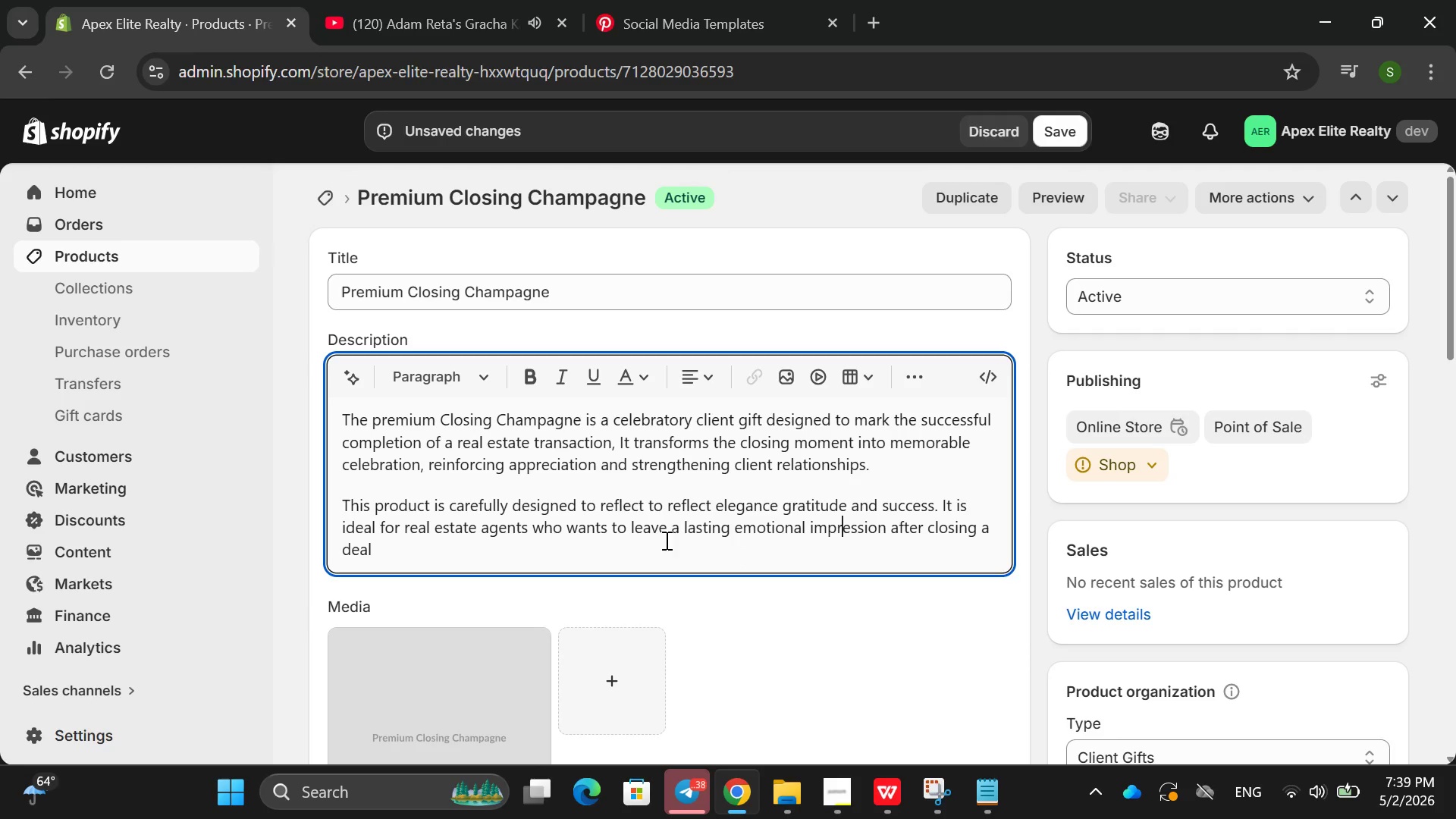 
left_click([651, 539])
 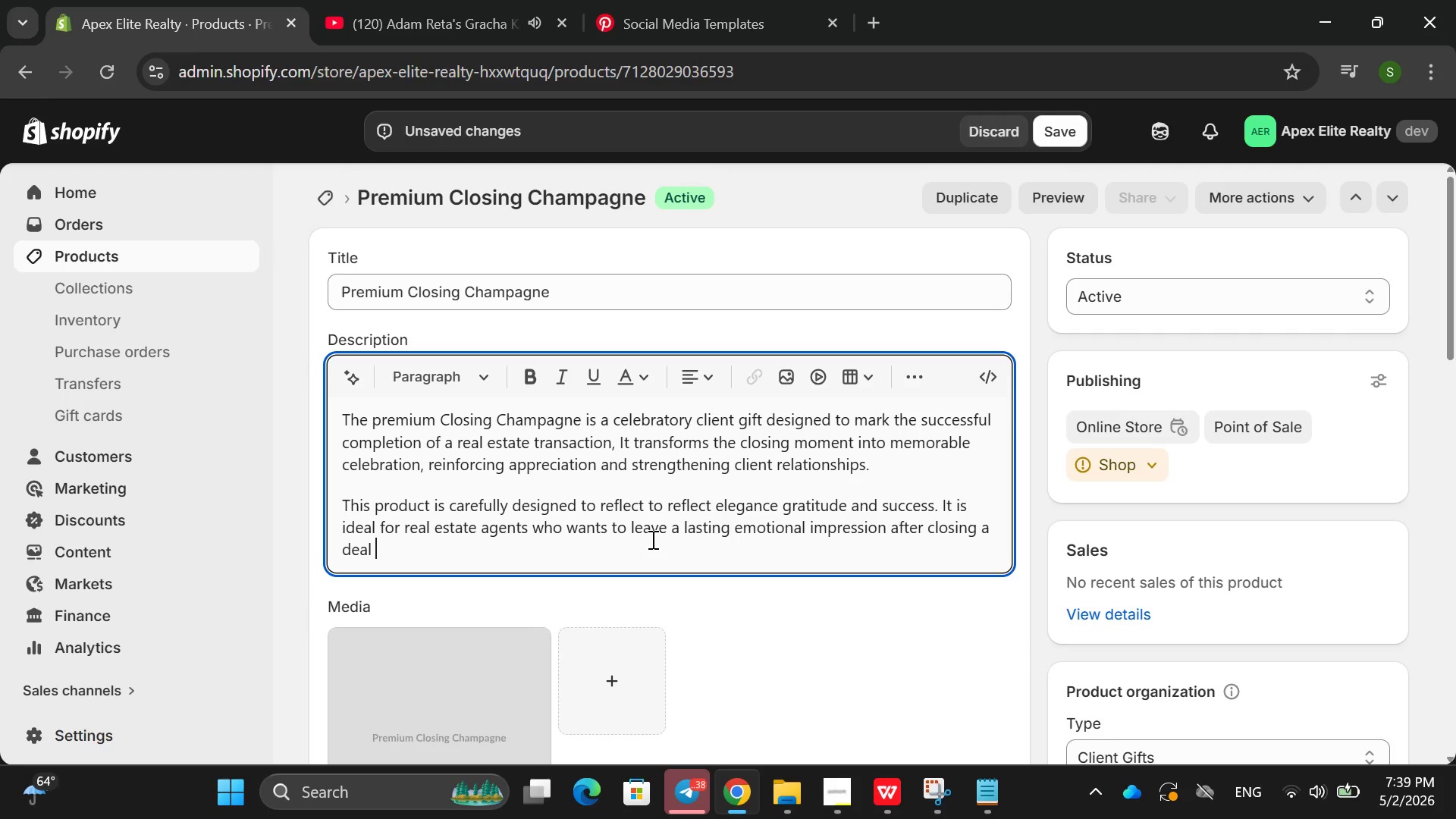 
key(Period)
 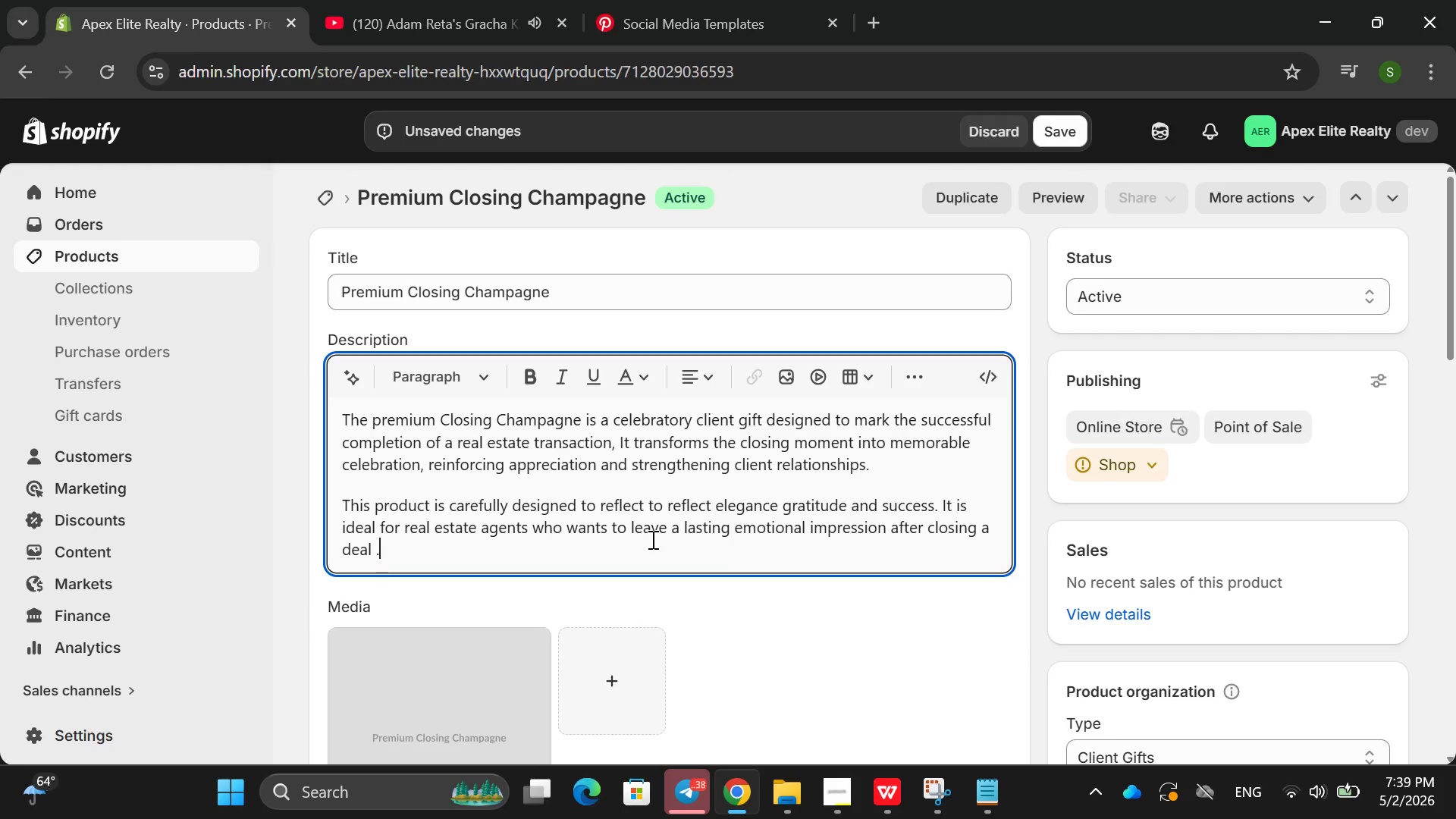 
key(Space)
 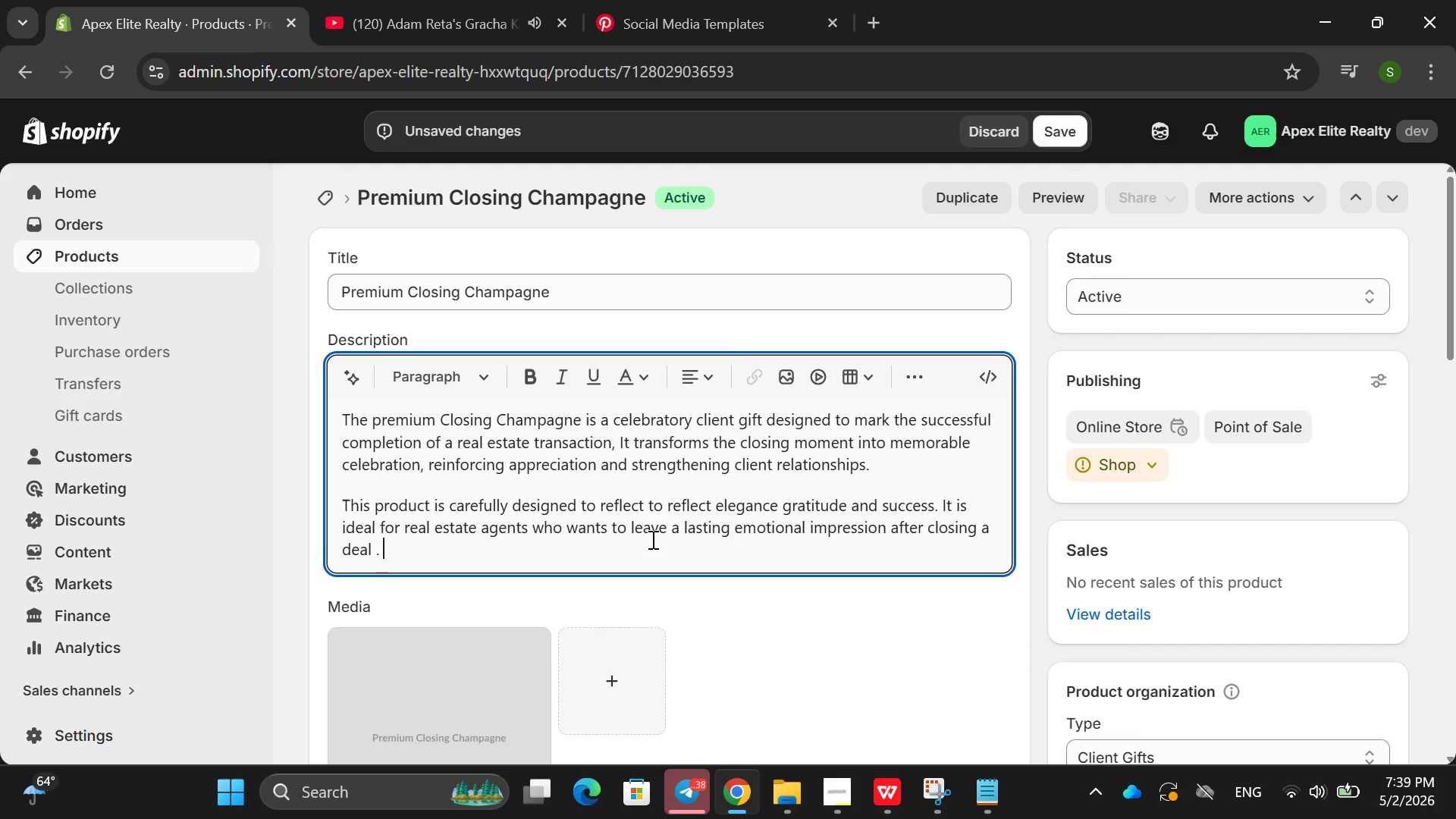 
key(Enter)
 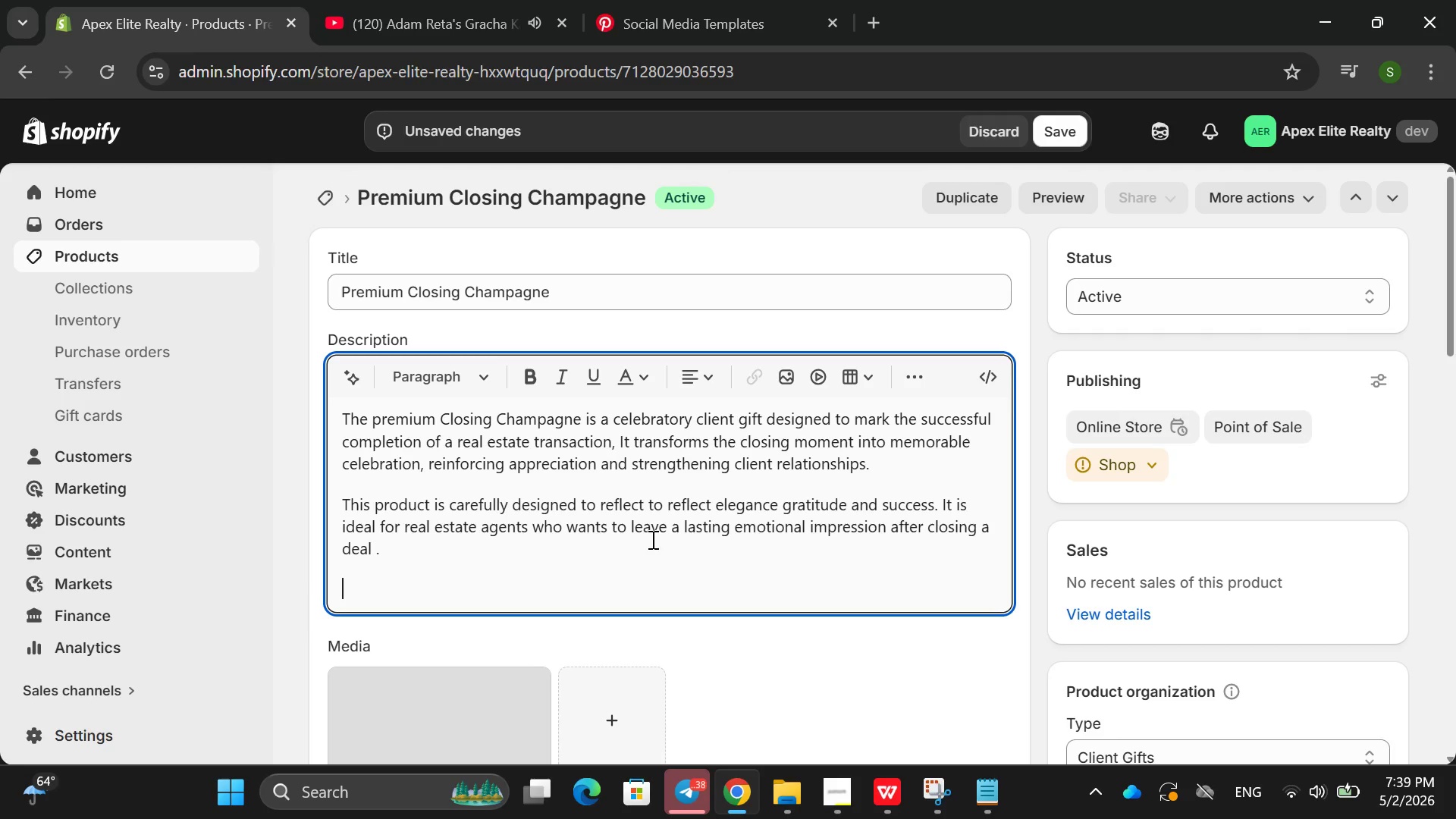 
type(This silver tier includes a refined chma)
key(Backspace)
key(Backspace)
type(ampagne e)
key(Backspace)
type(selection with simple elegant packg)
key(Backspace)
type(agein g)
key(Backspace)
key(Backspace)
type(g si)
 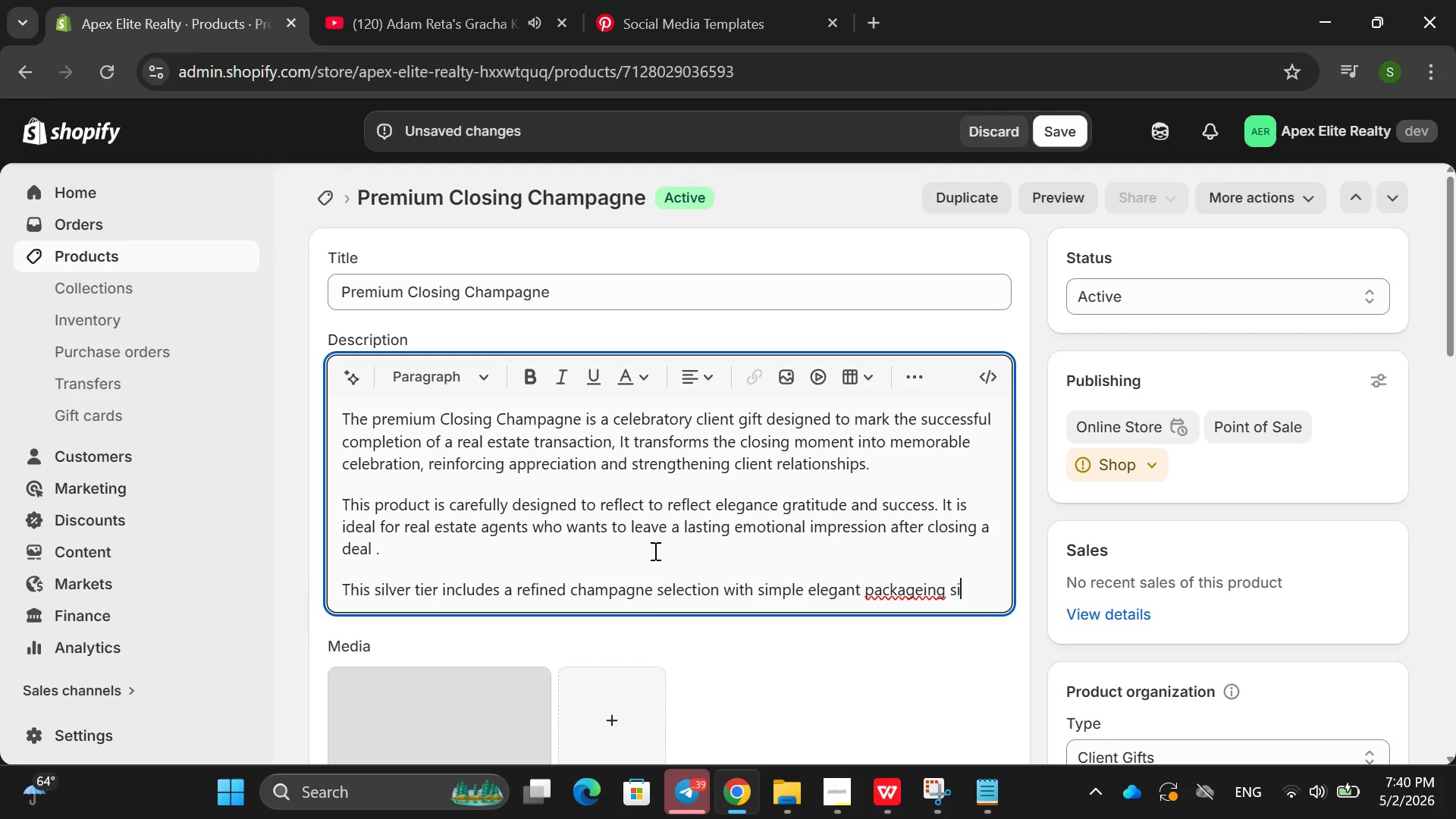 
key(Backspace)
key(Backspace)
key(Backspace)
key(Backspace)
key(Backspace)
key(Backspace)
key(Backspace)
type(ing si)
key(Backspace)
type(uitable for standard e)
key(Backspace)
type(cele)
 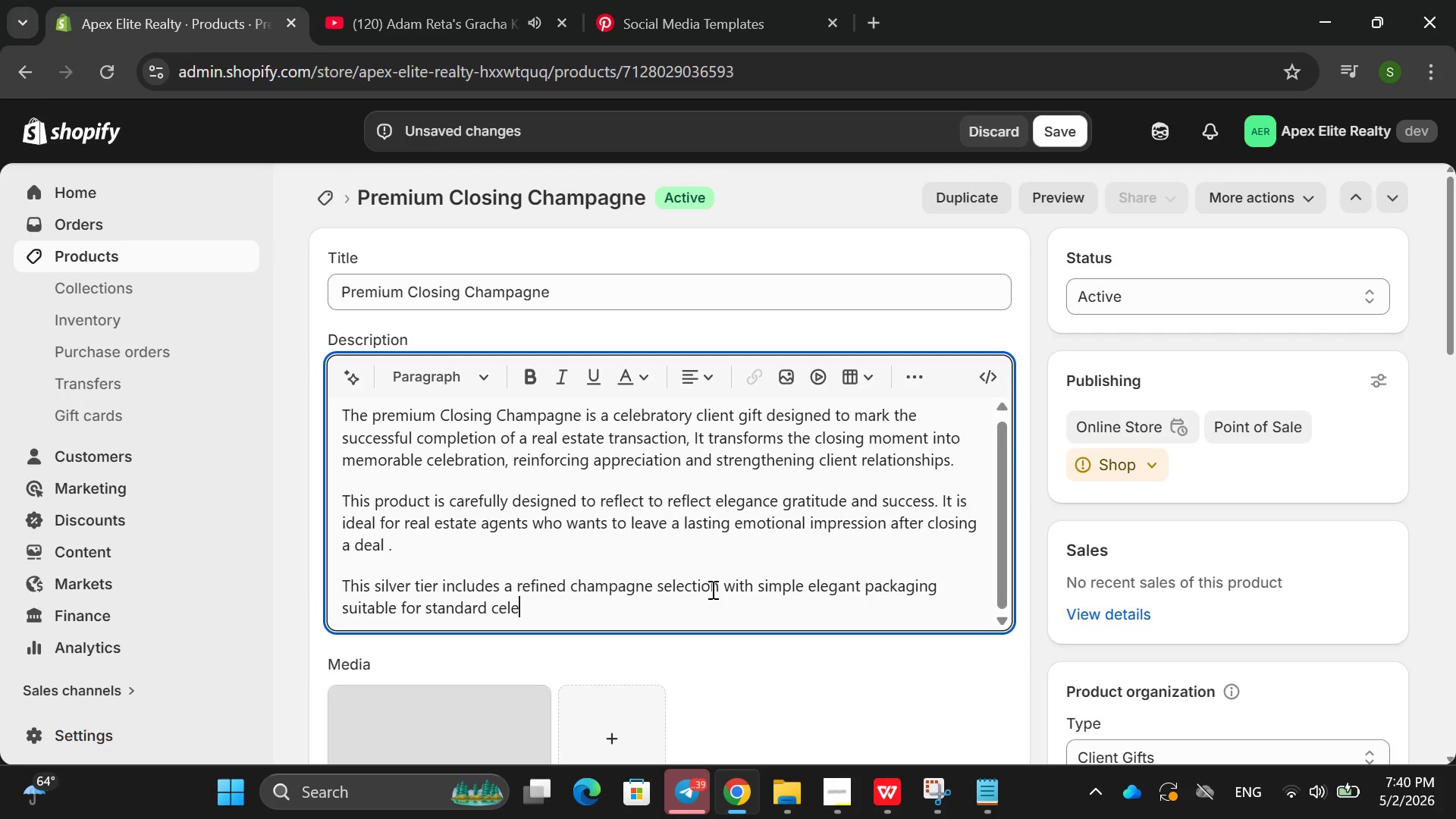 
type(bratons)
key(Backspace)
key(Backspace)
key(Backspace)
type(iomns)
key(Backspace)
key(Backspace)
key(Backspace)
type(ns, The firn)
key(Backspace)
key(Backspace)
key(Backspace)
key(Backspace)
type(Gold tier enhanes te)
key(Backspace)
key(Backspace)
key(Backspace)
key(Backspace)
key(Backspace)
type(ced the ecperoe)
key(Backspace)
key(Backspace)
type(iencce wi)
key(Backspace)
key(Backspace)
key(Backspace)
key(Backspace)
key(Backspace)
type(e witxpere)
key(Backspace)
type(ience with per)
key(Backspace)
key(Backspace)
type(remium champagne options, luxury )
 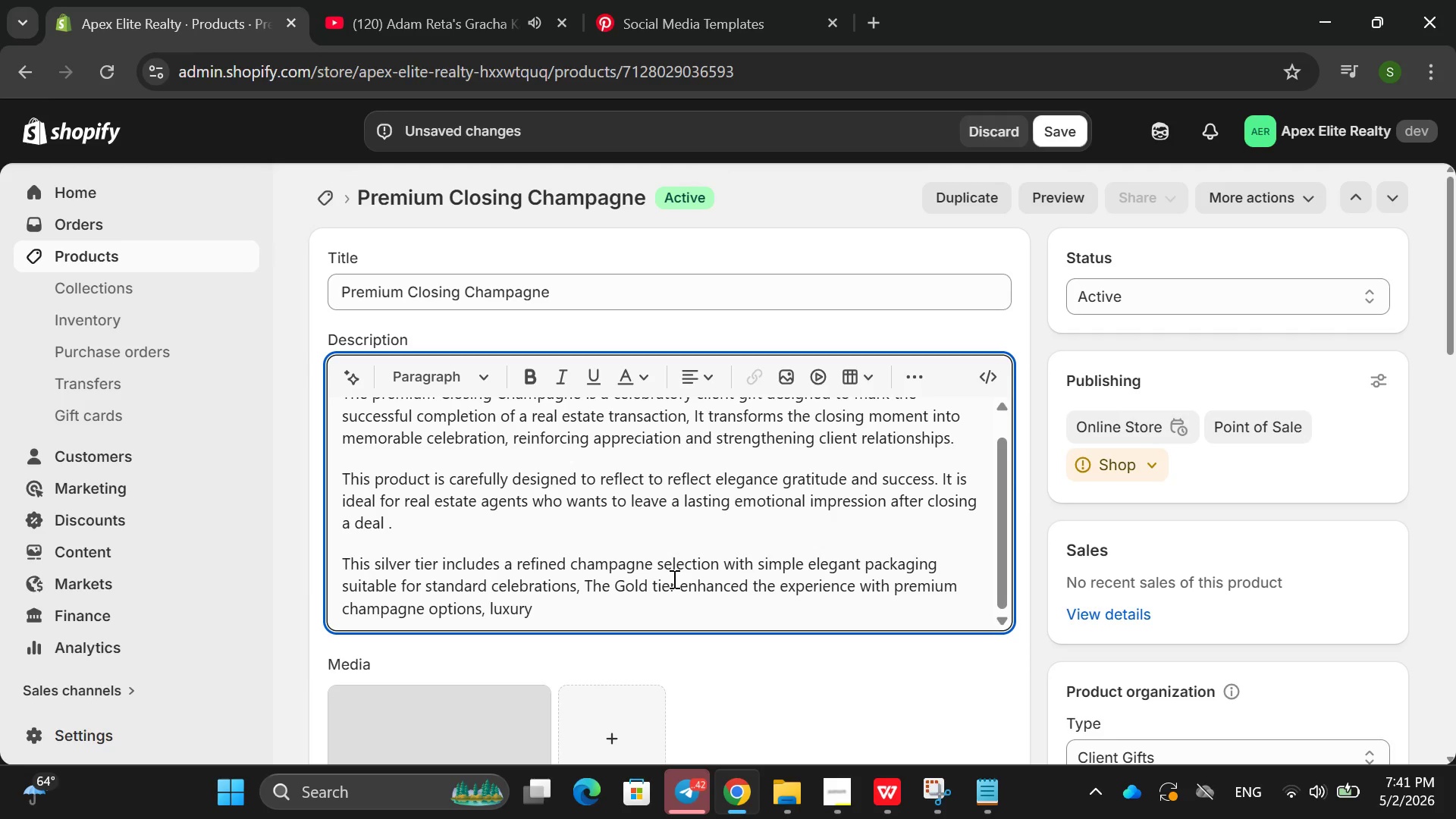 
type(wrapping and ep)
key(Backspace)
key(Backspace)
type(personalizd)
key(Backspace)
type(ed congre)
key(Backspace)
type(atulatort)
key(Backspace)
type(y elemnts. The pl)
key(Backspace)
key(Backspace)
type(Platinum a)
key(Backspace)
type(tei)
key(Backspace)
key(Backspace)
type(ier offers on elevated celebra)
 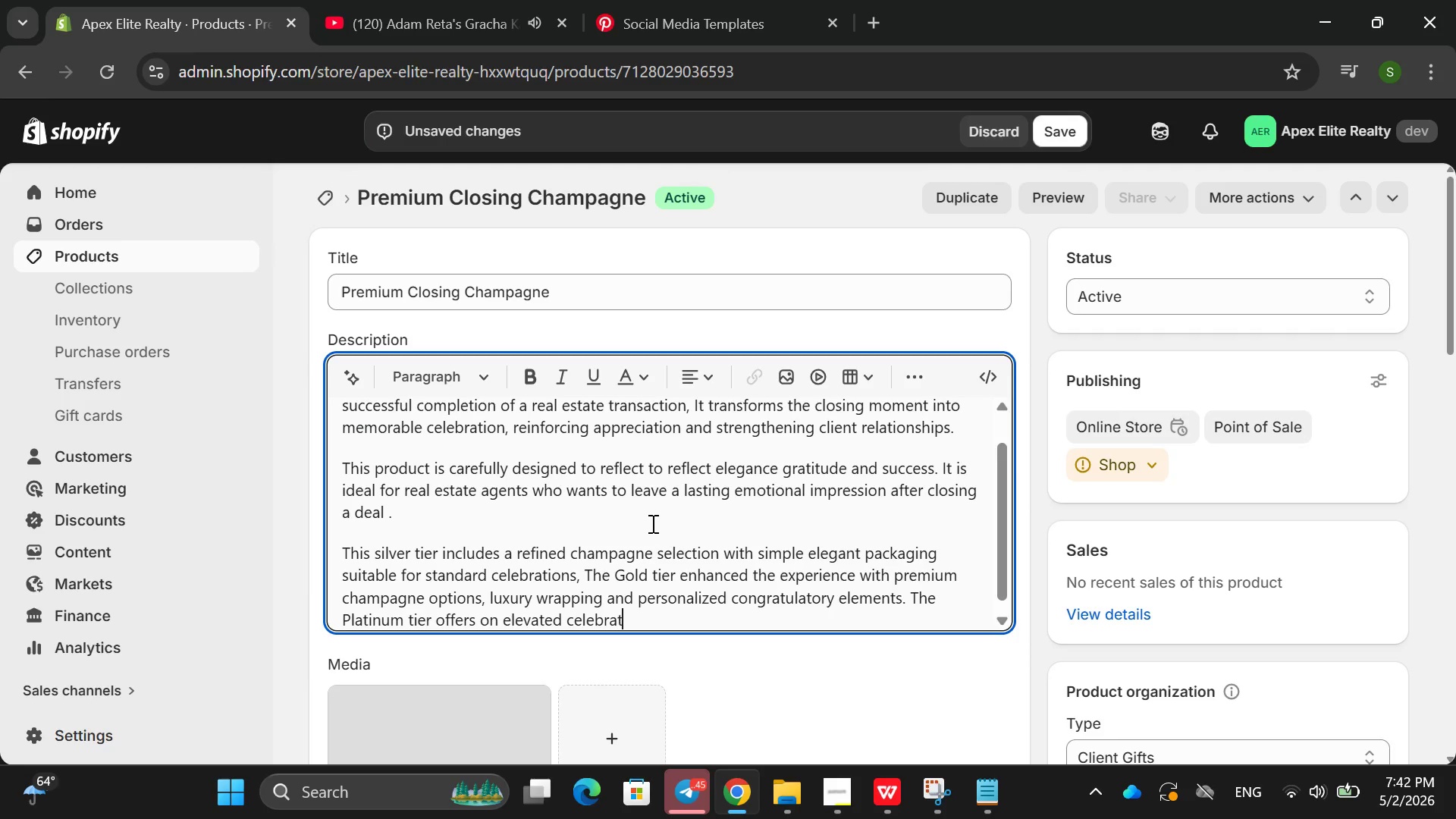 
 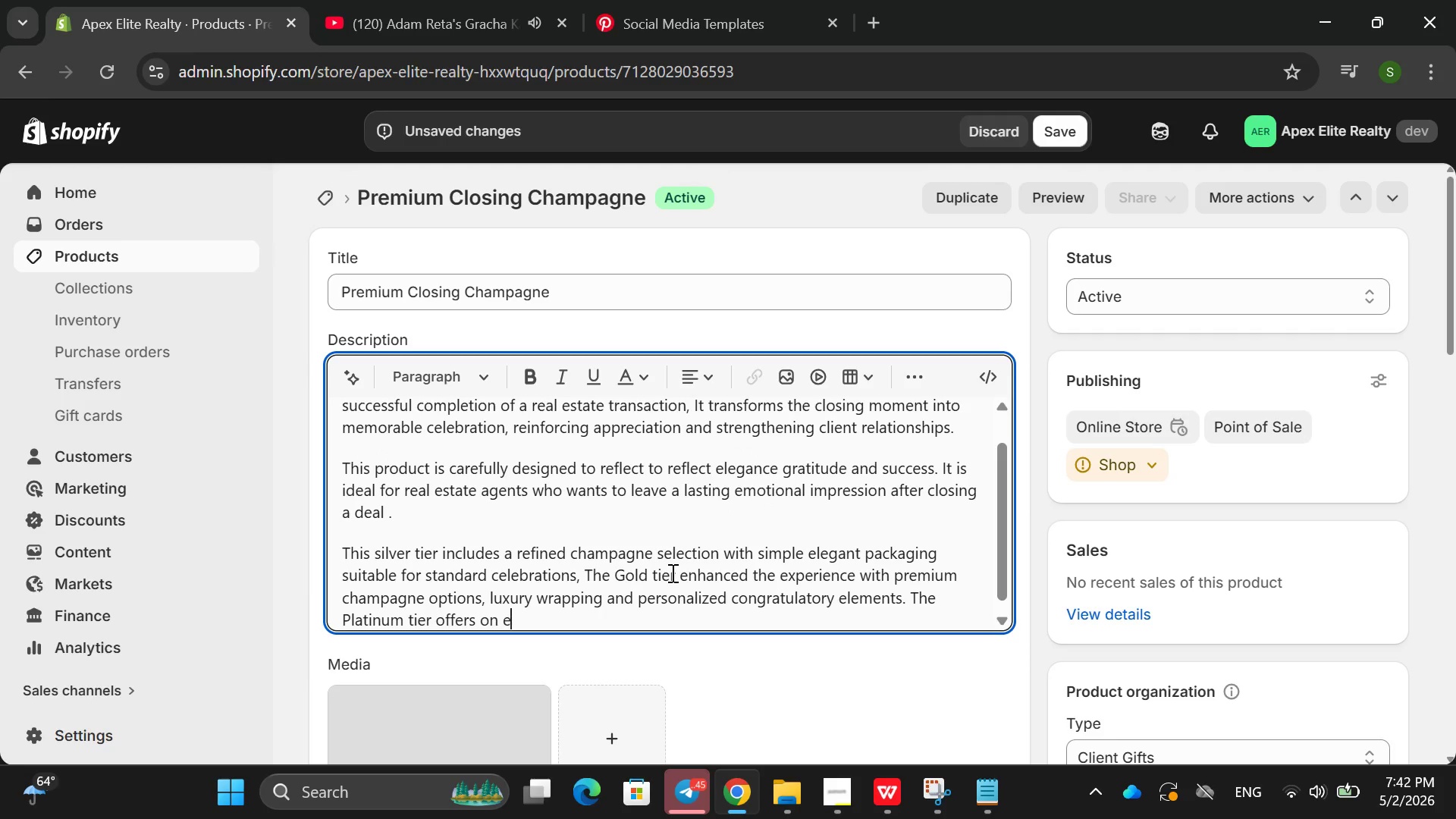 
type(tion ez)
key(Backspace)
type(xperinece )
key(Backspace)
key(Backspace)
key(Backspace)
key(Backspace)
type(ve )
key(Backspace)
key(Backspace)
type(ce )
key(Backspace)
key(Backspace)
key(Backspace)
key(Backspace)
type(ce )
key(Backspace)
key(Backspace)
key(Backspace)
key(Backspace)
type(ence featuring high-end champagne brans)
key(Backspace)
type(fs)
key(Backspace)
key(Backspace)
type(ds, su)
key(Backspace)
key(Backspace)
type(cusome)
key(Backspace)
key(Backspace)
key(Backspace)
key(Backspace)
type(stome)
key(Backspace)
 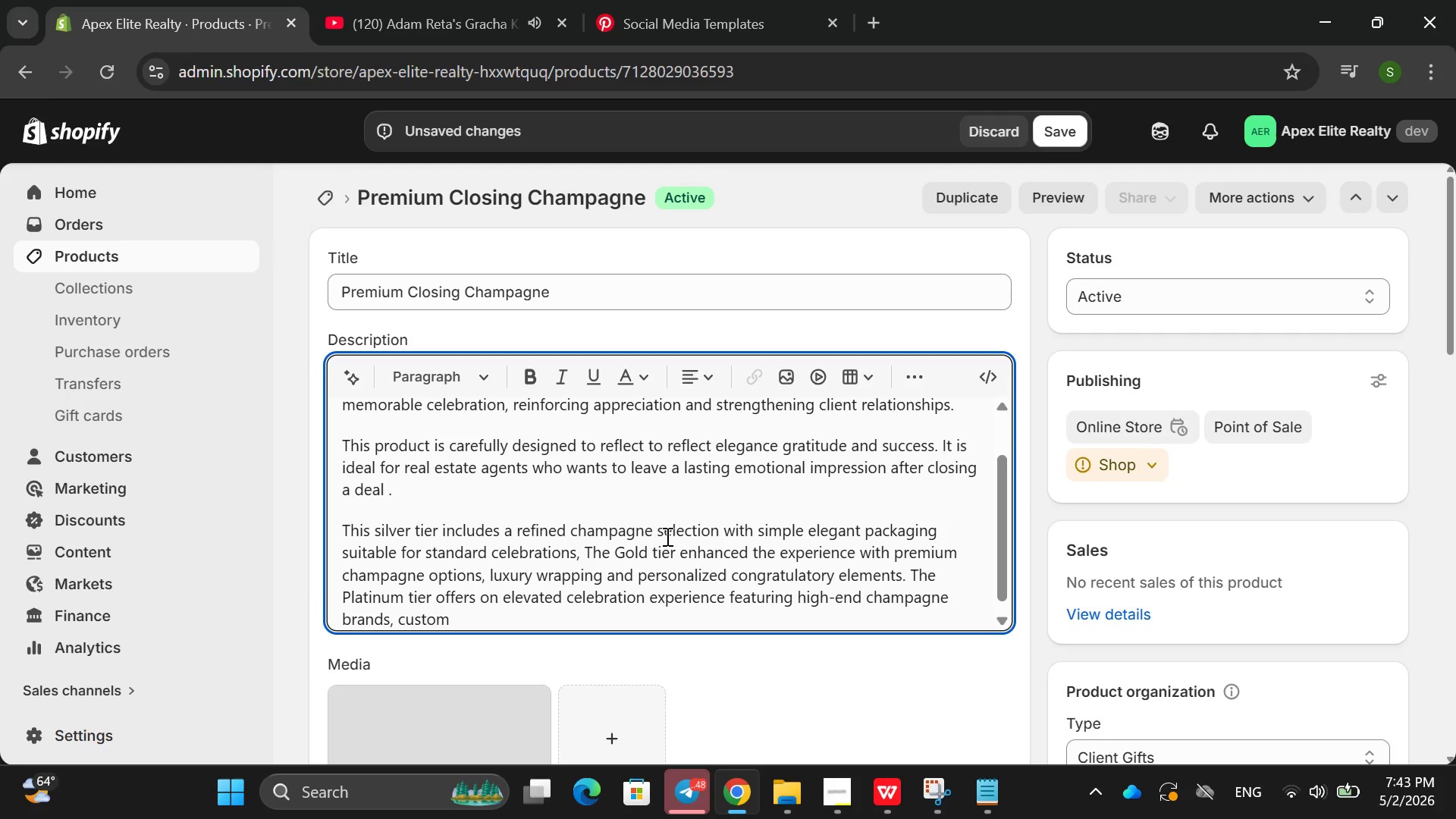 
type( enfra)
 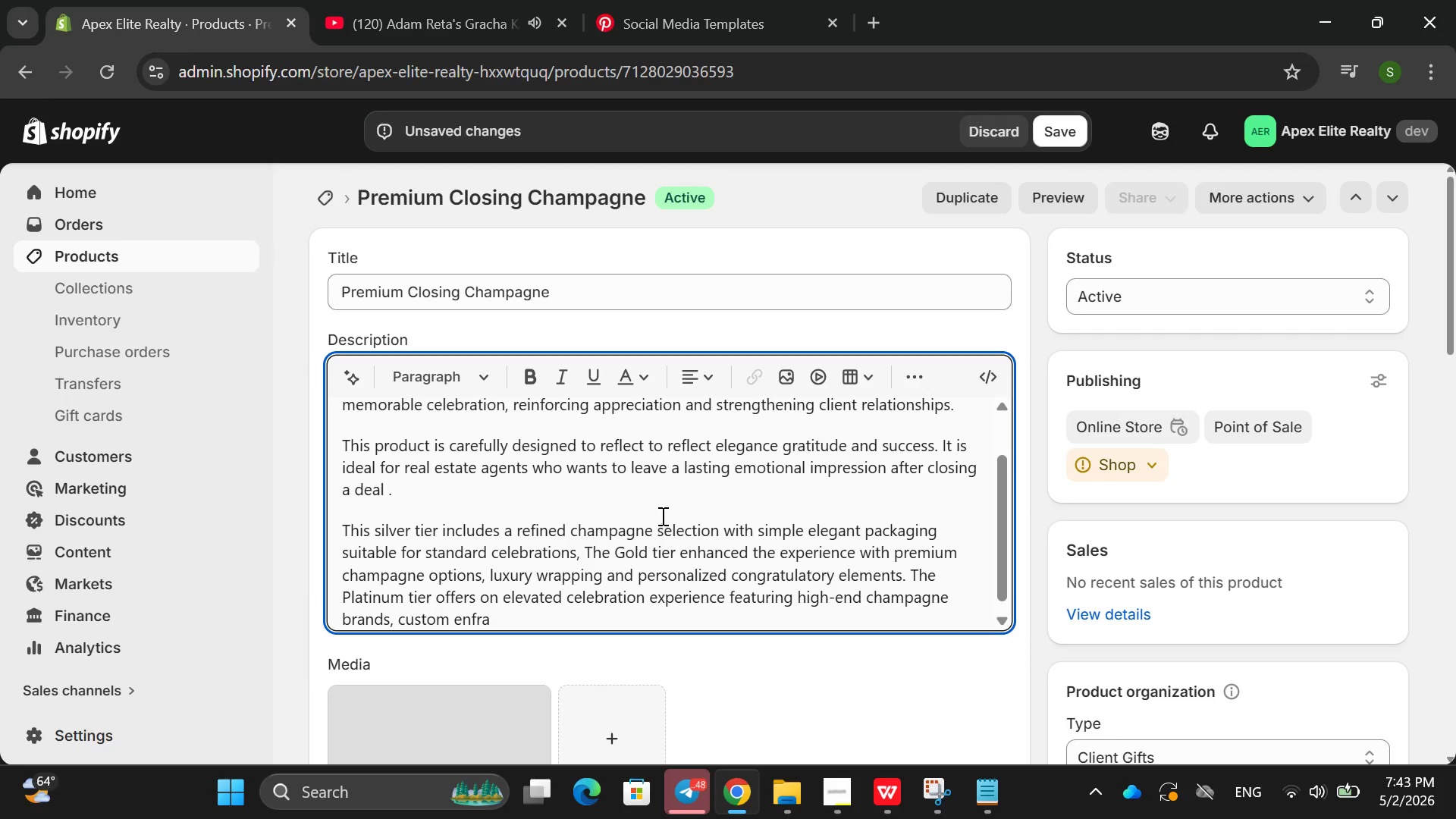 
key(Backspace)
key(Backspace)
key(Backspace)
type(graving options, gourmet parin)
key(Backspace)
key(Backspace)
key(Backspace)
type(irinfs and d)
key(Backspace)
type(a fullu curated presetnta)
key(Backspace)
key(Backspace)
type(at)
key(Backspace)
key(Backspace)
key(Backspace)
type(ation ex)
key(Backspace)
type(resentation expereienc )
 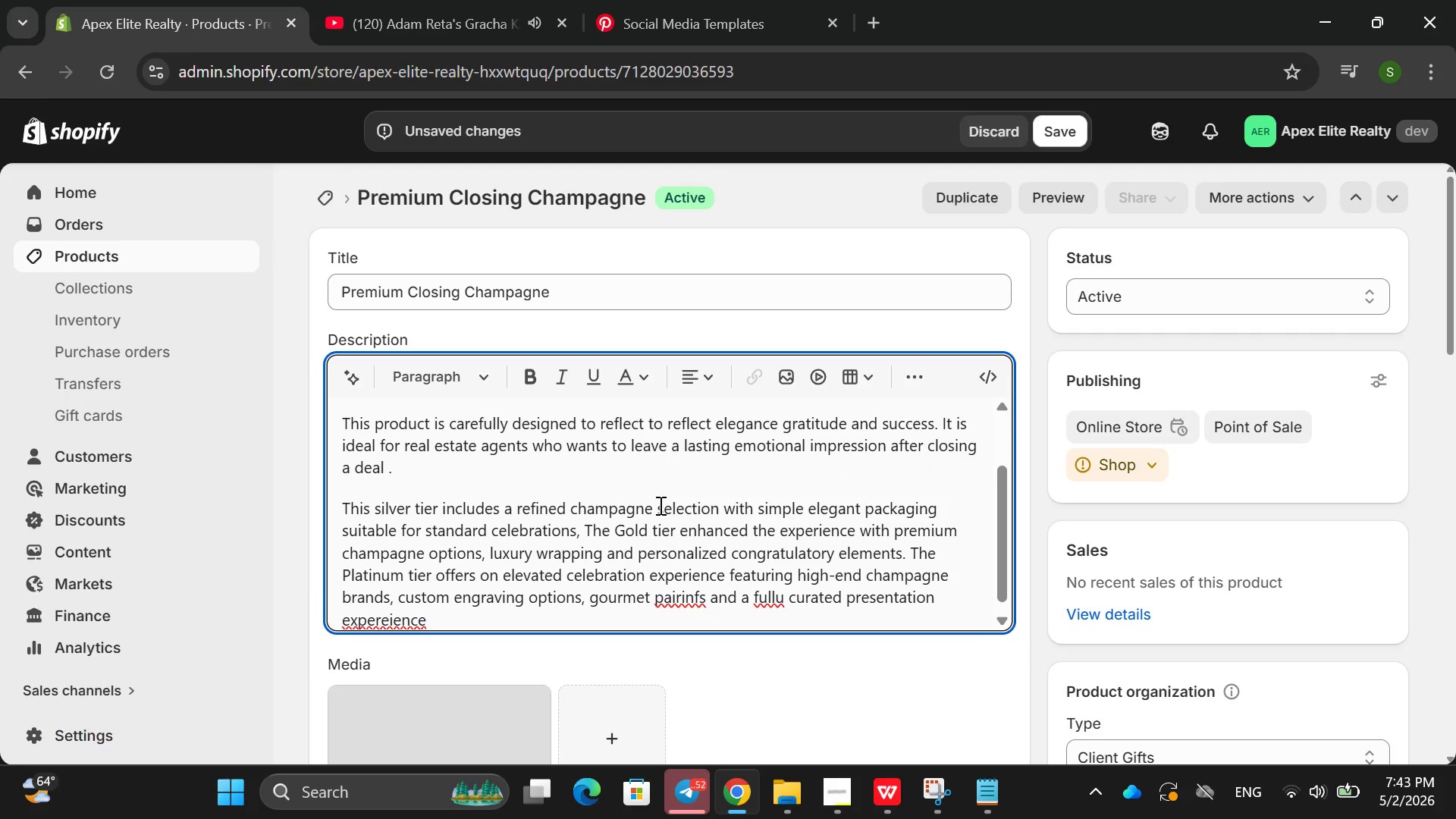 
hold_key(key=Backspace, duration=0.59)
 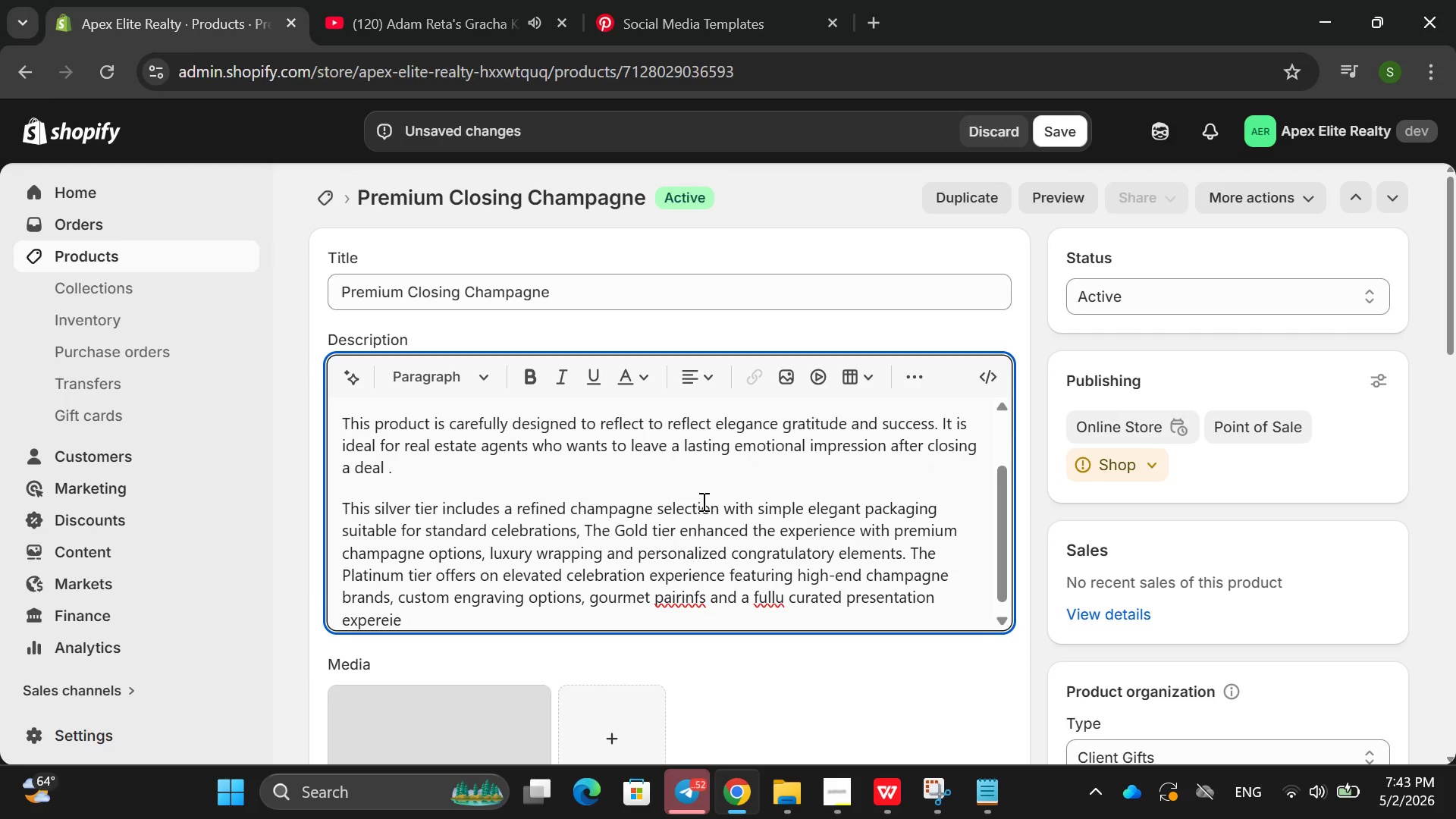 
key(Backspace)
 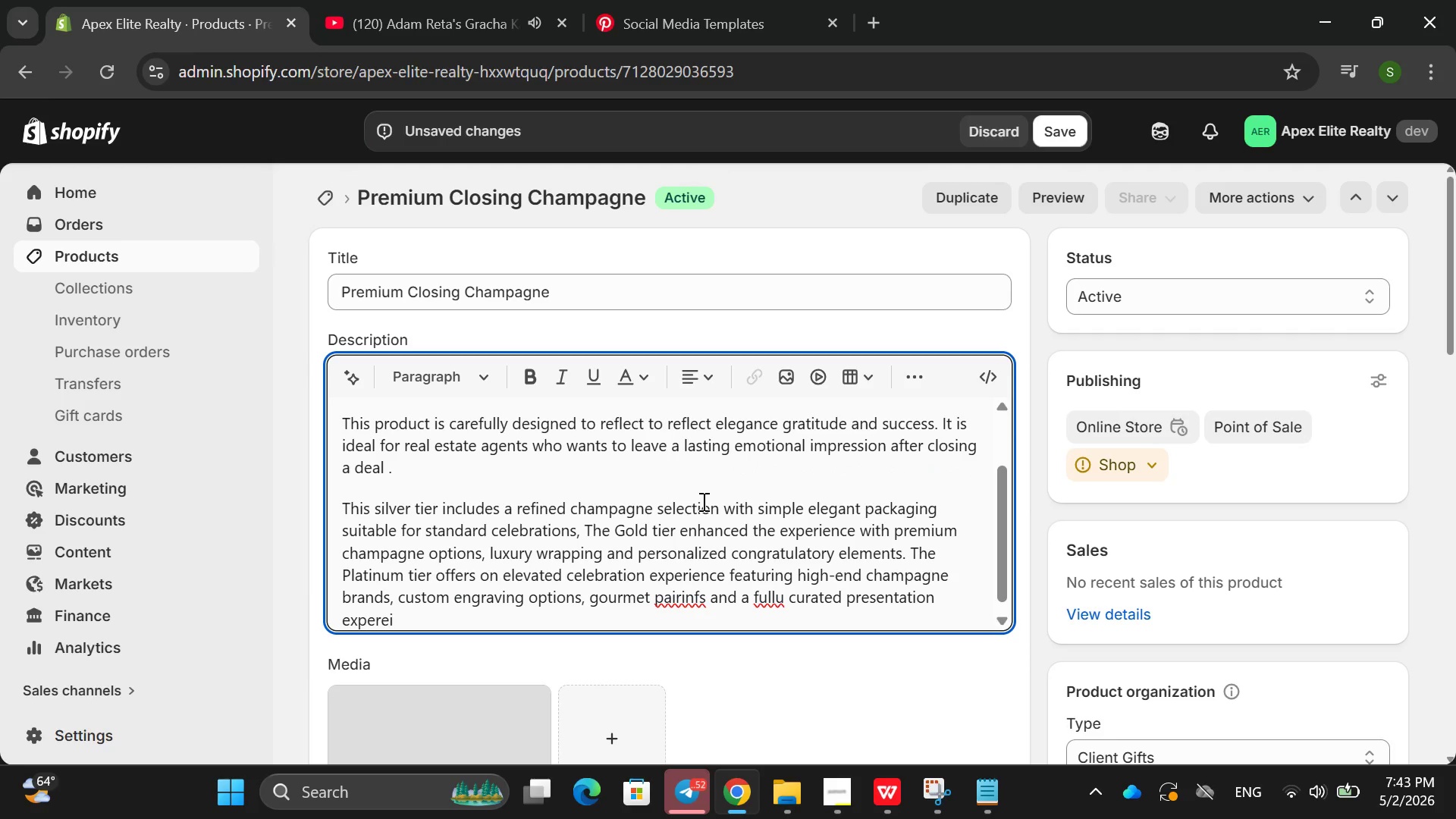 
key(Backspace)
 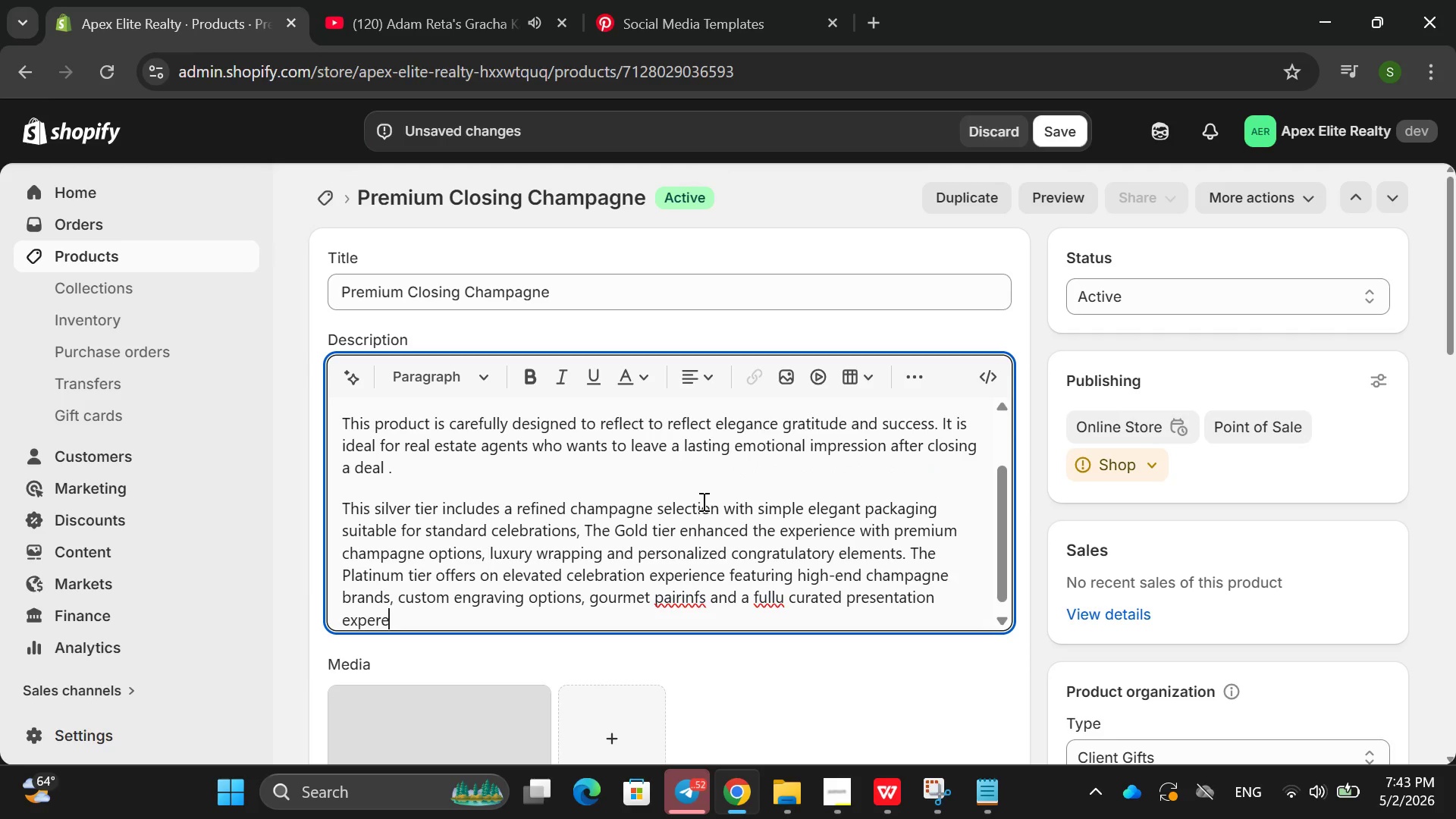 
key(Backspace)
 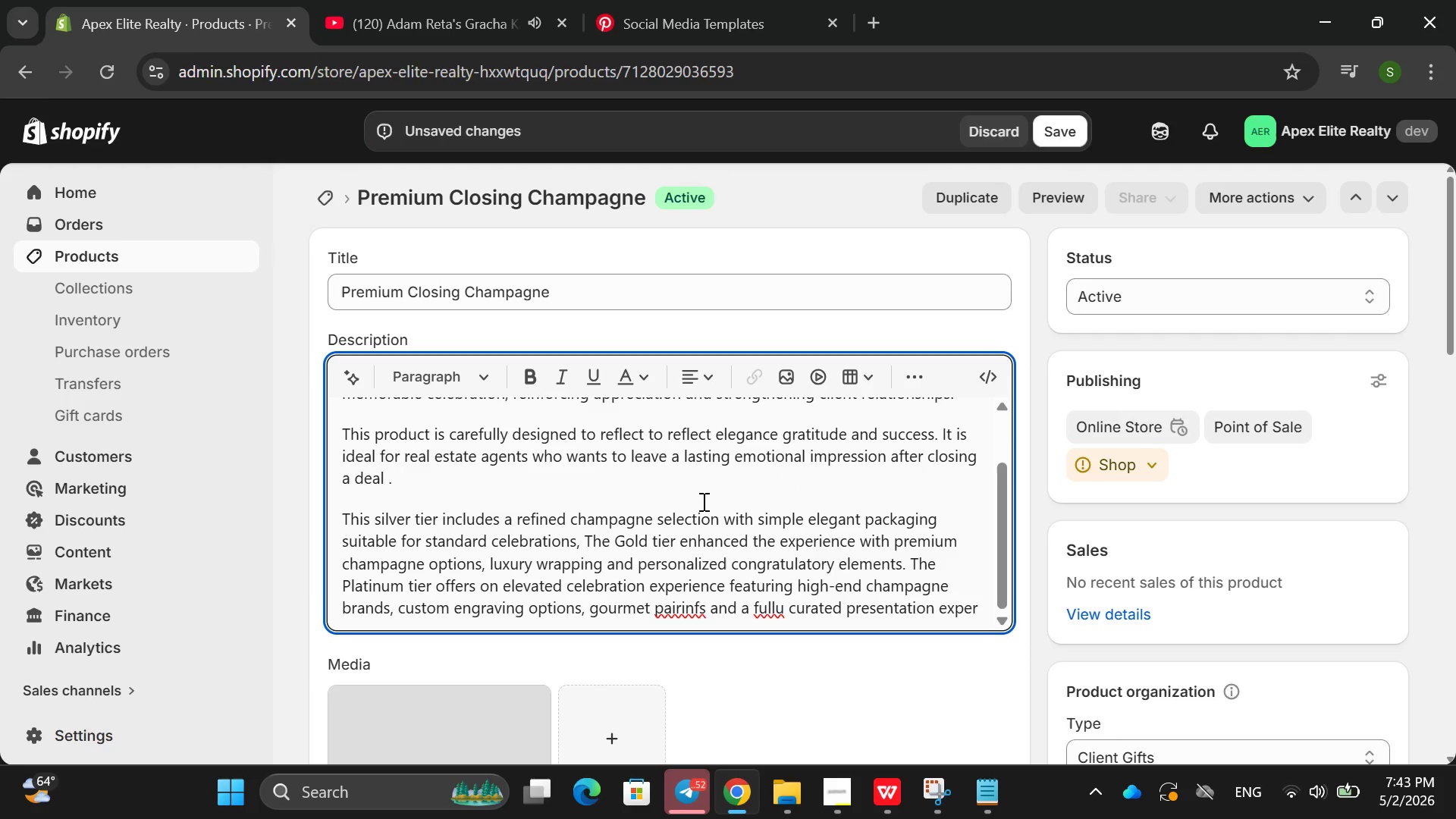 
key(Backspace)
 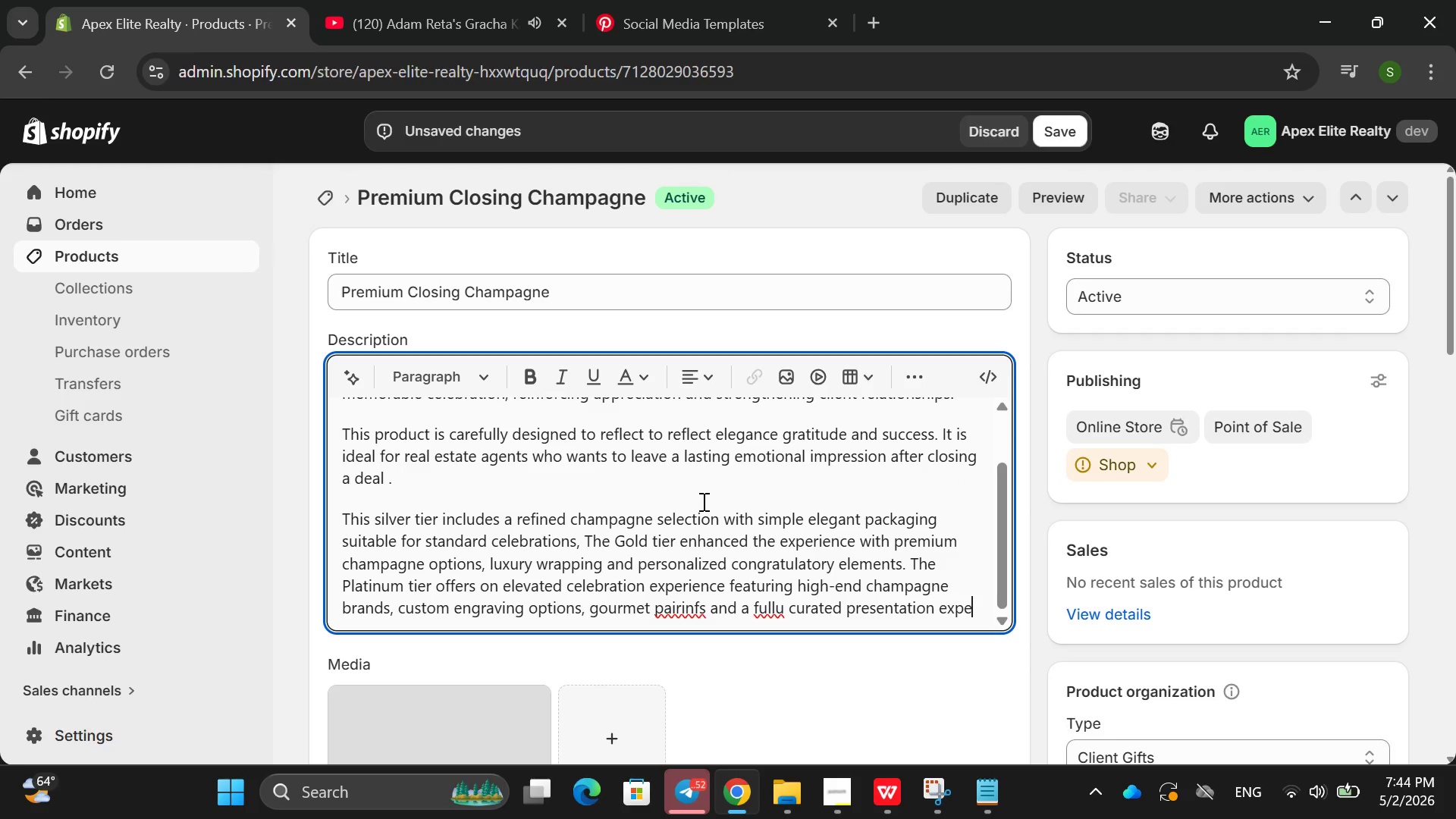 
type(rience.)
 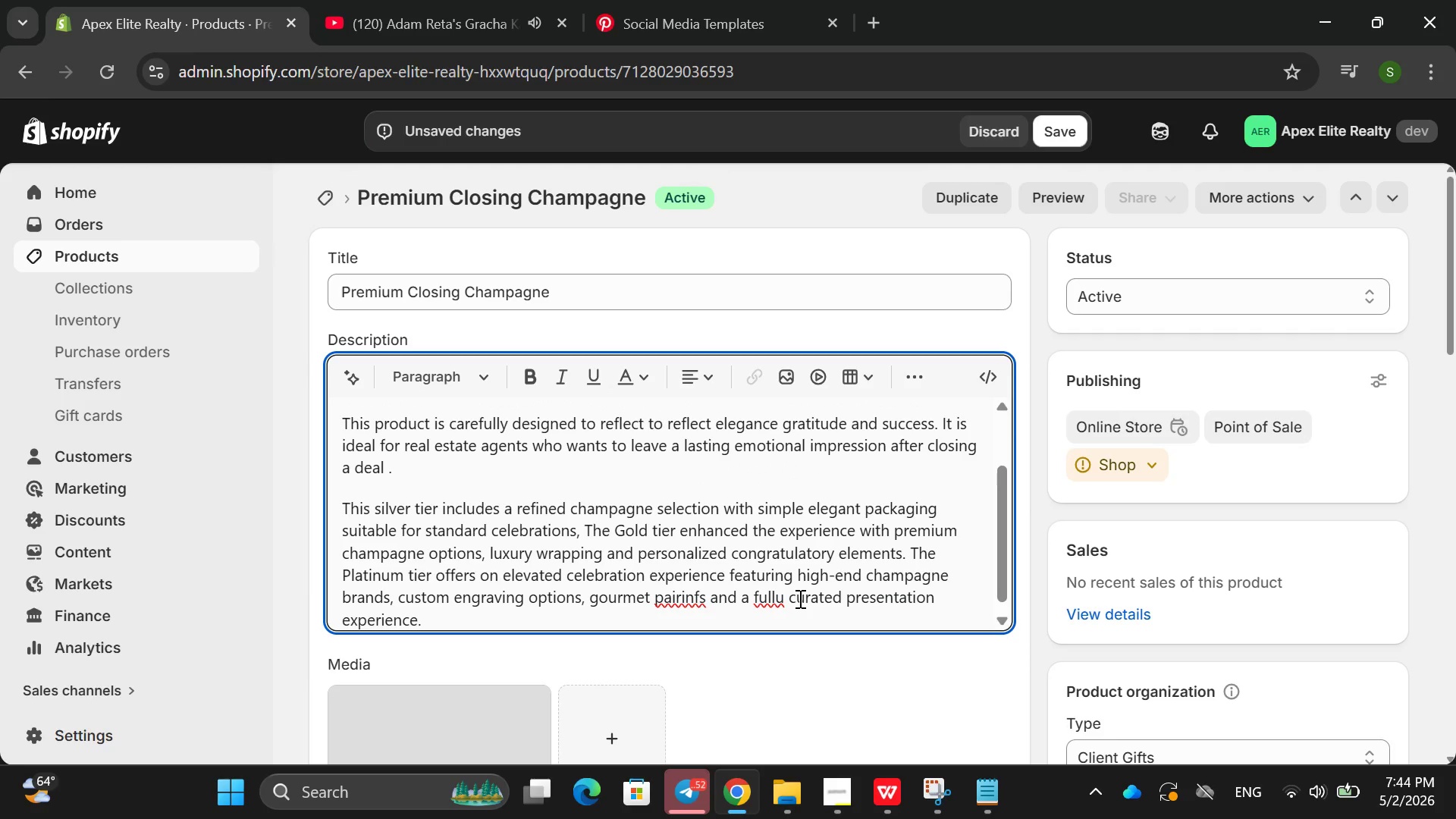 
left_click([785, 601])
 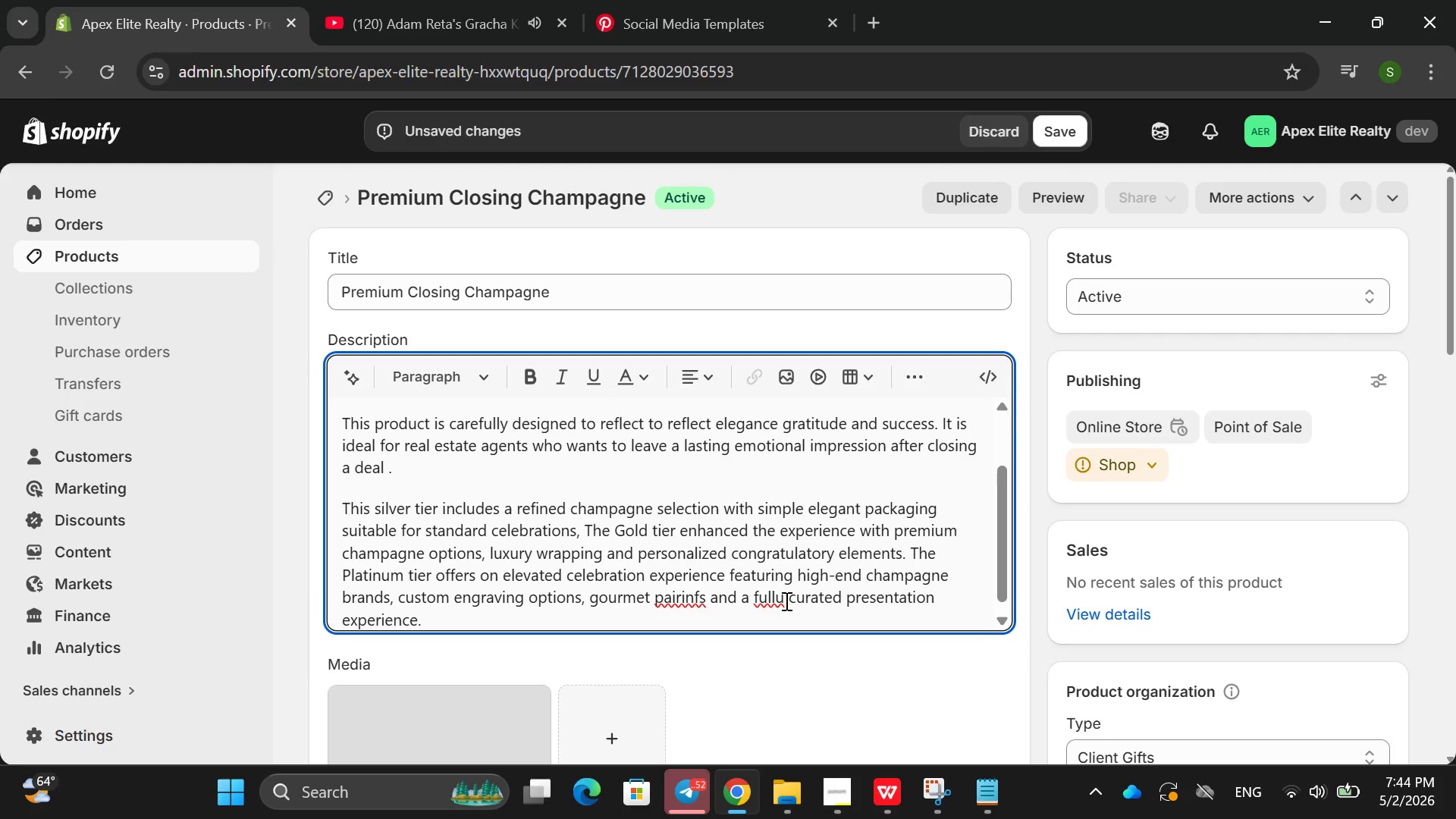 
key(Backspace)
 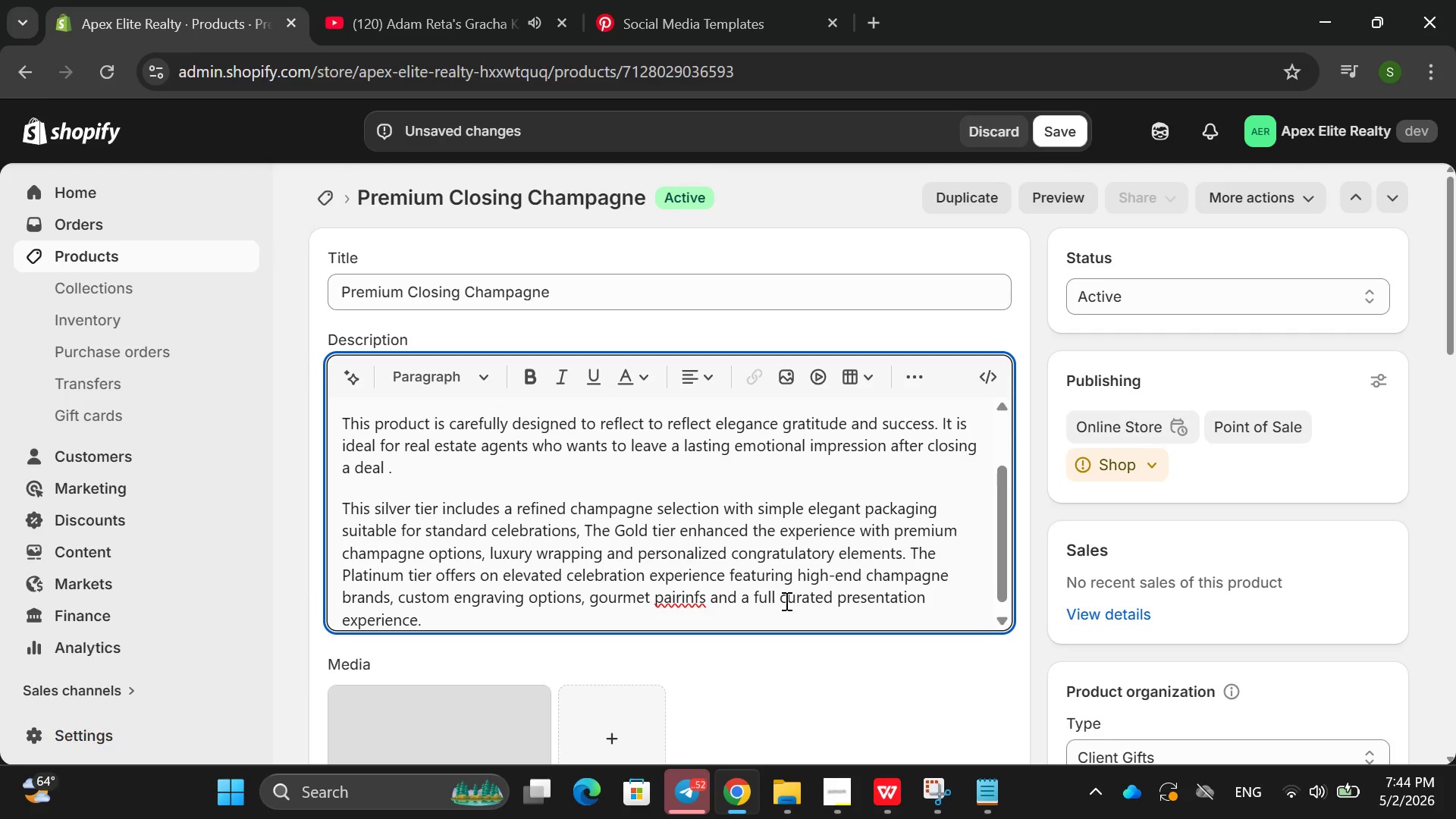 
key(Y)
 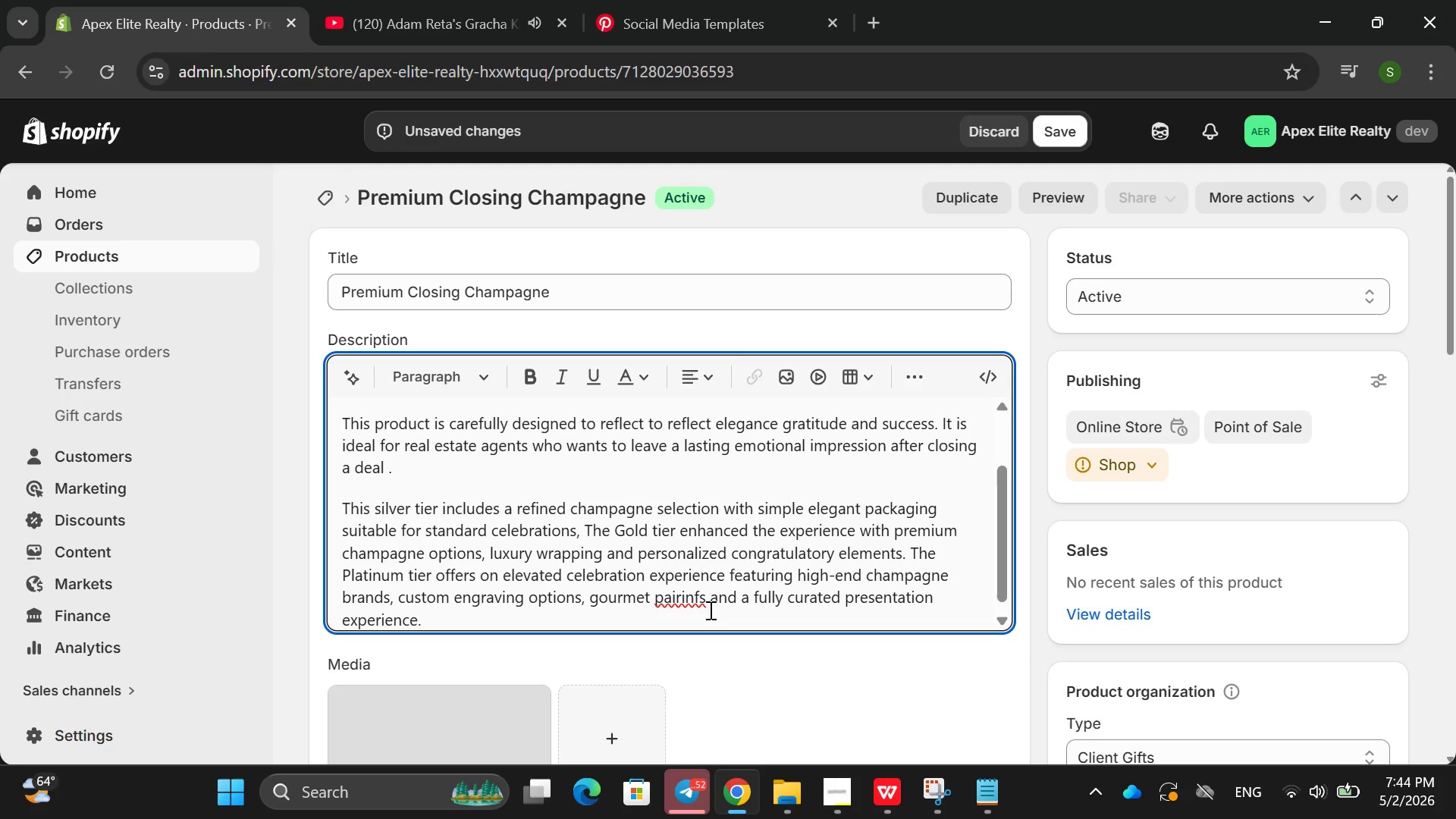 
left_click([702, 599])
 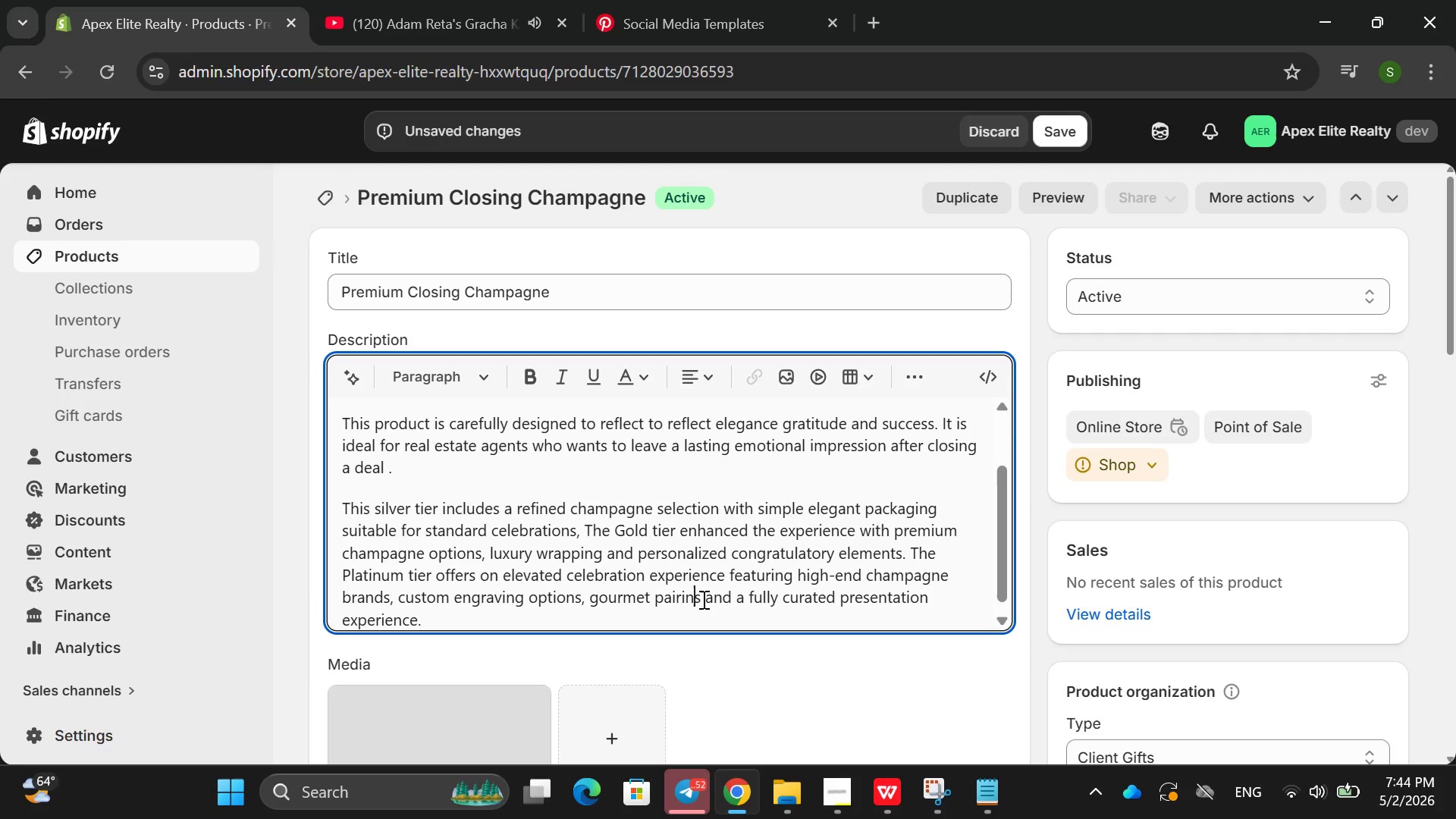 
key(Backspace)
 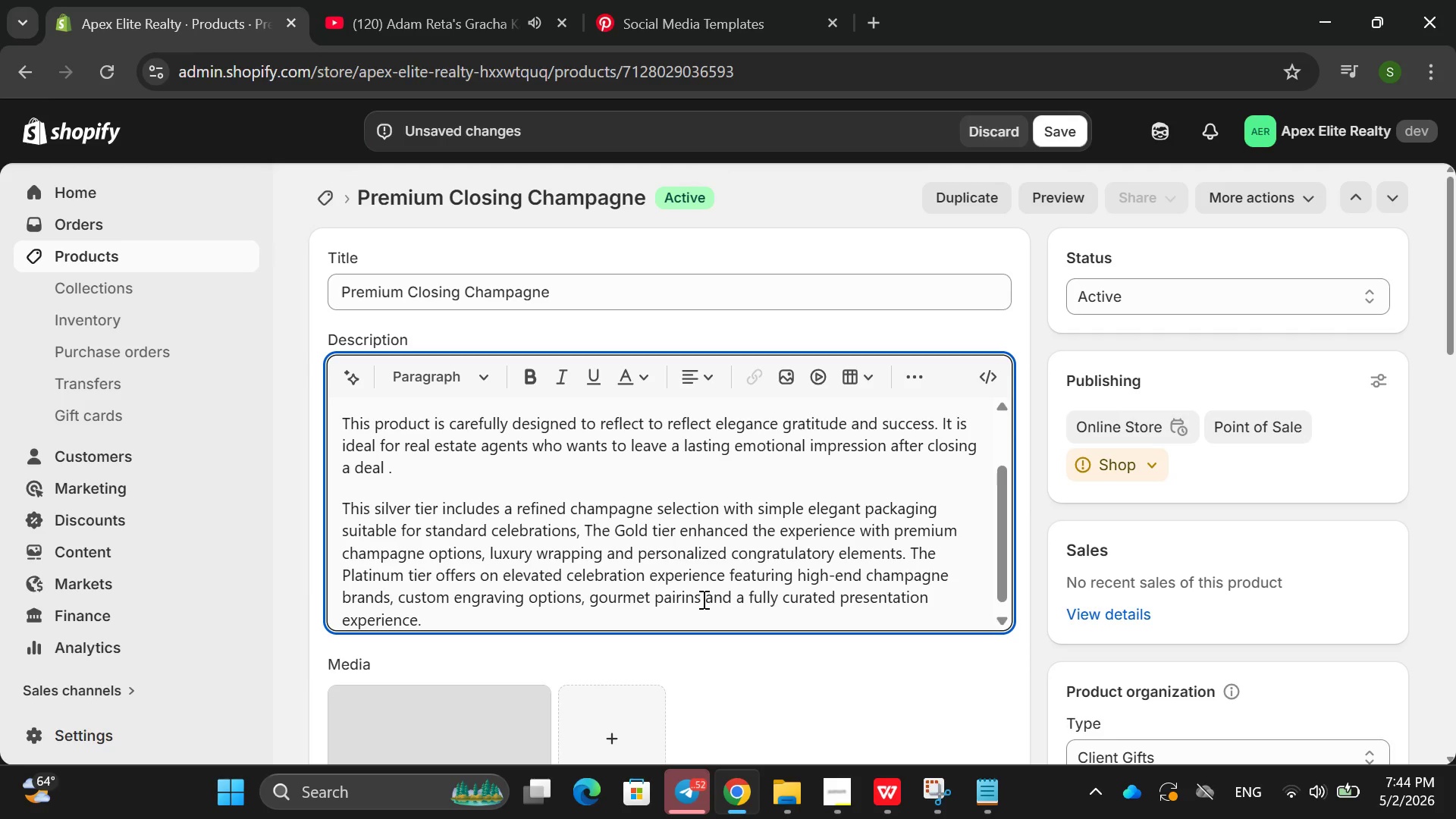 
key(G)
 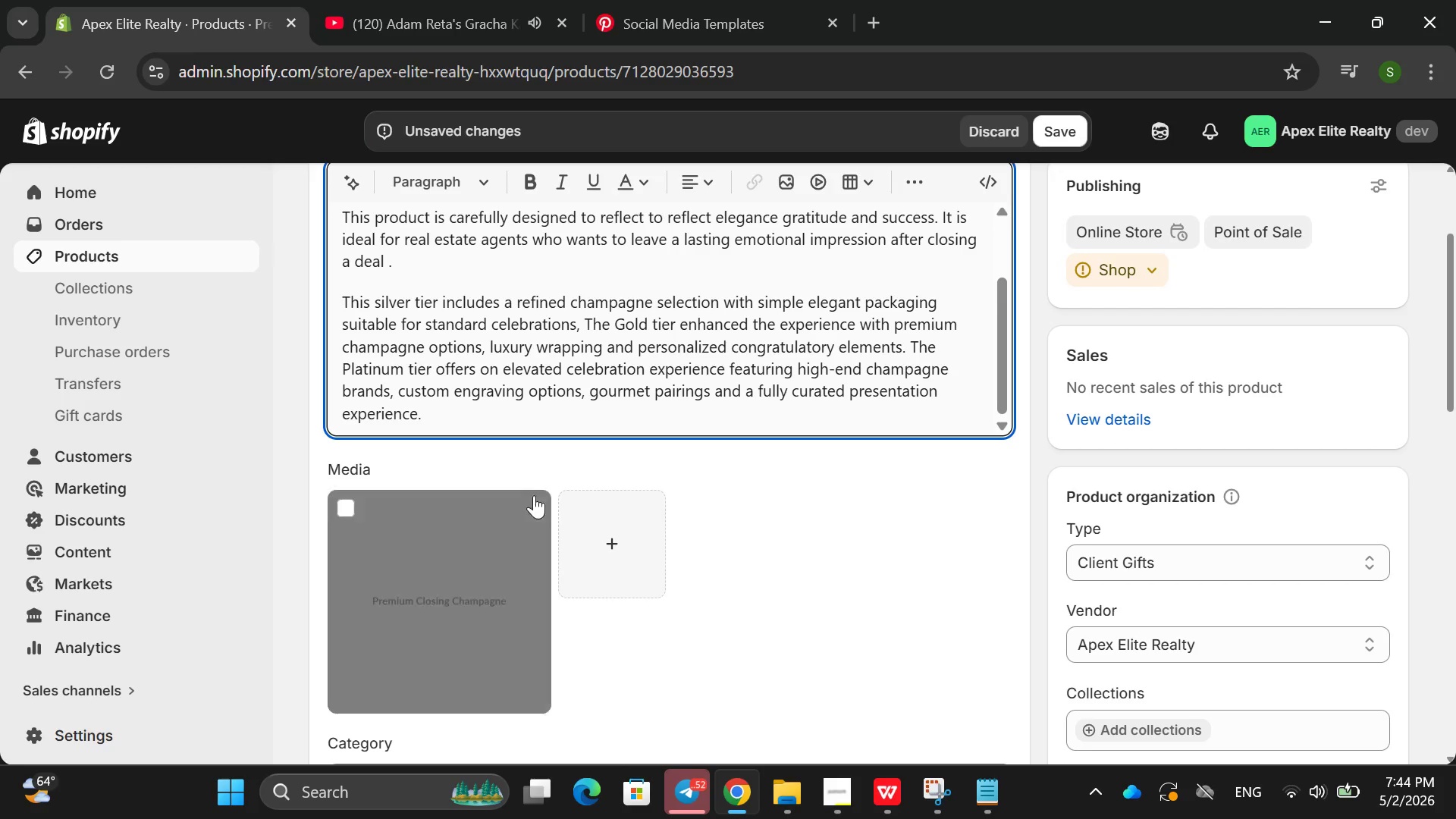 
left_click([447, 425])
 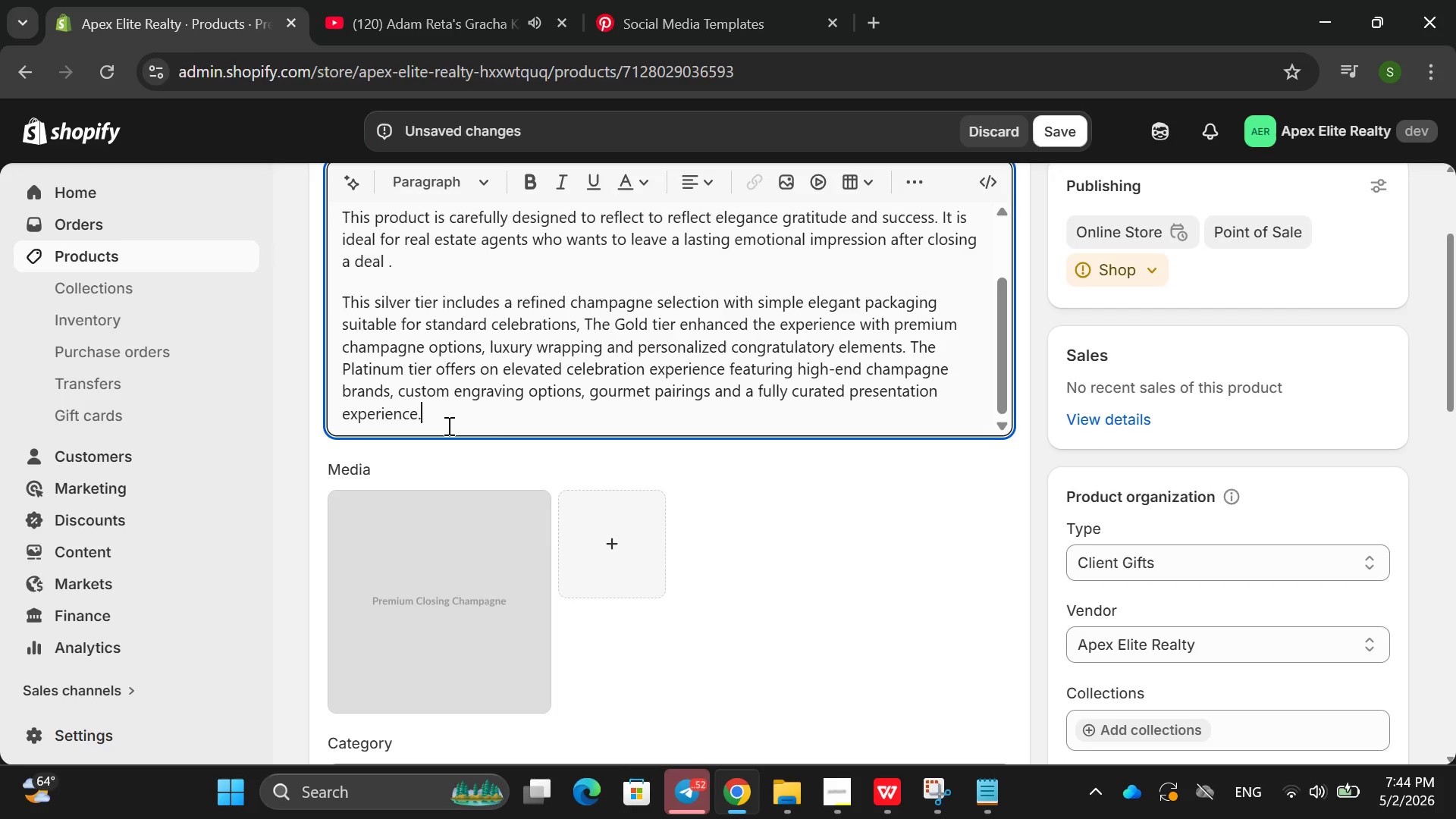 
key(Enter)
 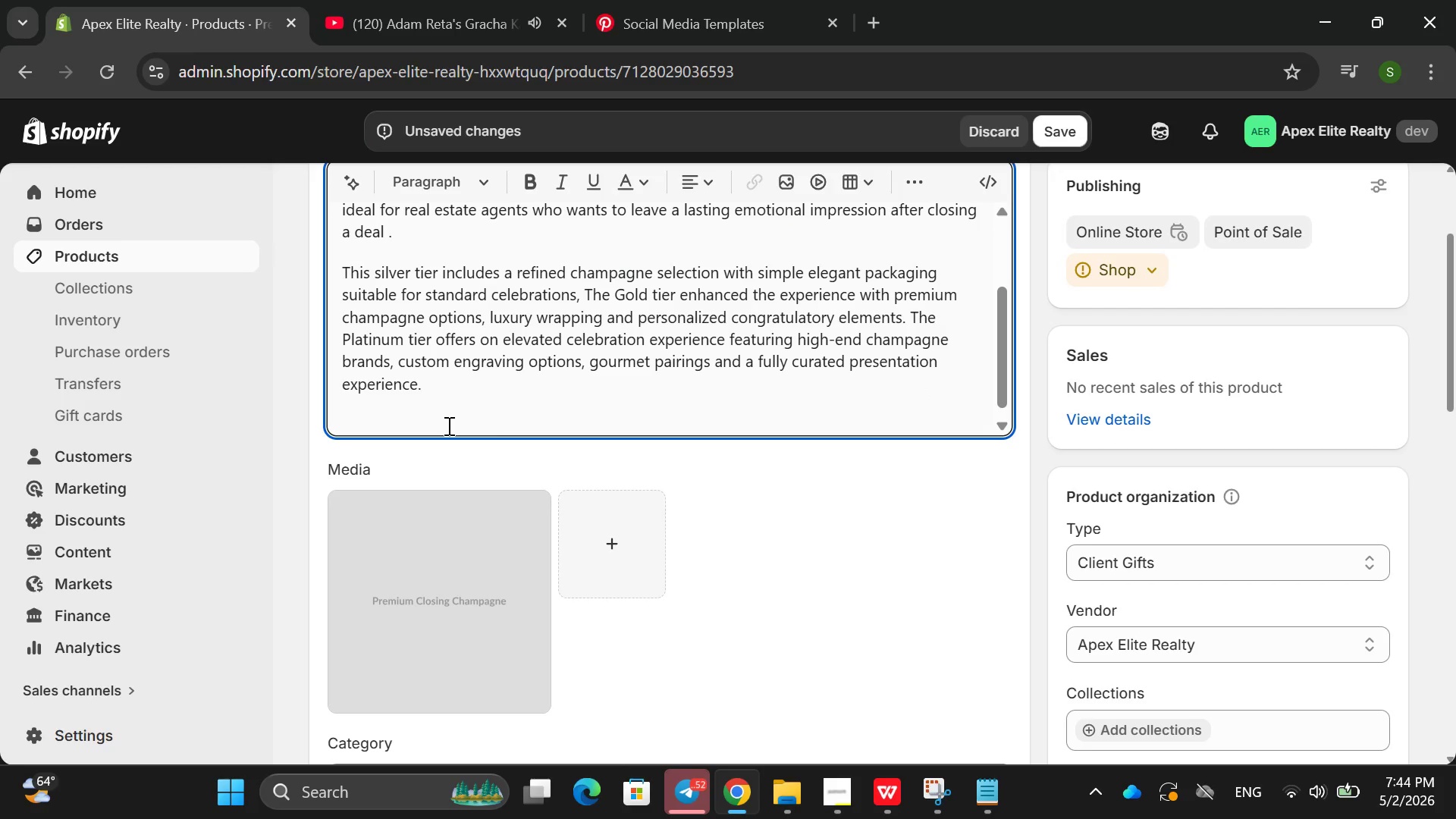 
type(this produc)
key(Backspace)
key(Backspace)
key(Backspace)
key(Backspace)
key(Backspace)
key(Backspace)
key(Backspace)
key(Backspace)
key(Backspace)
key(Backspace)
key(Backspace)
type(This product helps agents build a)
key(Backspace)
type(stronger cliend)
key(Backspace)
type(t loyan)
key(Backspace)
type(lity )
key(Backspace)
key(Backspace)
key(Backspace)
key(Backspace)
key(Backspace)
type(lty by trunein)
key(Backspace)
key(Backspace)
key(Backspace)
key(Backspace)
key(Backspace)
key(Backspace)
type(urin)
key(Backspace)
key(Backspace)
type(ning a s)
key(Backspace)
type(tranactional a)
key(Backspace)
type(m)
key(Backspace)
key(Backspace)
key(Backspace)
key(Backspace)
key(Backspace)
key(Backspace)
key(Backspace)
key(Backspace)
type(a)
key(Backspace)
type(sactinal moment into a meaninf)
key(Backspace)
type(gful celebrarion)
key(Backspace)
key(Backspace)
key(Backspace)
key(Backspace)
type(tion )
key(Backspace)
type(. It also increar)
key(Backspace)
type(se referral poter)
key(Backspace)
type(ntial by eaving clients awih)
key(Backspace)
type(t)
key(Backspace)
key(Backspace)
key(Backspace)
key(Backspace)
type(with a premiumm emot)
key(Backspace)
key(Backspace)
type( emi)
key(Backspace)
type(otional assoca)
key(Backspace)
type(iation with their afent)
key(Backspace)
key(Backspace)
key(Backspace)
key(Backspace)
type(gent and brand.)
 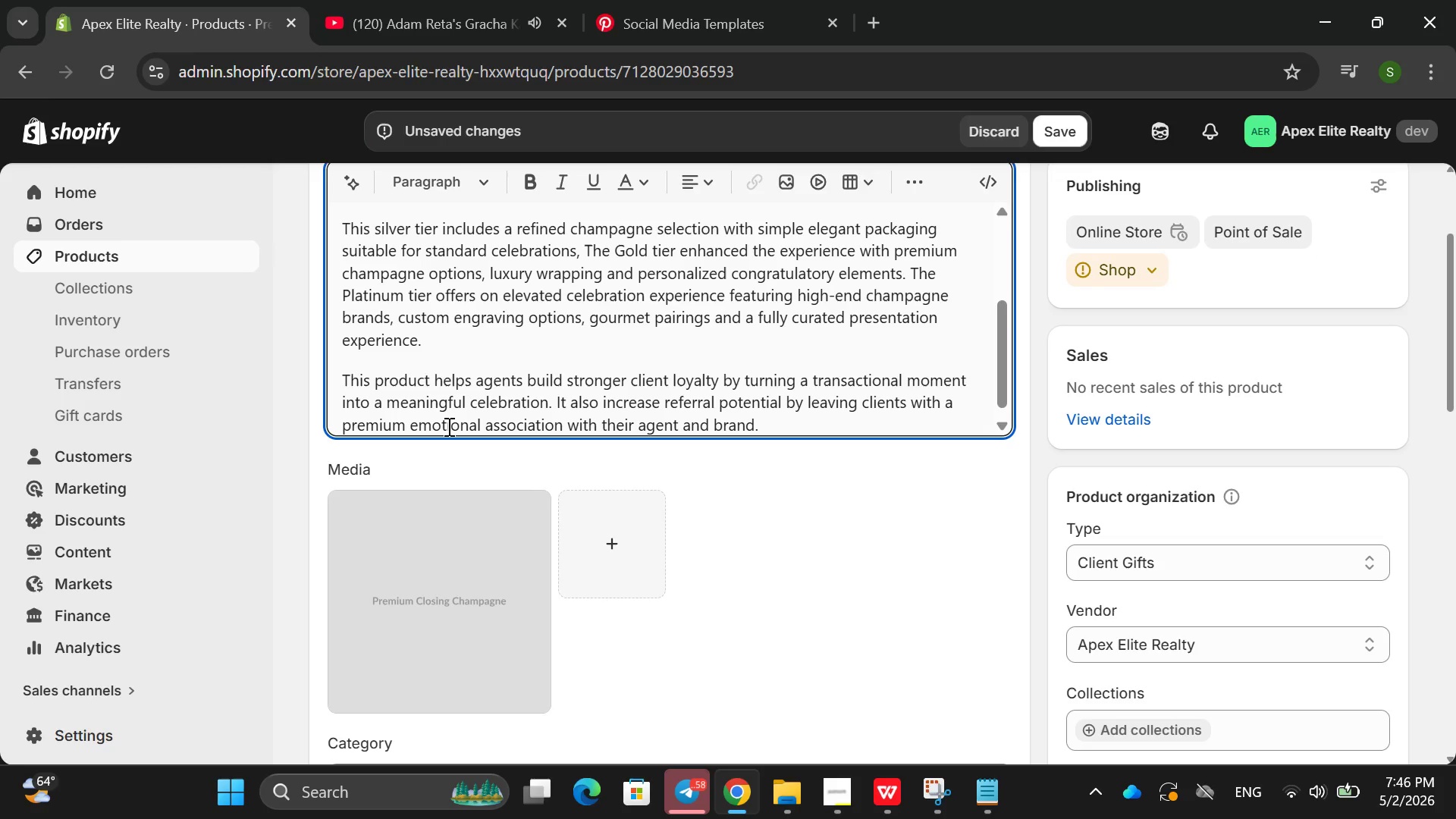 
left_click([618, 548])
 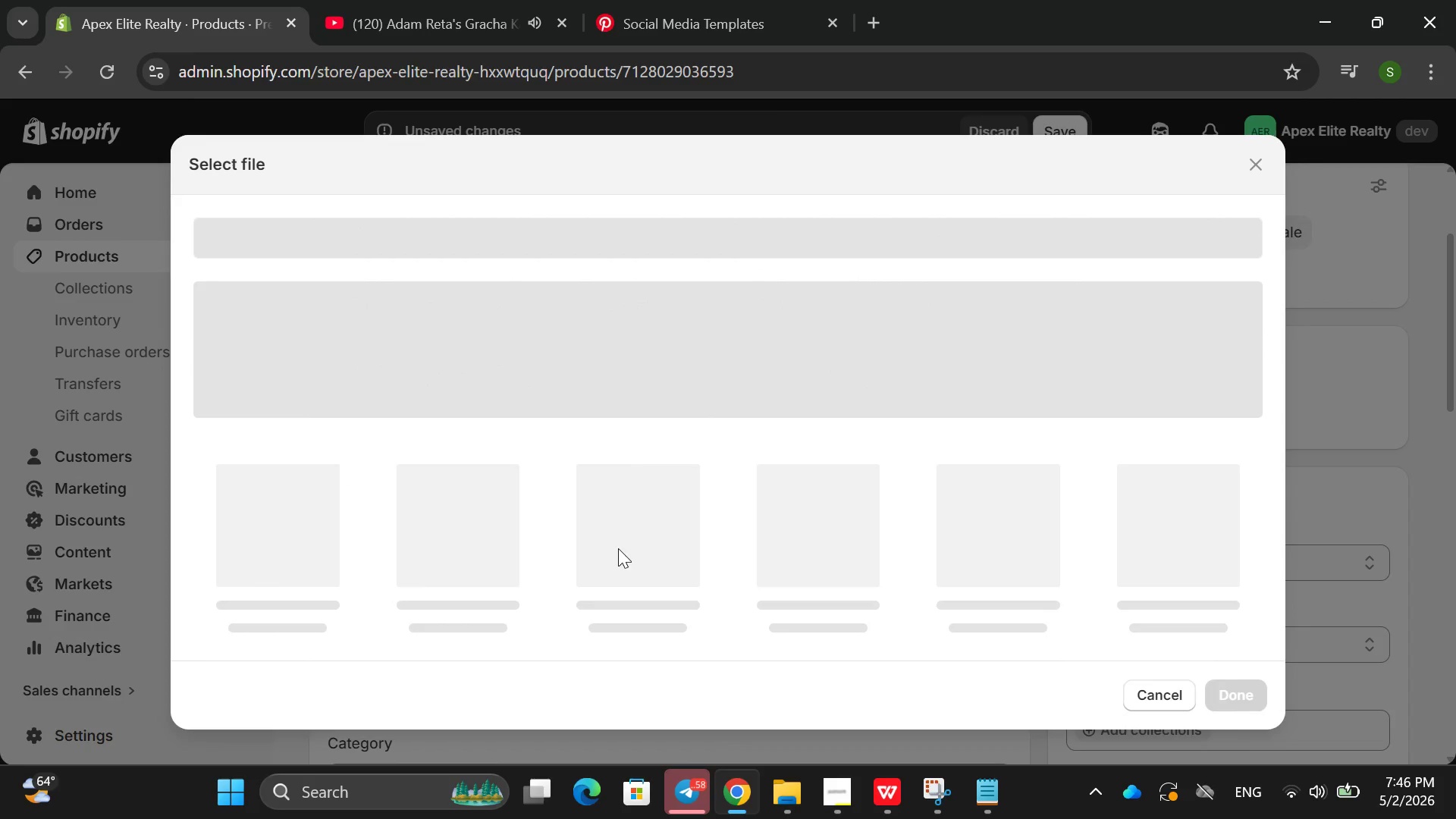 
mouse_move([629, 404])
 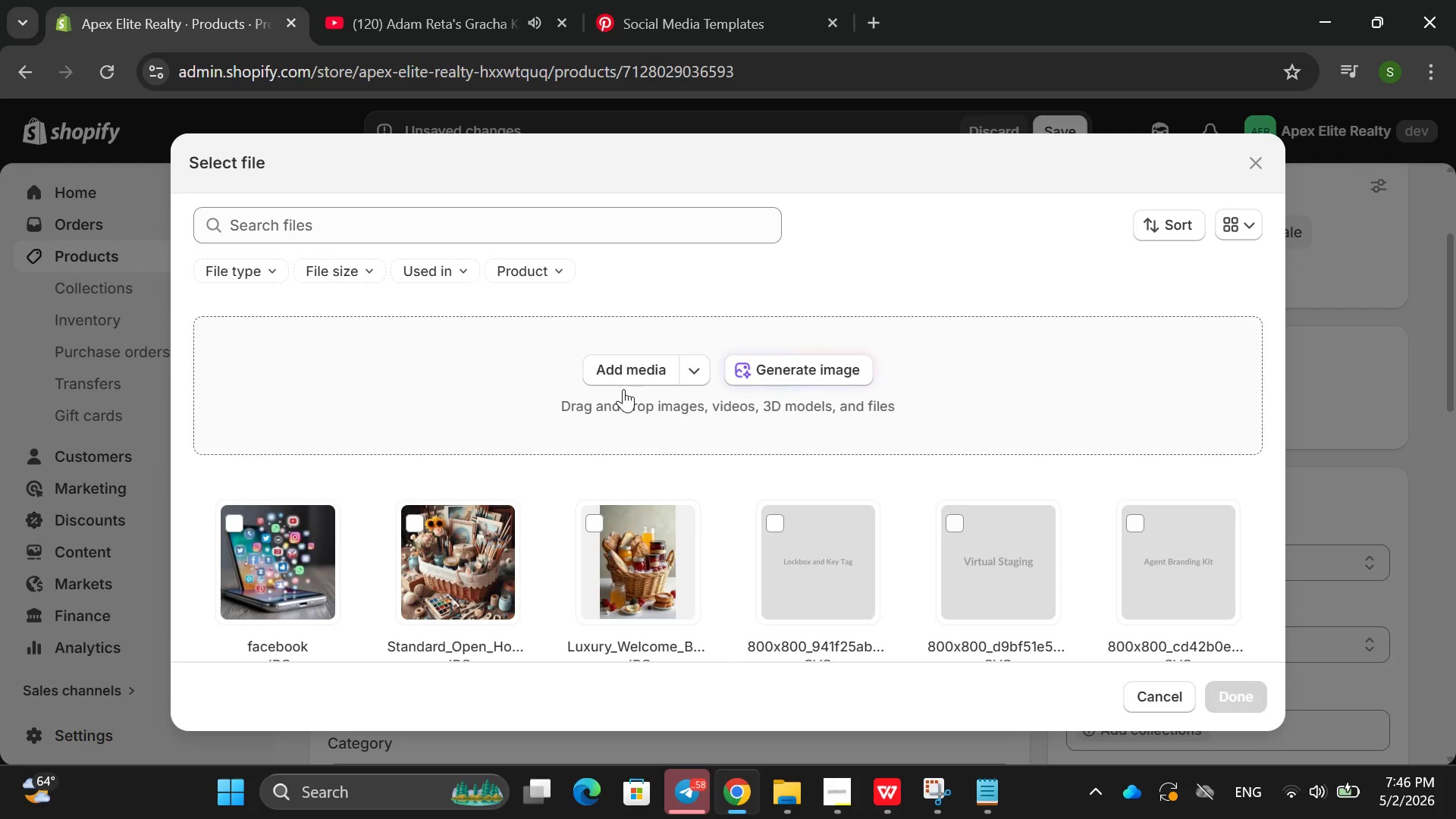 
left_click([647, 375])
 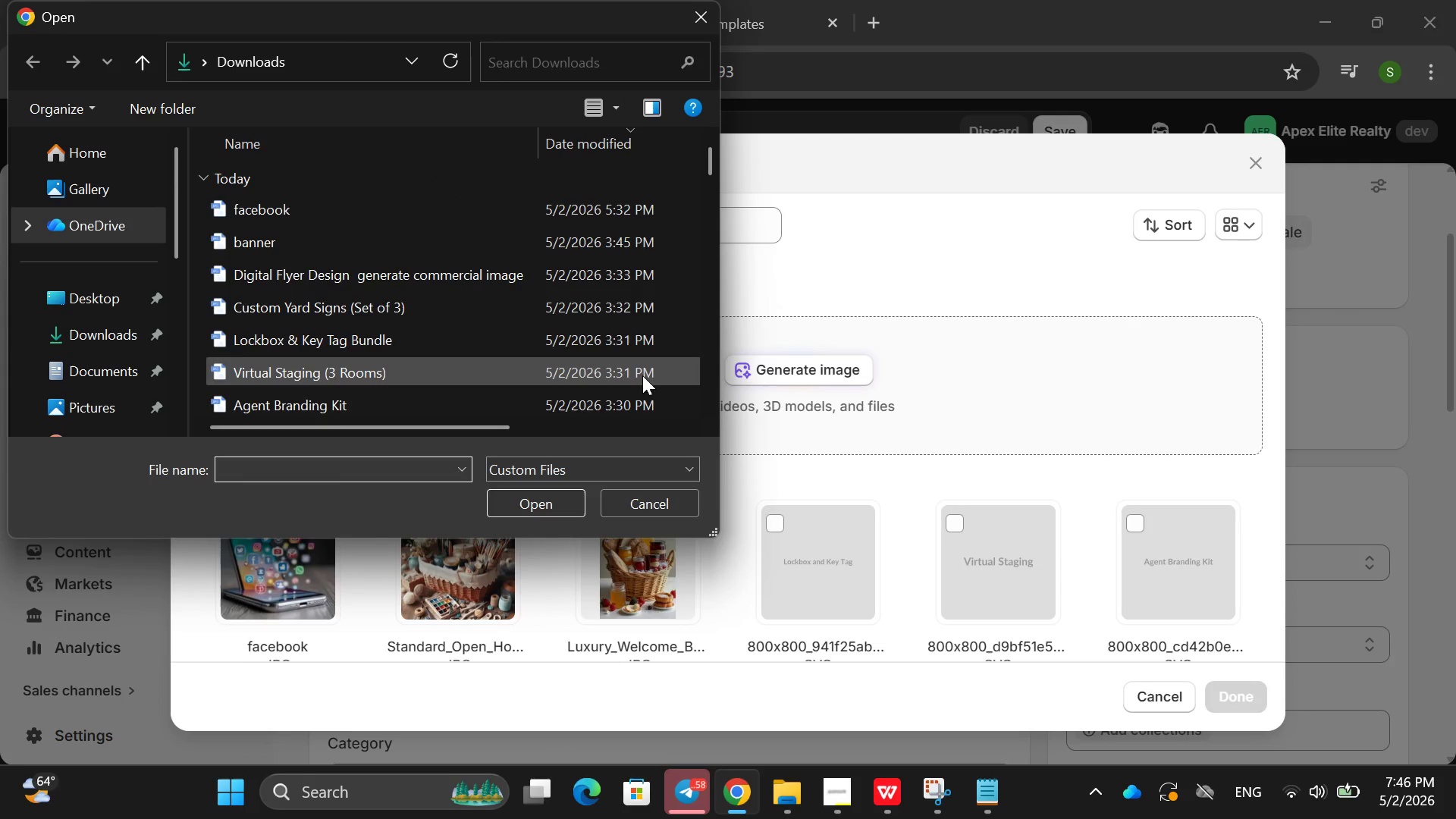 
scroll: coordinate [515, 353], scroll_direction: down, amount: 5.0
 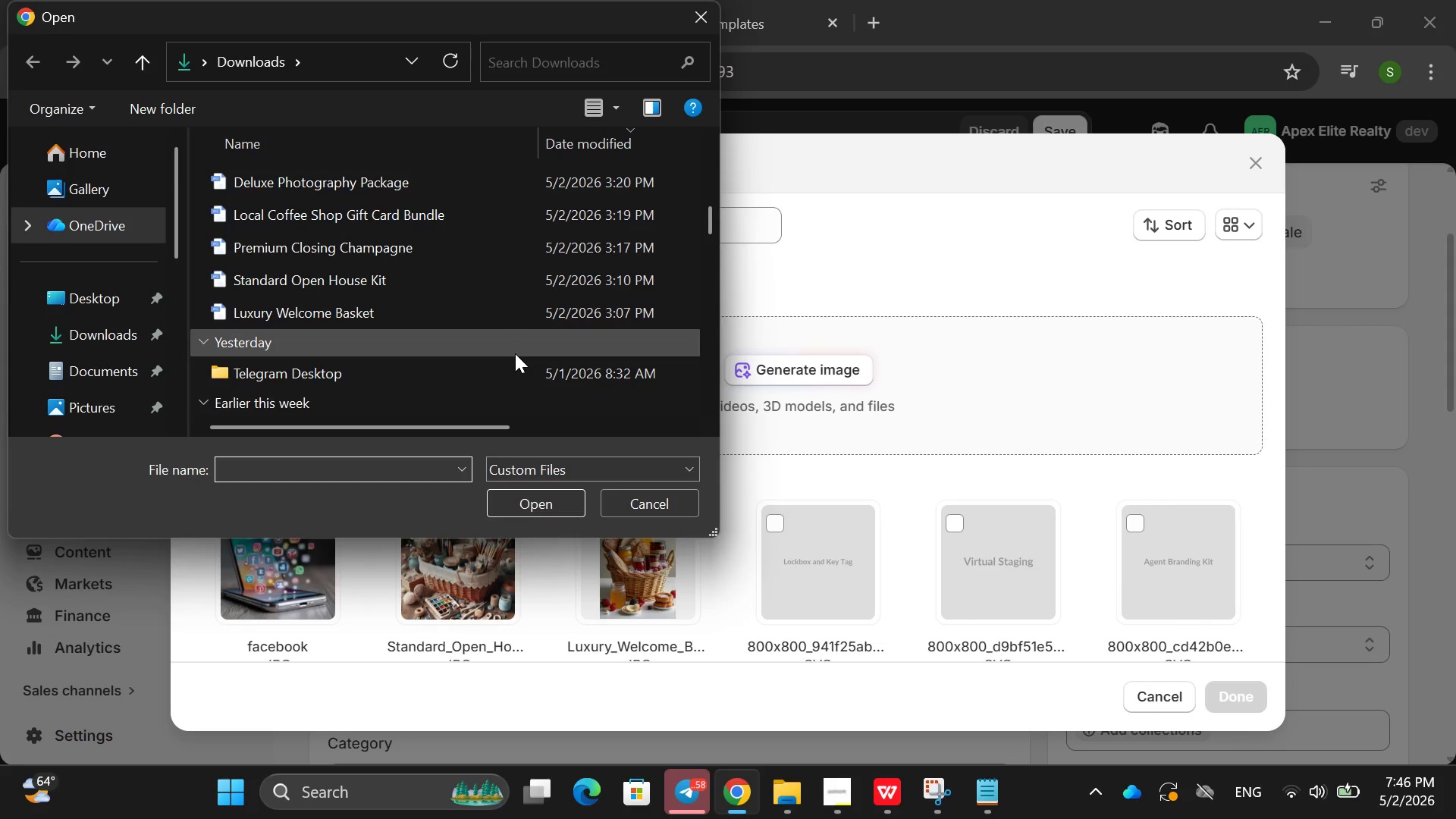 
scroll: coordinate [515, 353], scroll_direction: none, amount: 0.0
 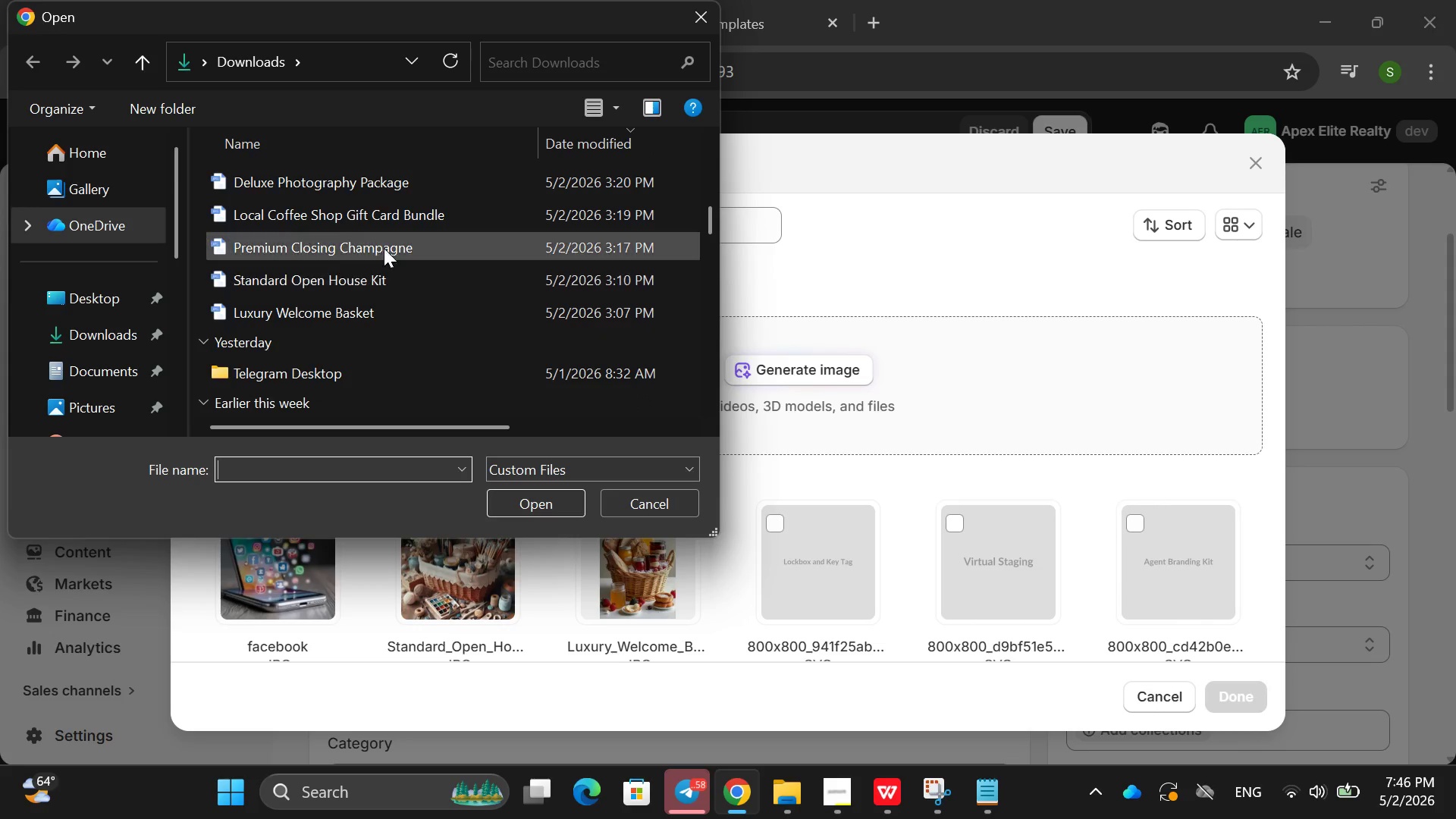 
left_click([377, 243])
 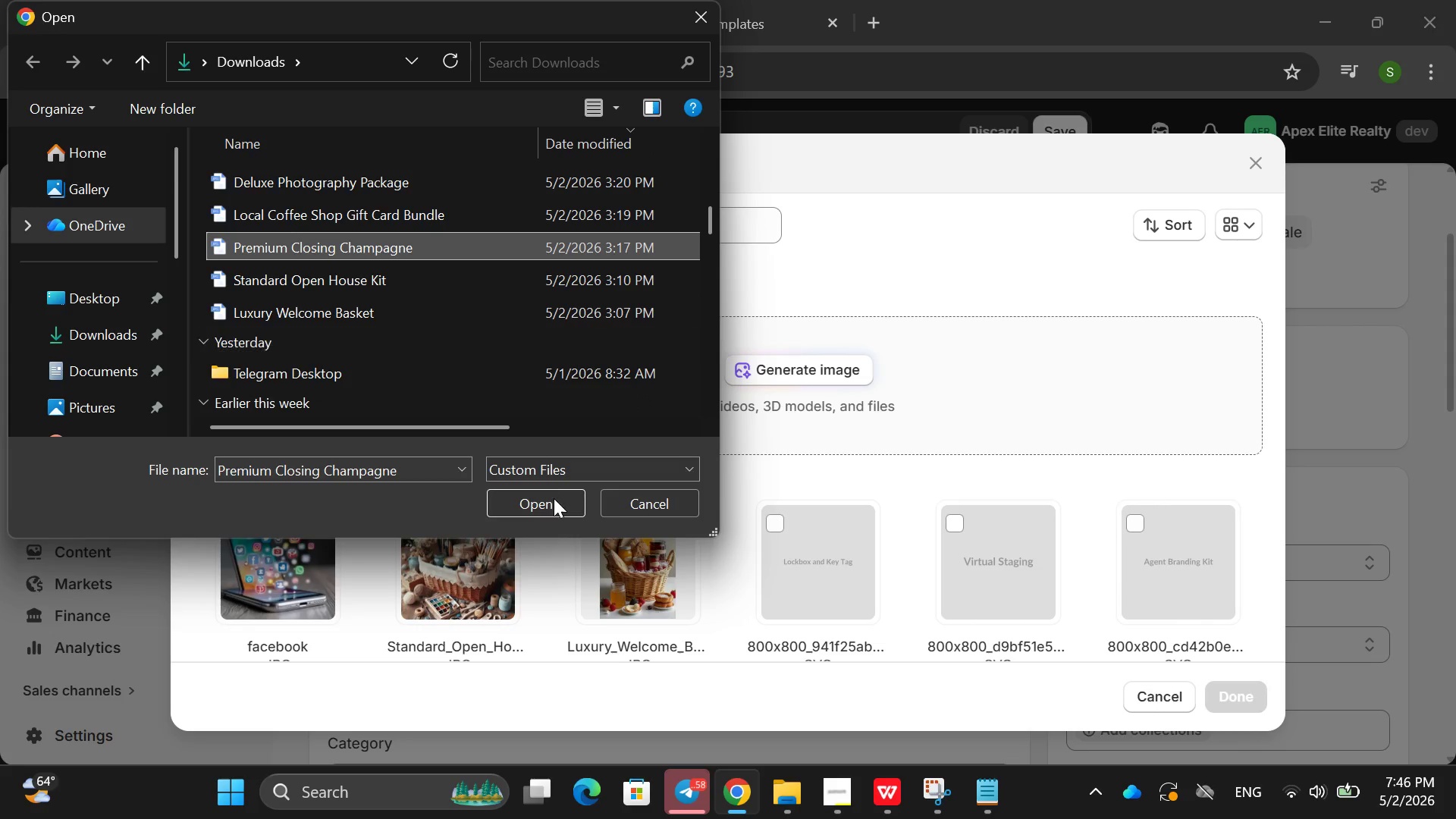 
left_click([554, 498])
 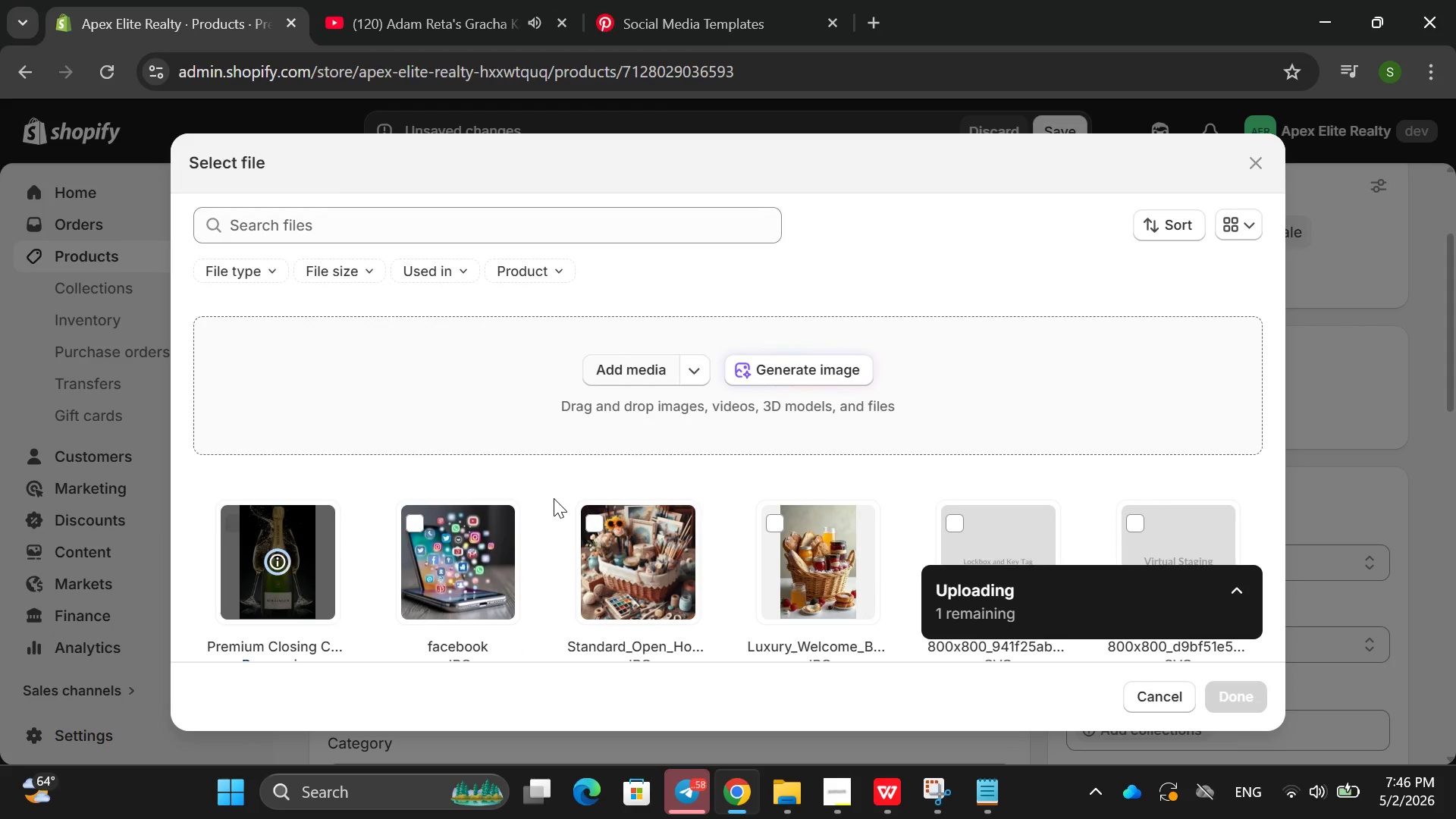 
wait(8.72)
 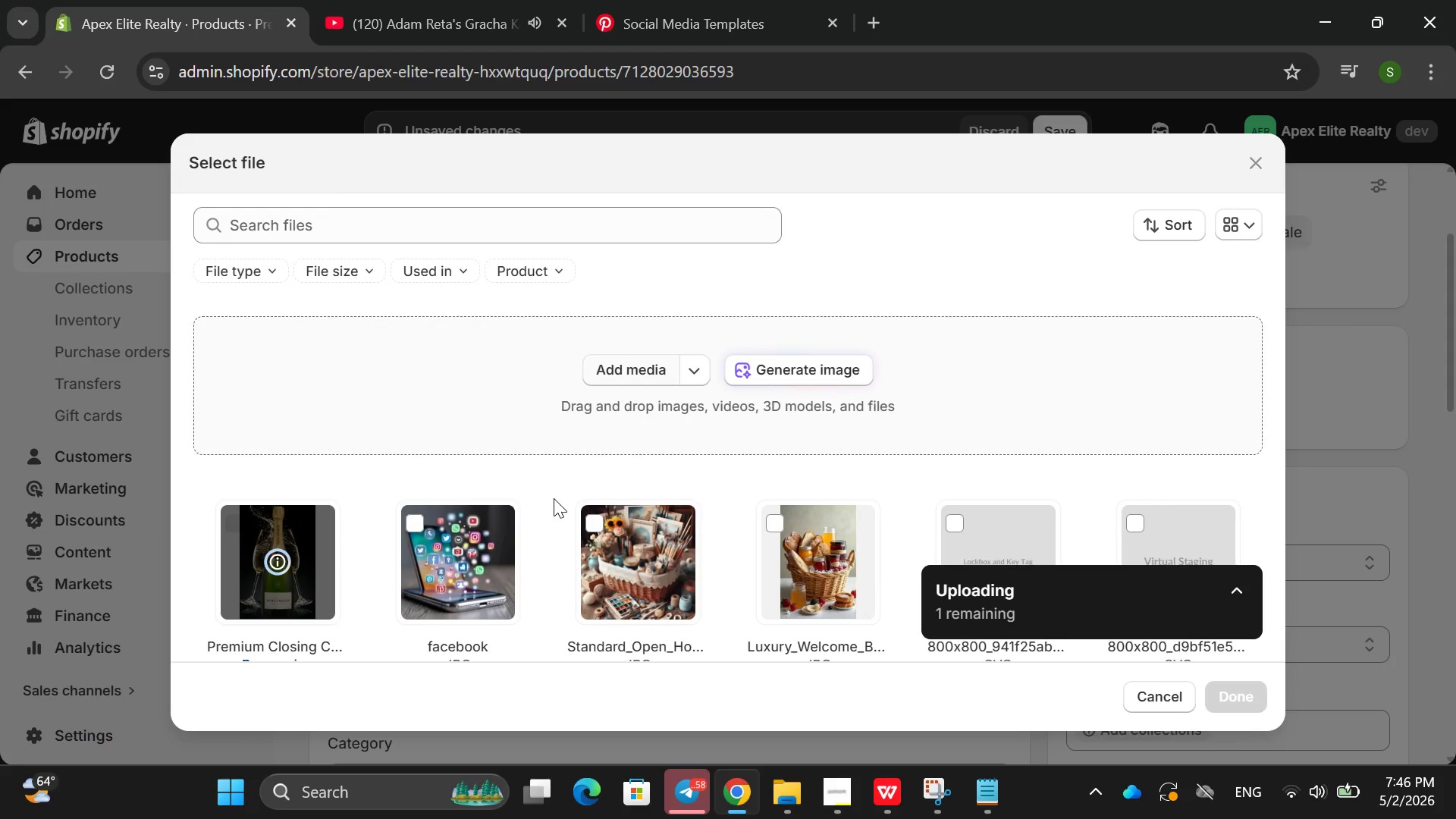 
left_click([1230, 690])
 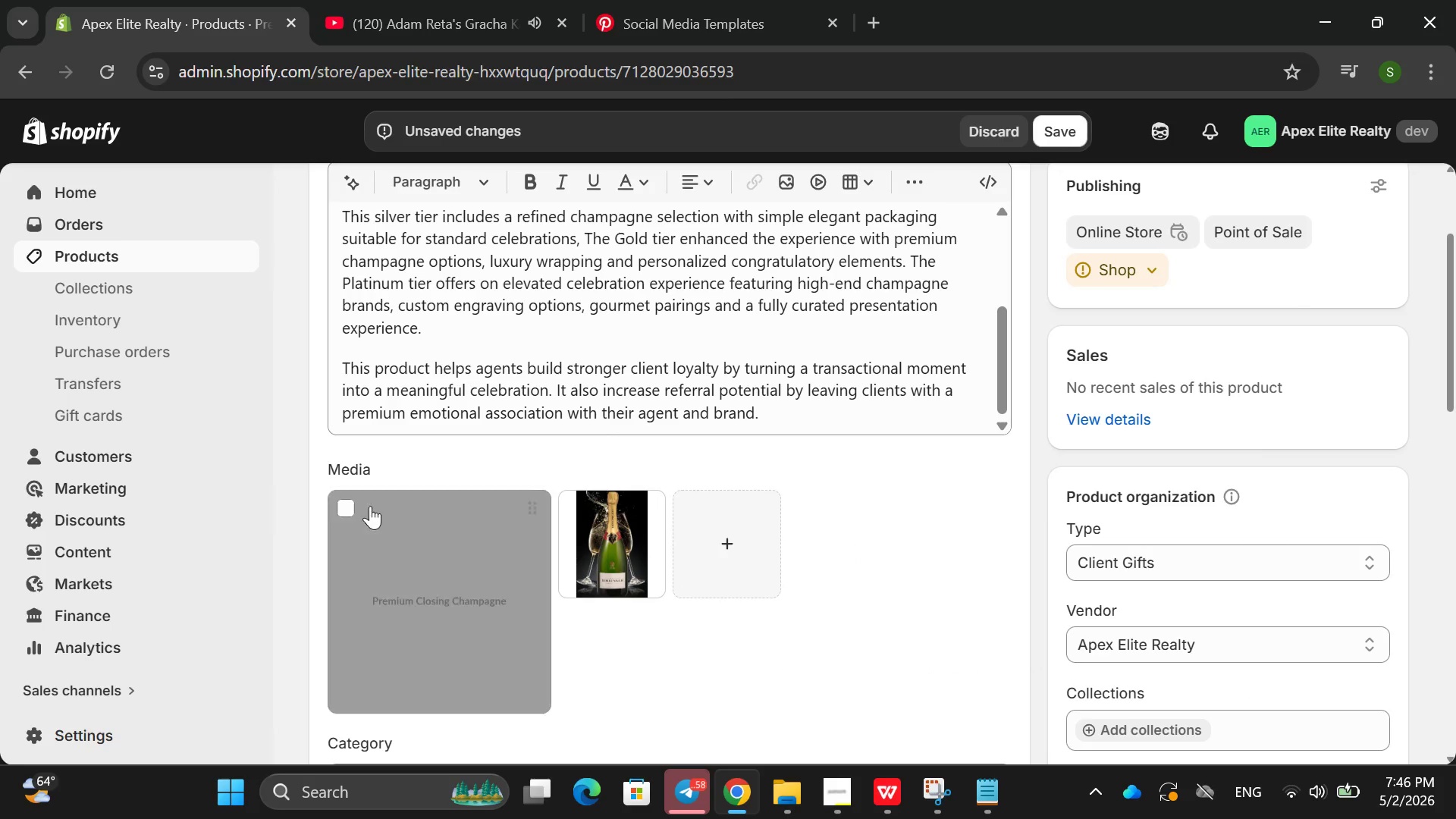 
left_click([346, 506])
 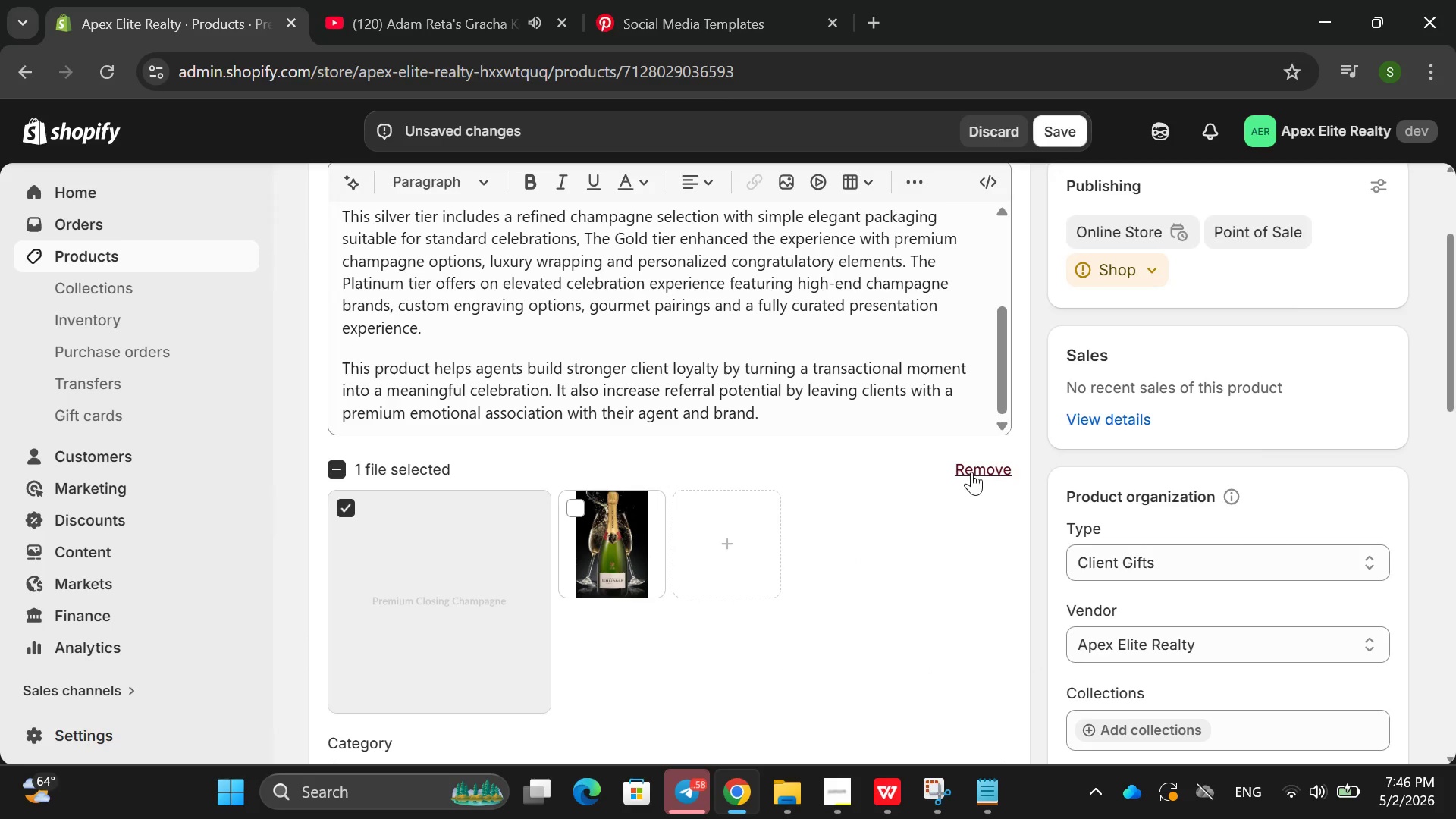 
left_click([986, 471])
 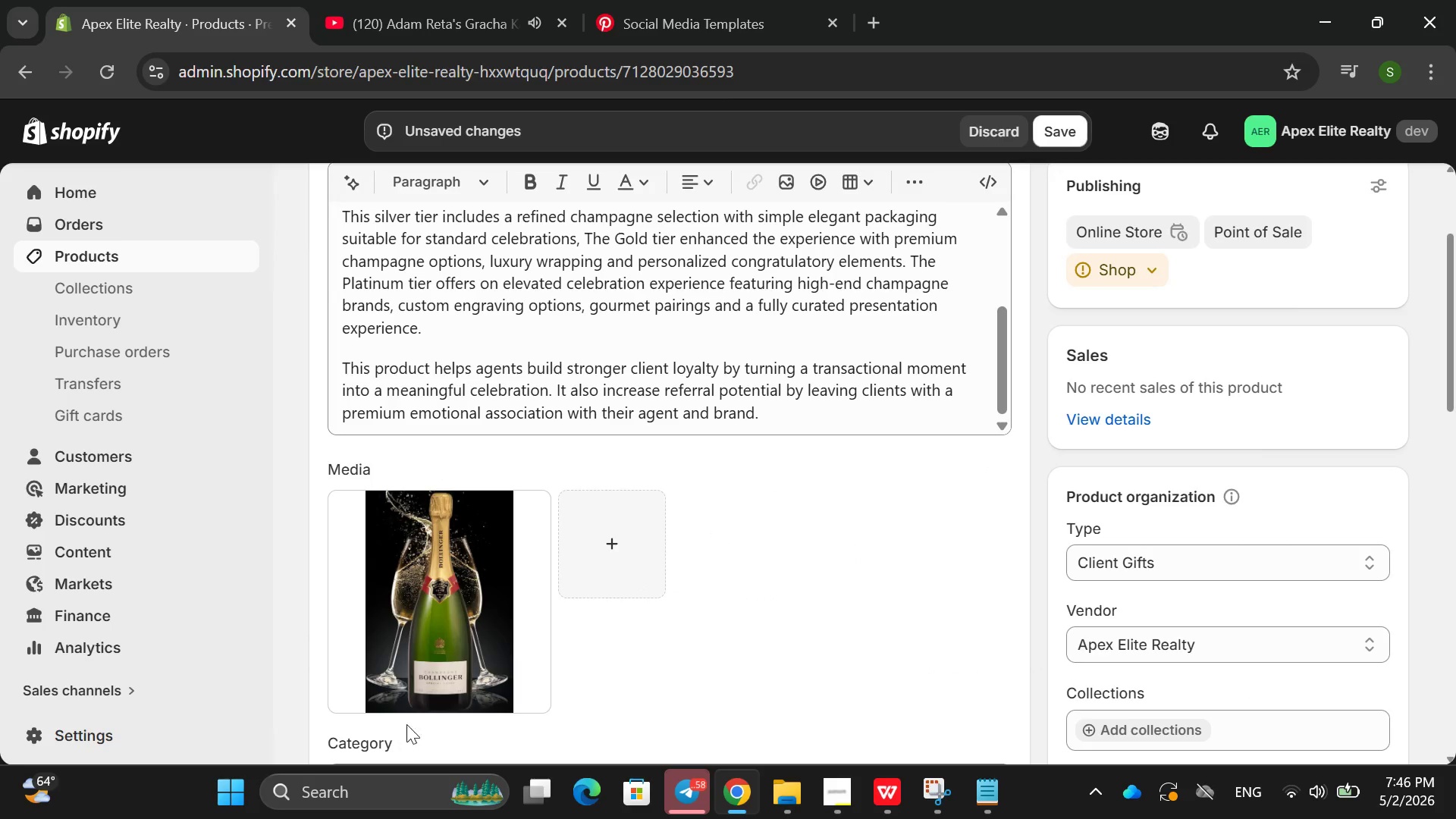 
left_click([460, 667])
 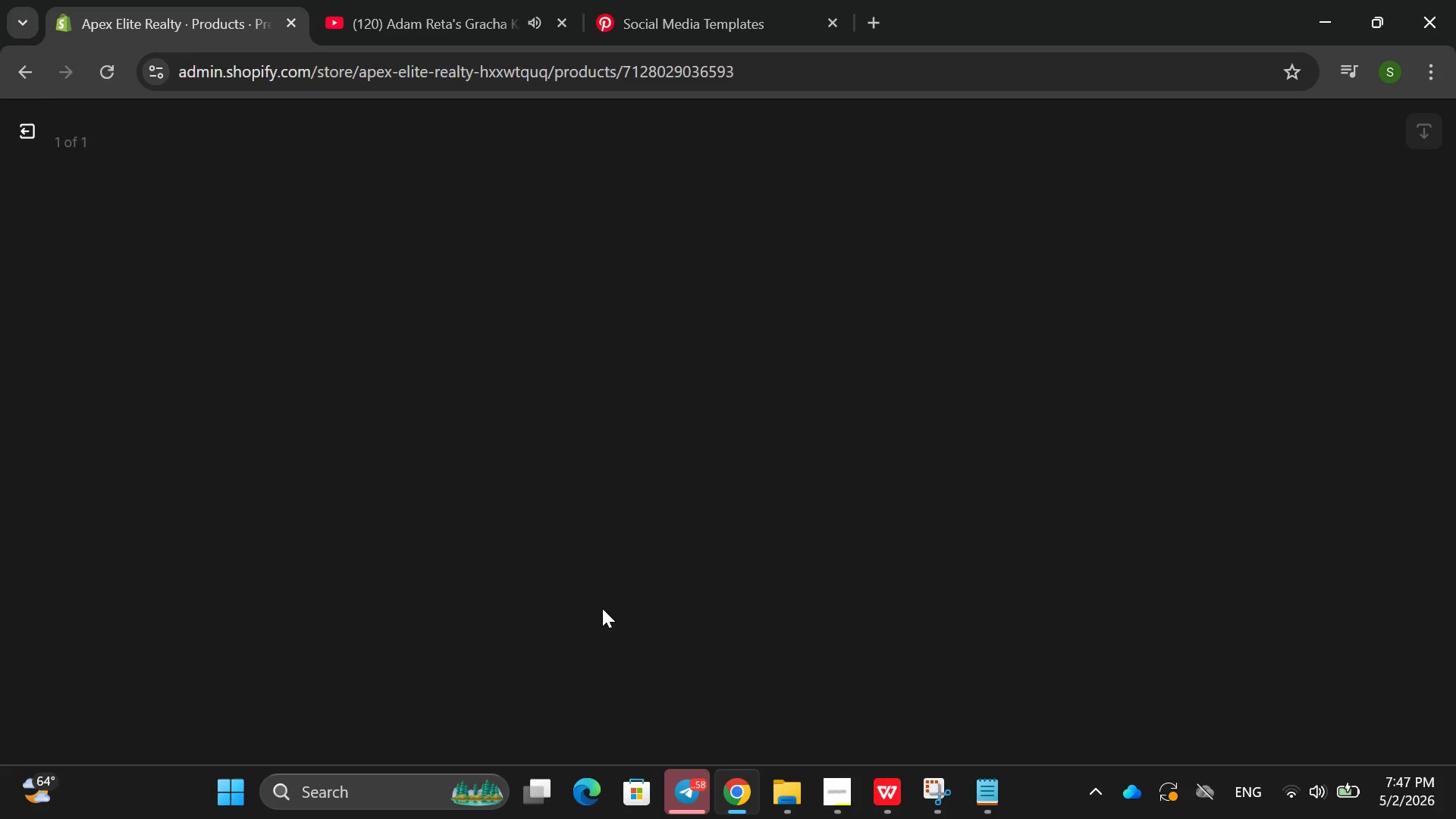 
wait(13.06)
 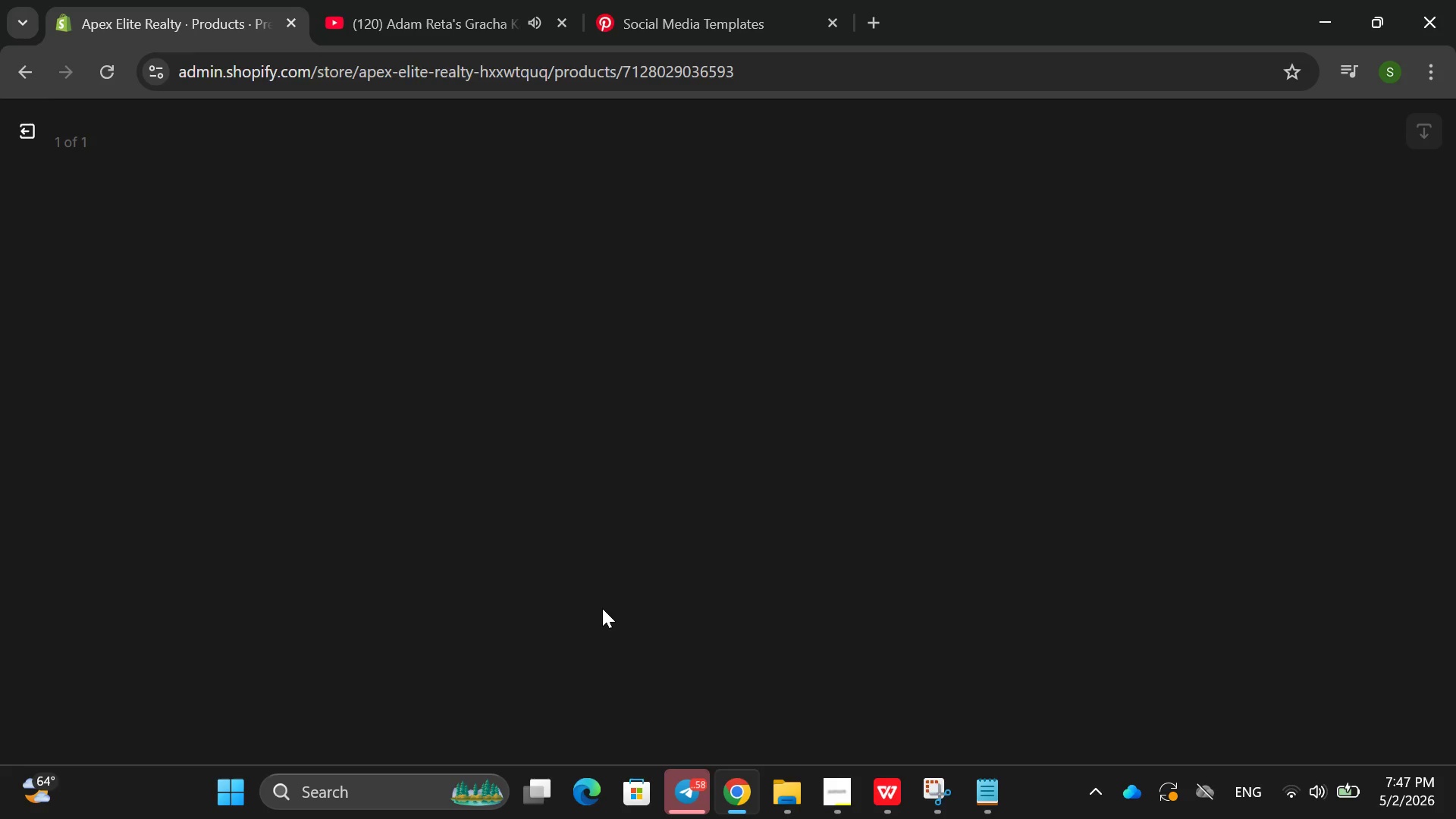 
left_click([1091, 390])
 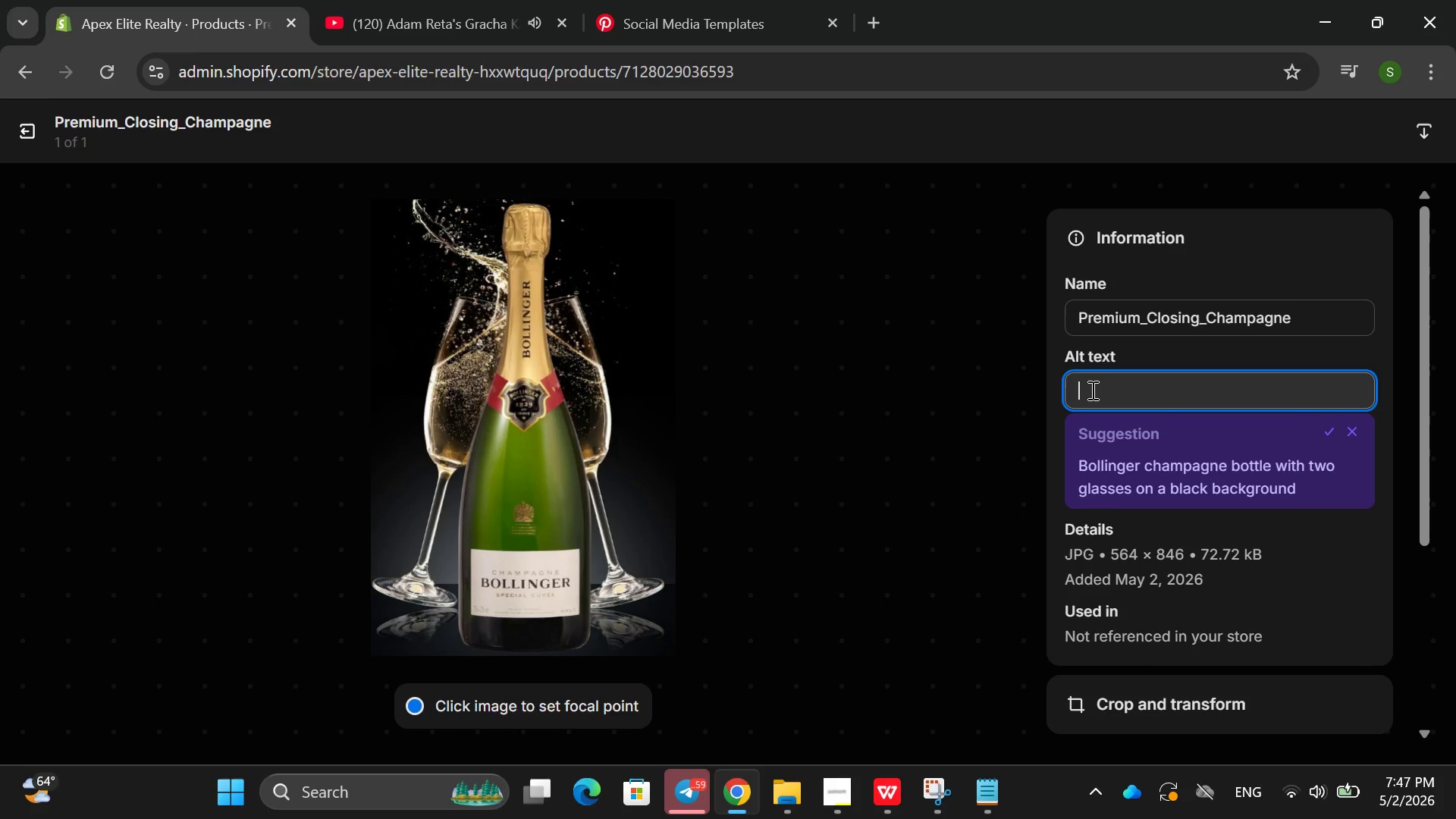 
type(Luc)
key(Backspace)
type(xi)
key(Backspace)
type(ury champagne closing gift set for celebraing )
key(Backspace)
key(Backspace)
key(Backspace)
key(Backspace)
type(ting real estate home purchase ,iles)
key(Backspace)
key(Backspace)
key(Backspace)
key(Backspace)
key(Backspace)
type(,)
key(Backspace)
type(milestone)
 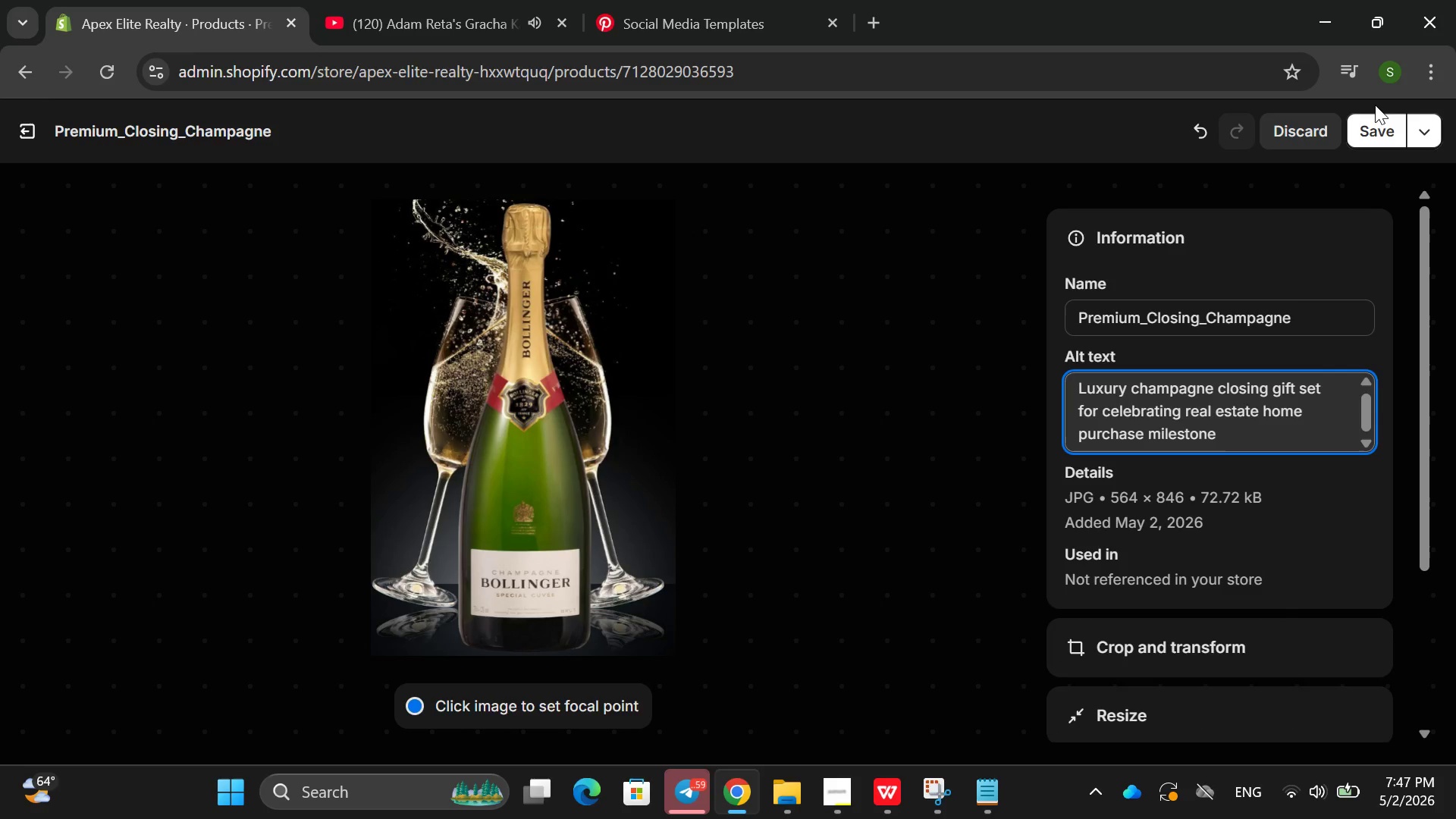 
left_click([1374, 128])
 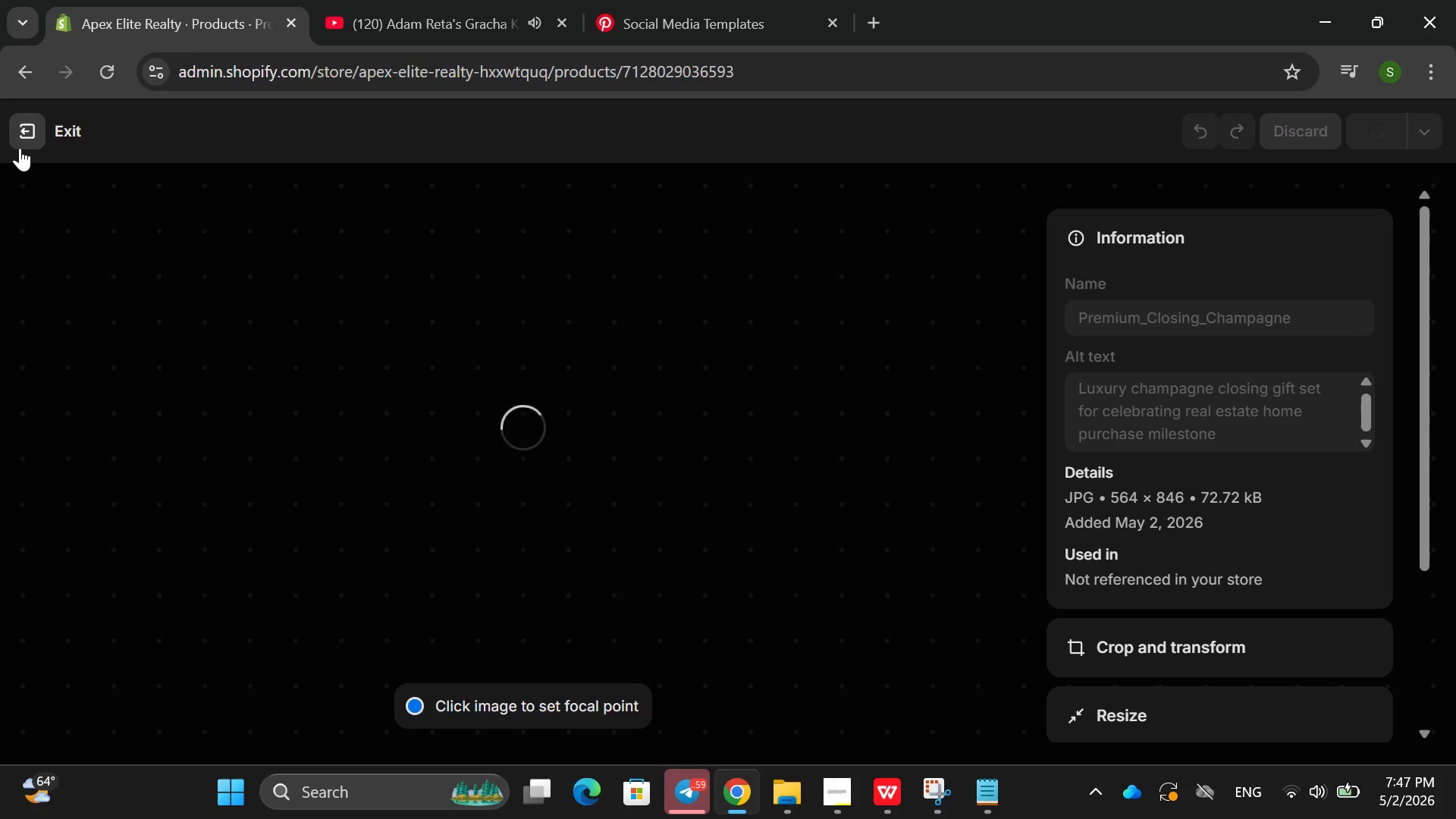 
wait(8.83)
 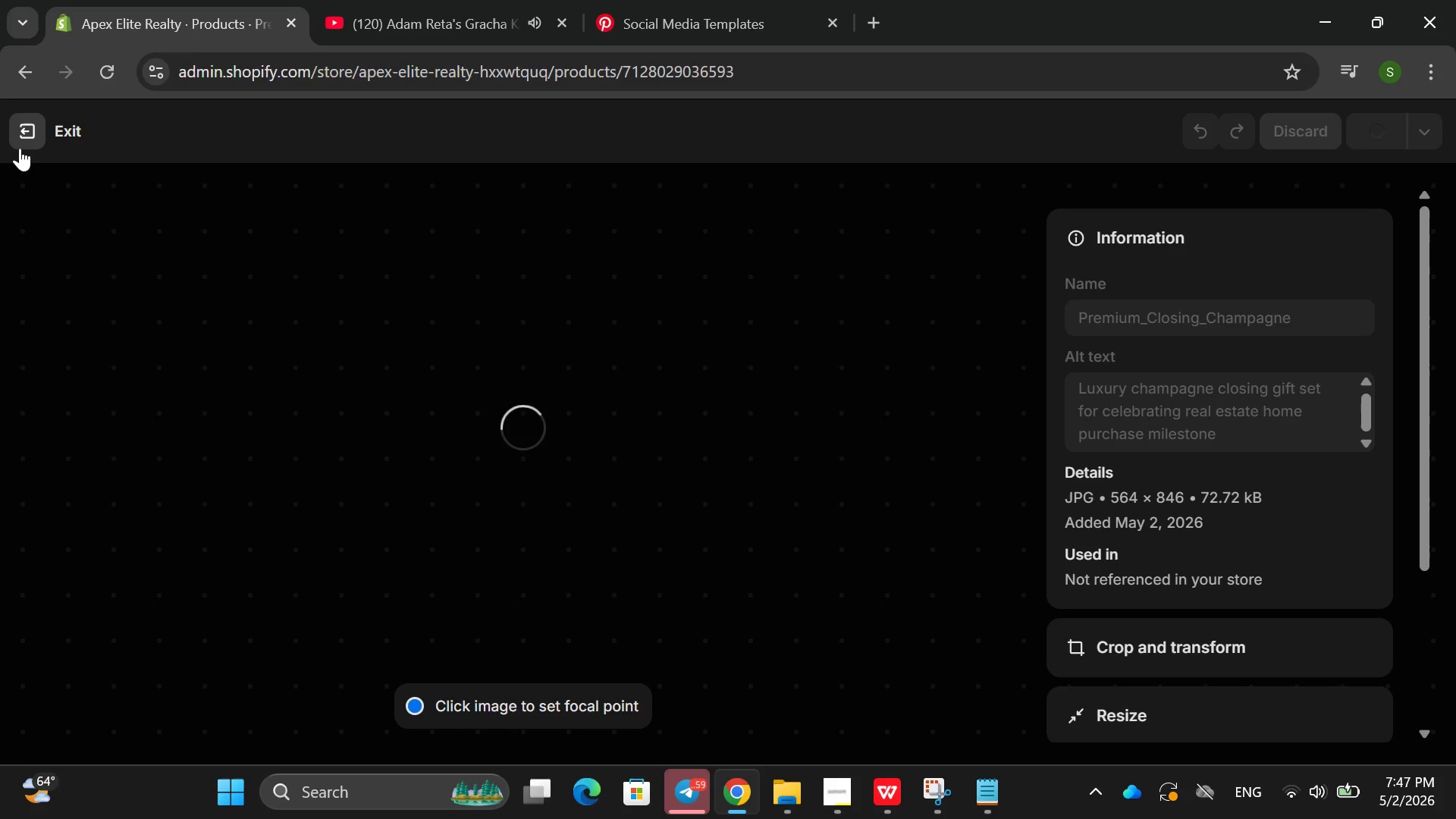 
left_click([20, 148])
 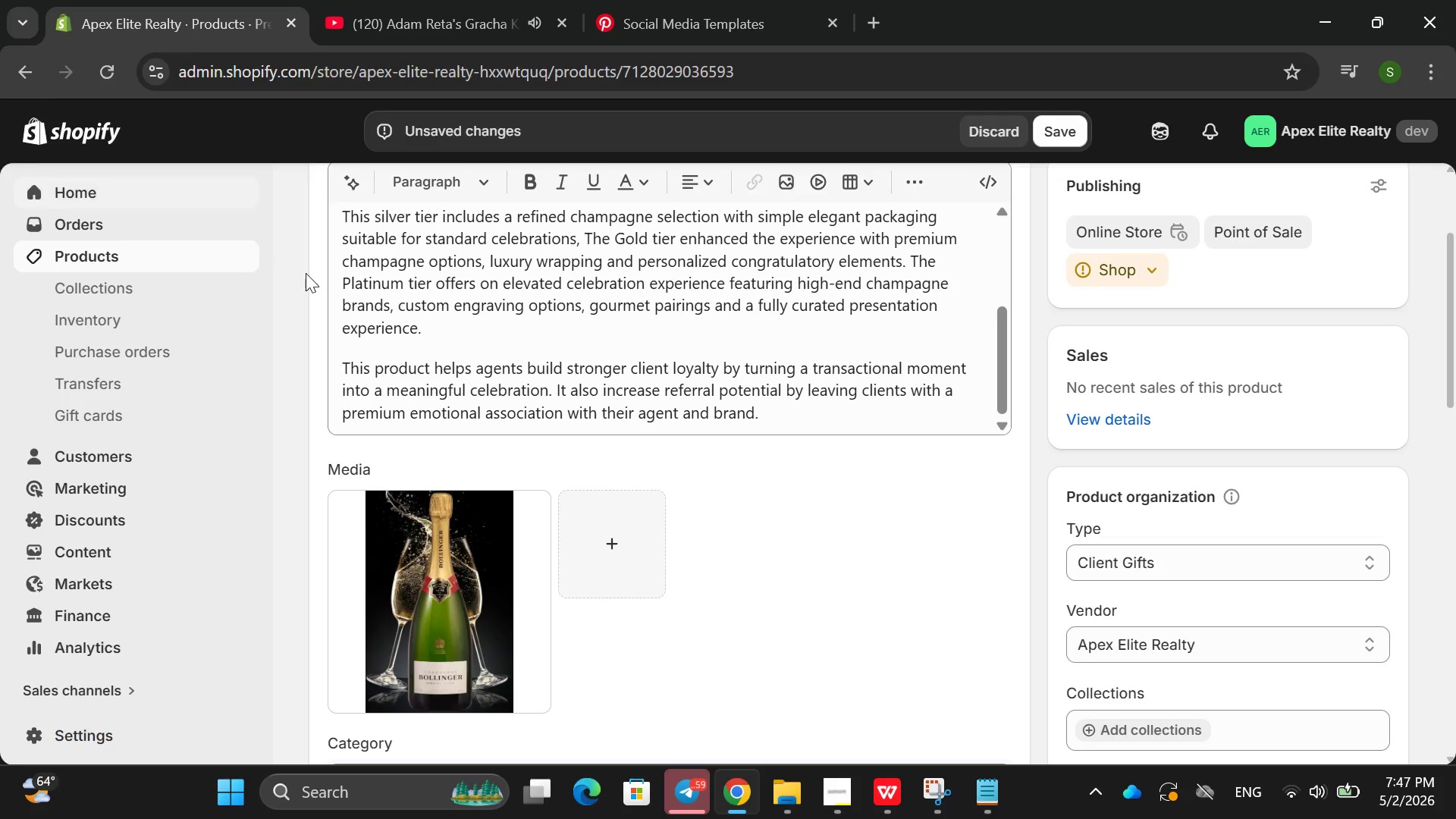 
mouse_move([512, 483])
 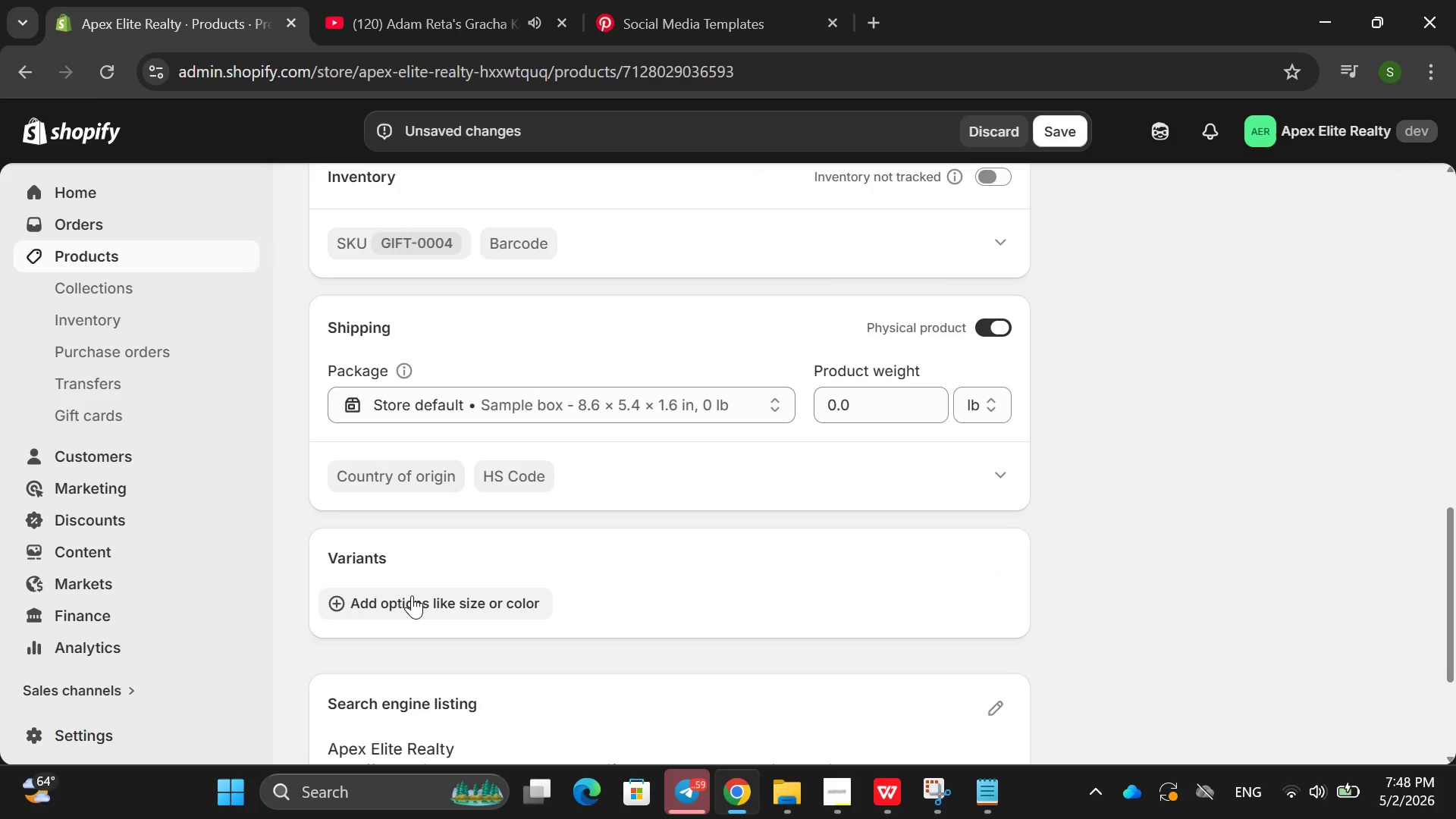 
left_click([412, 595])
 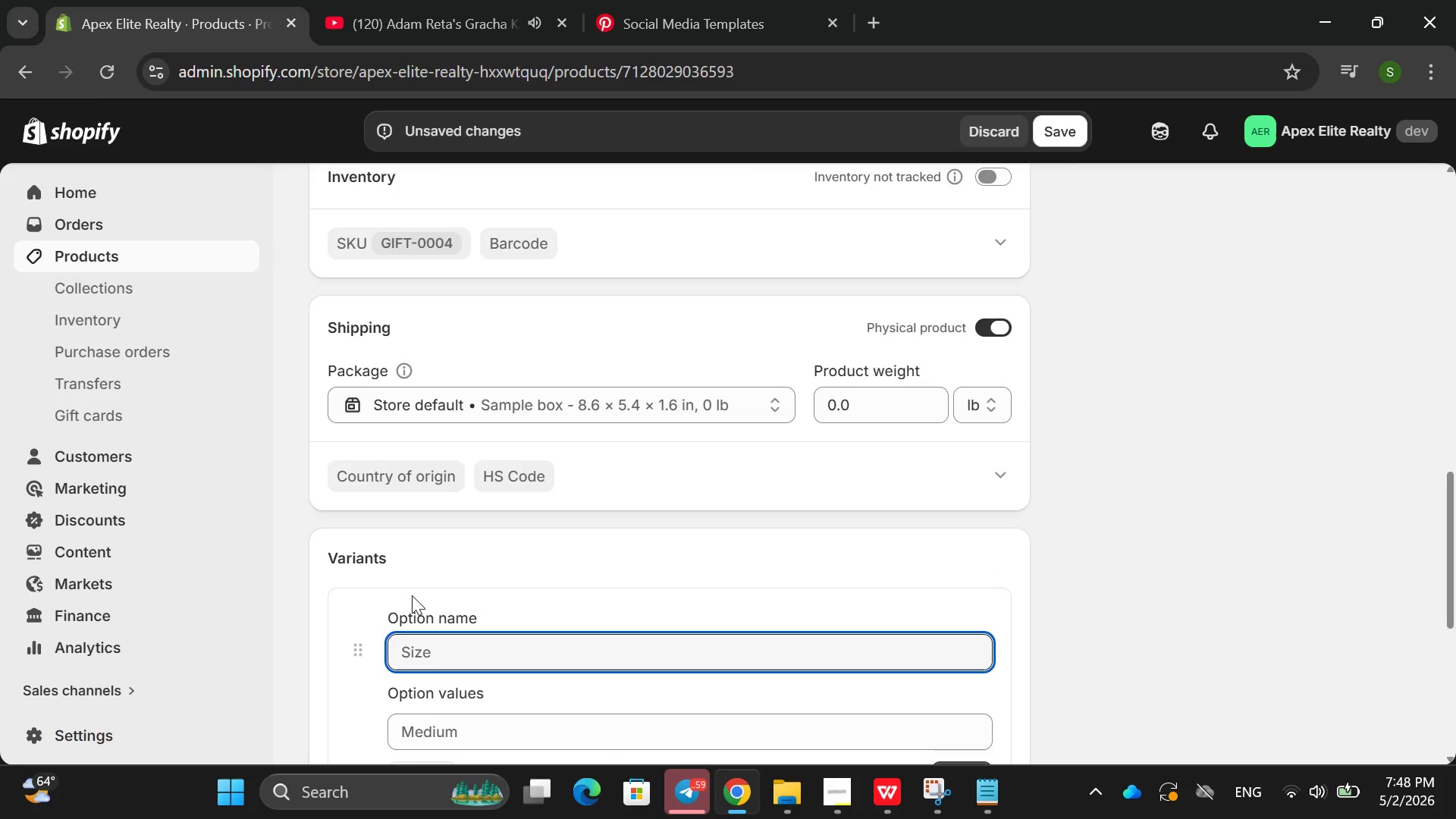 
type(Tier)
 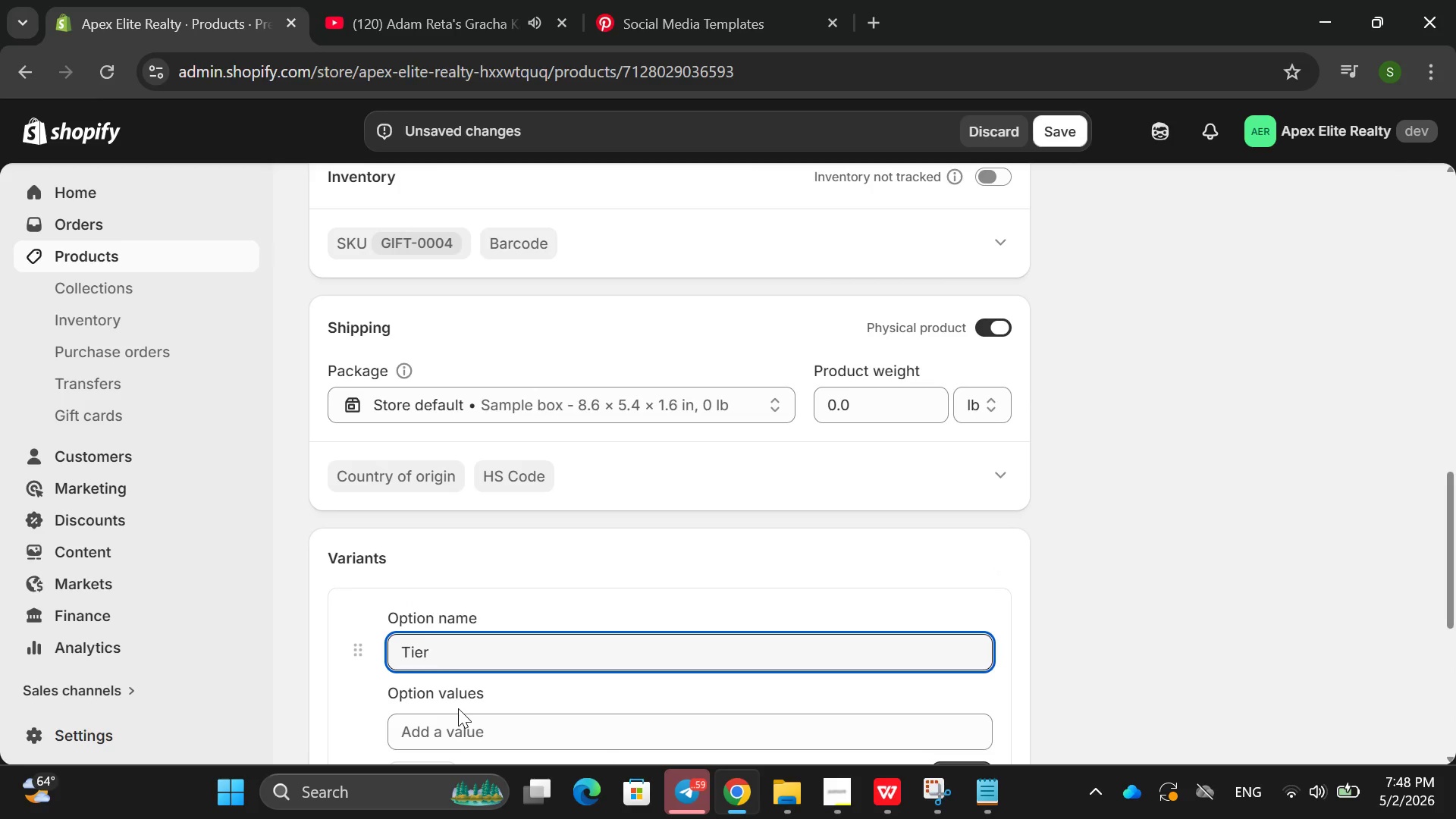 
left_click([458, 719])
 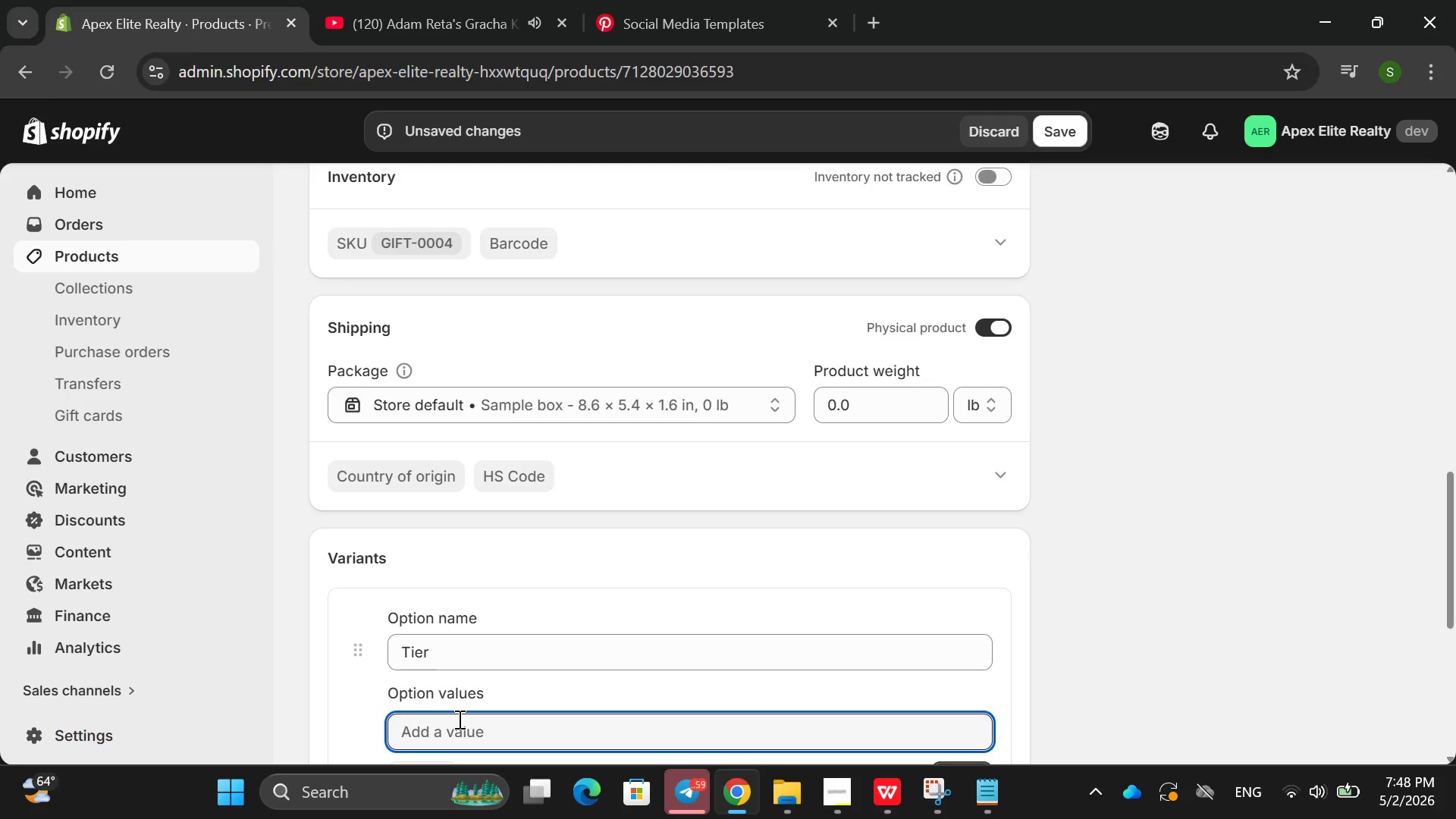 
type(Silver)
 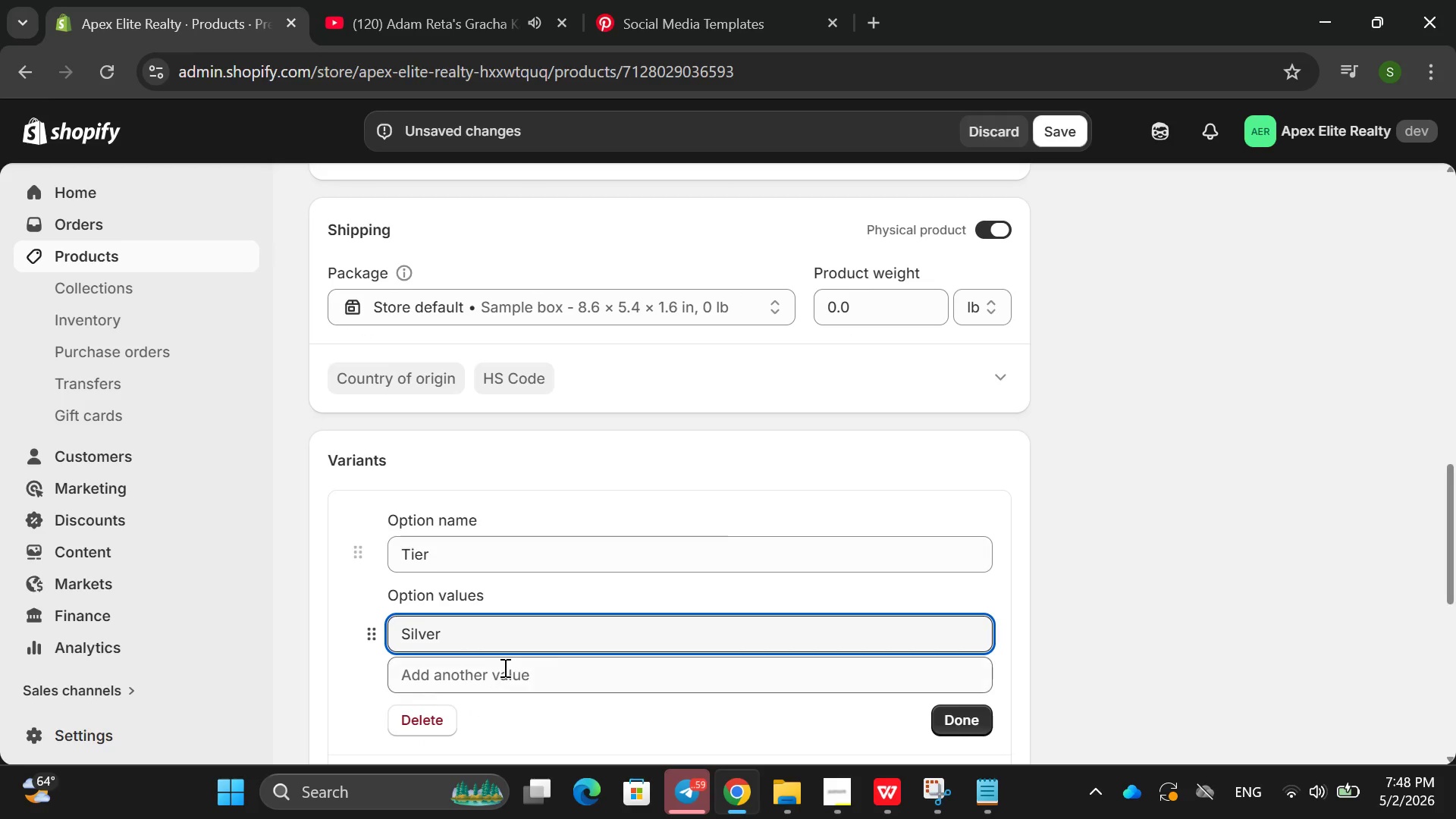 
left_click([504, 670])
 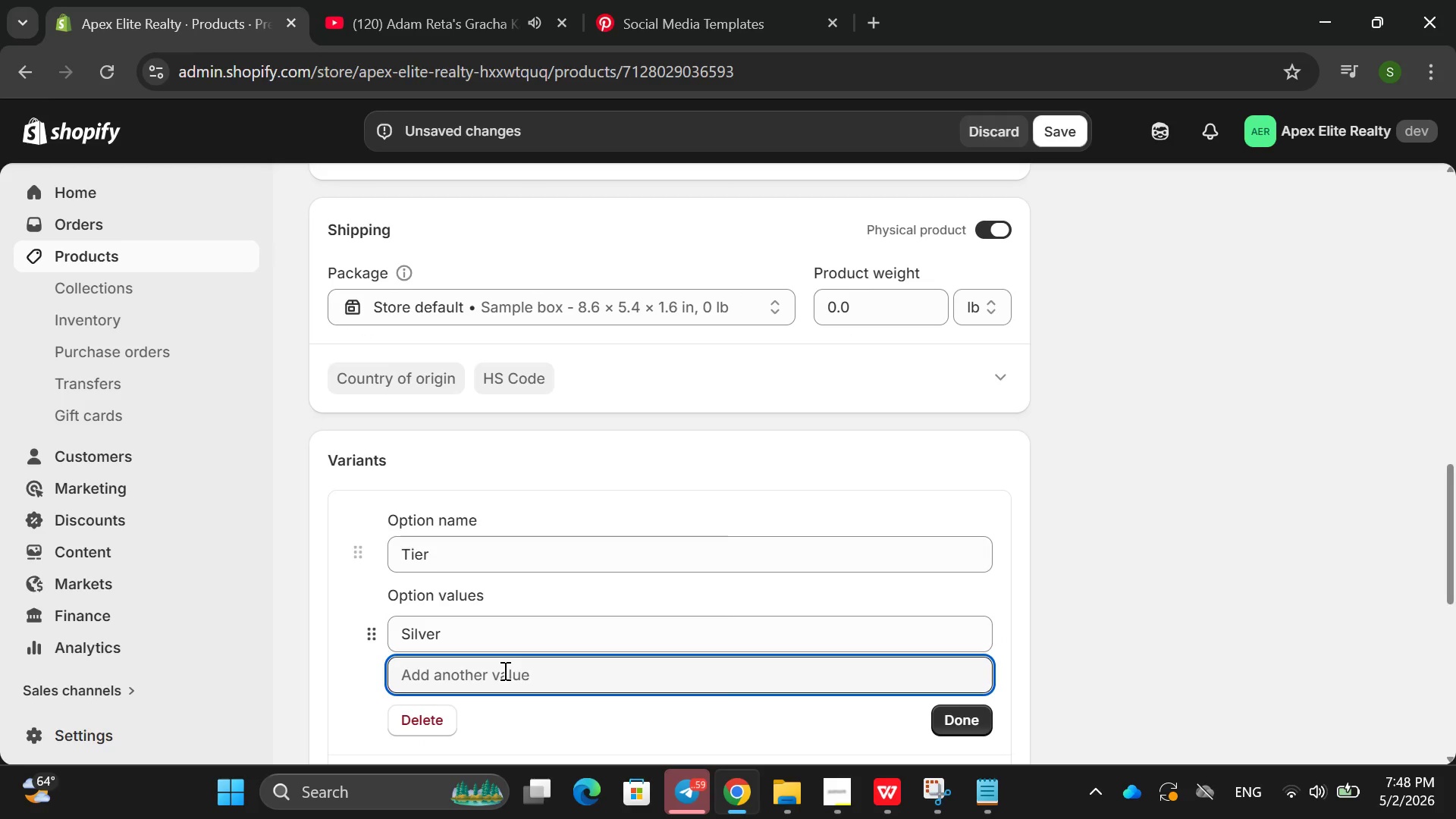 
type(Gold)
 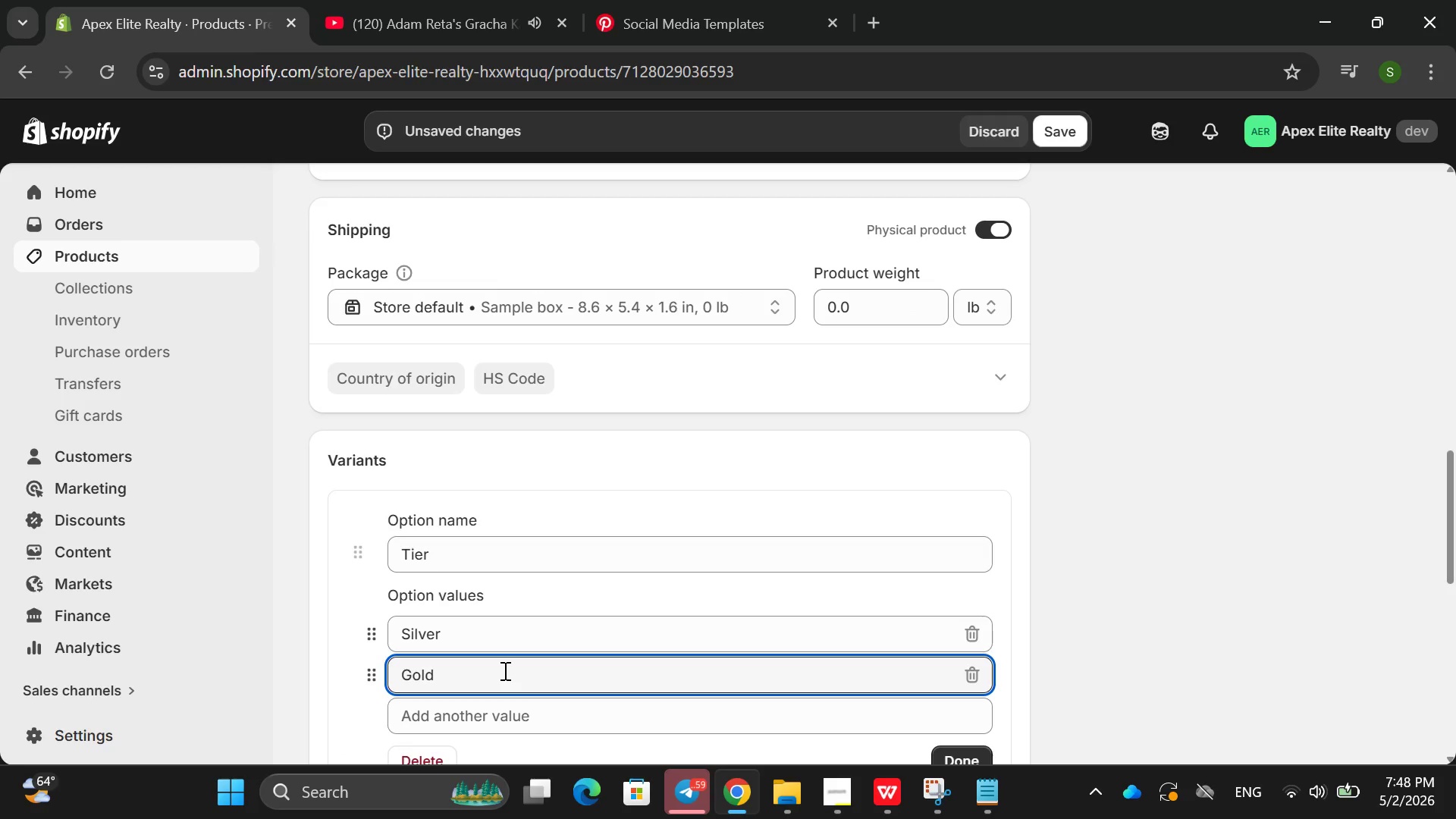 
key(ArrowDown)
 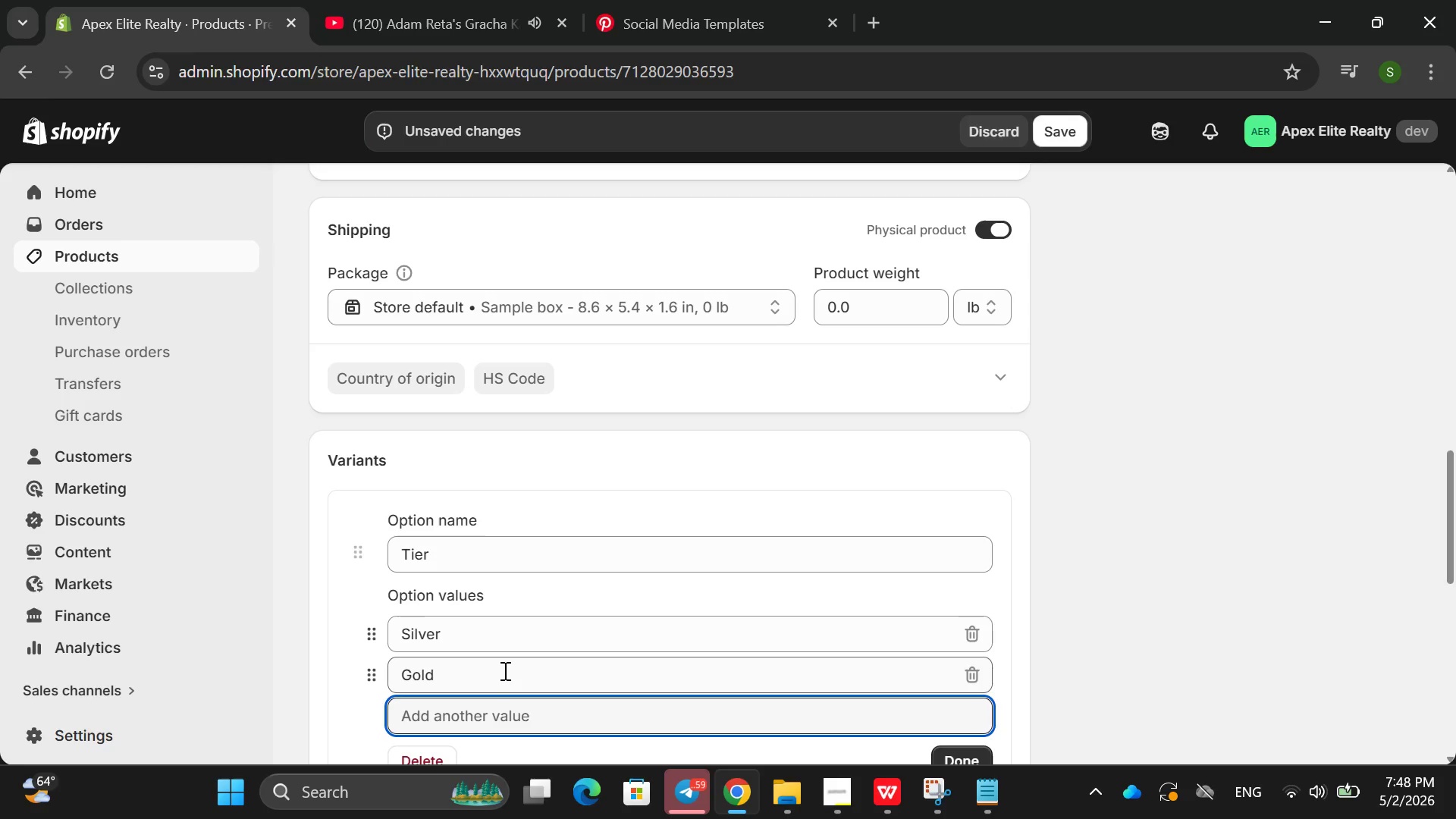 
type(Platinum )
 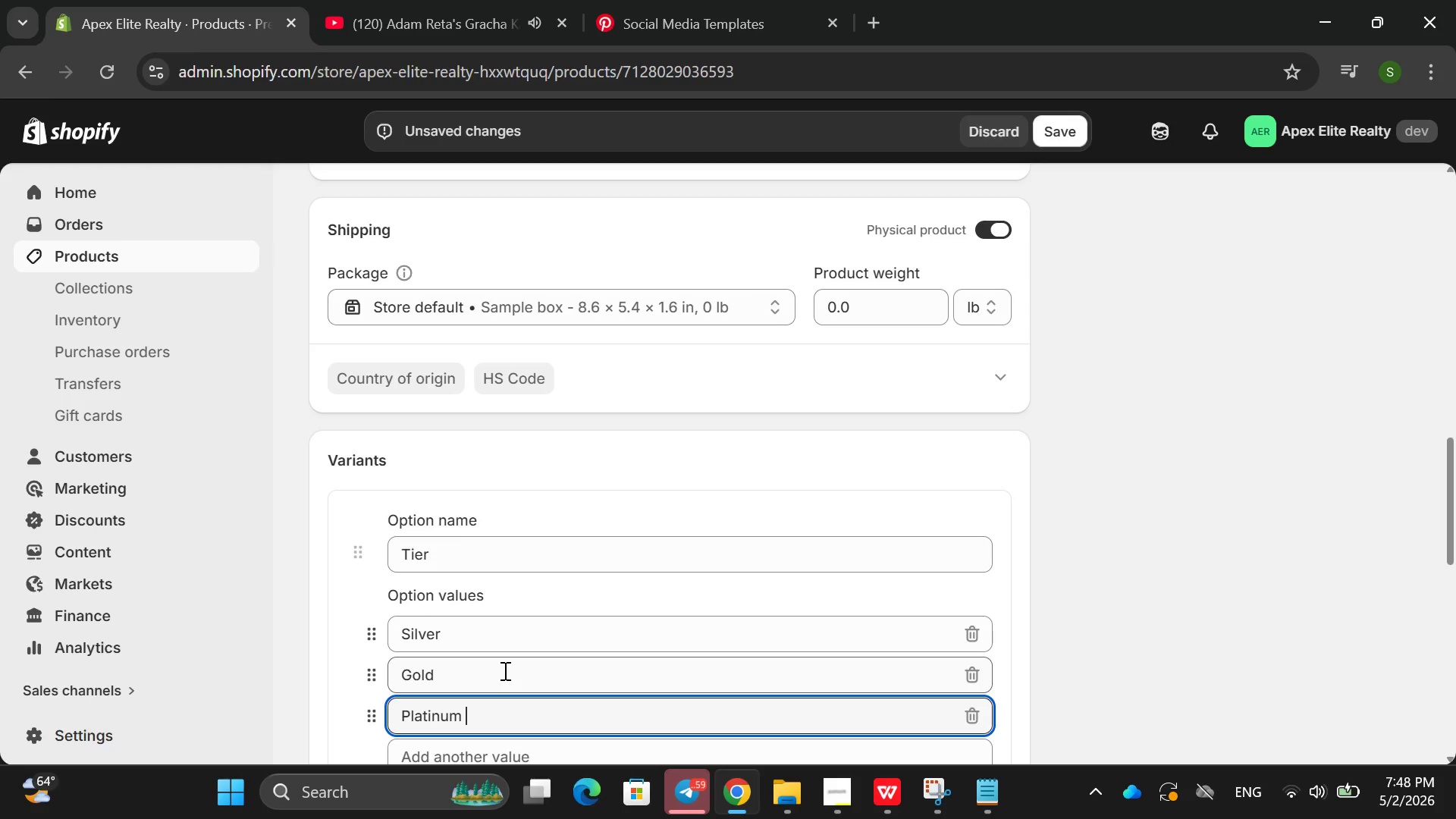 
key(Enter)
 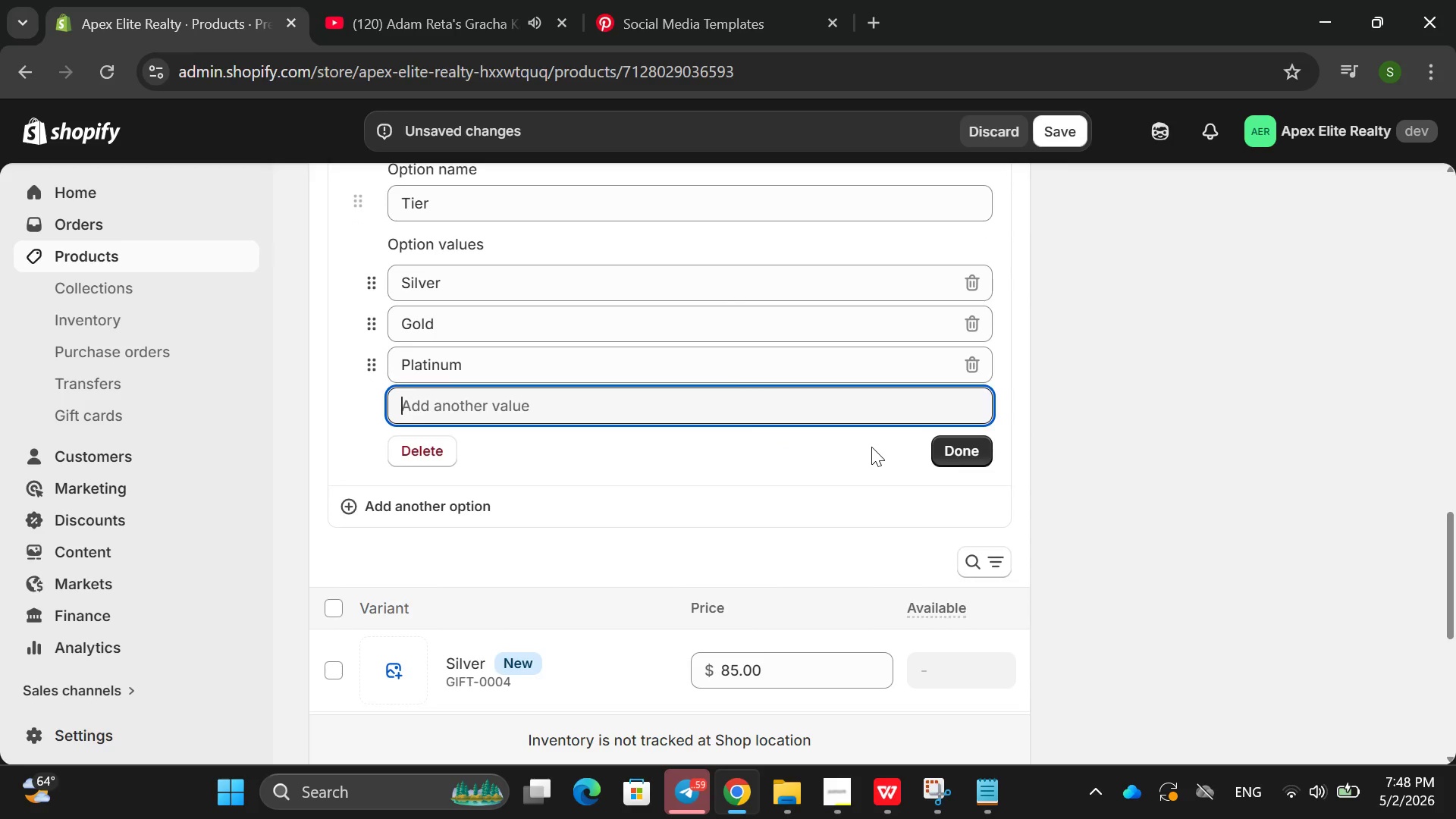 
left_click([967, 457])
 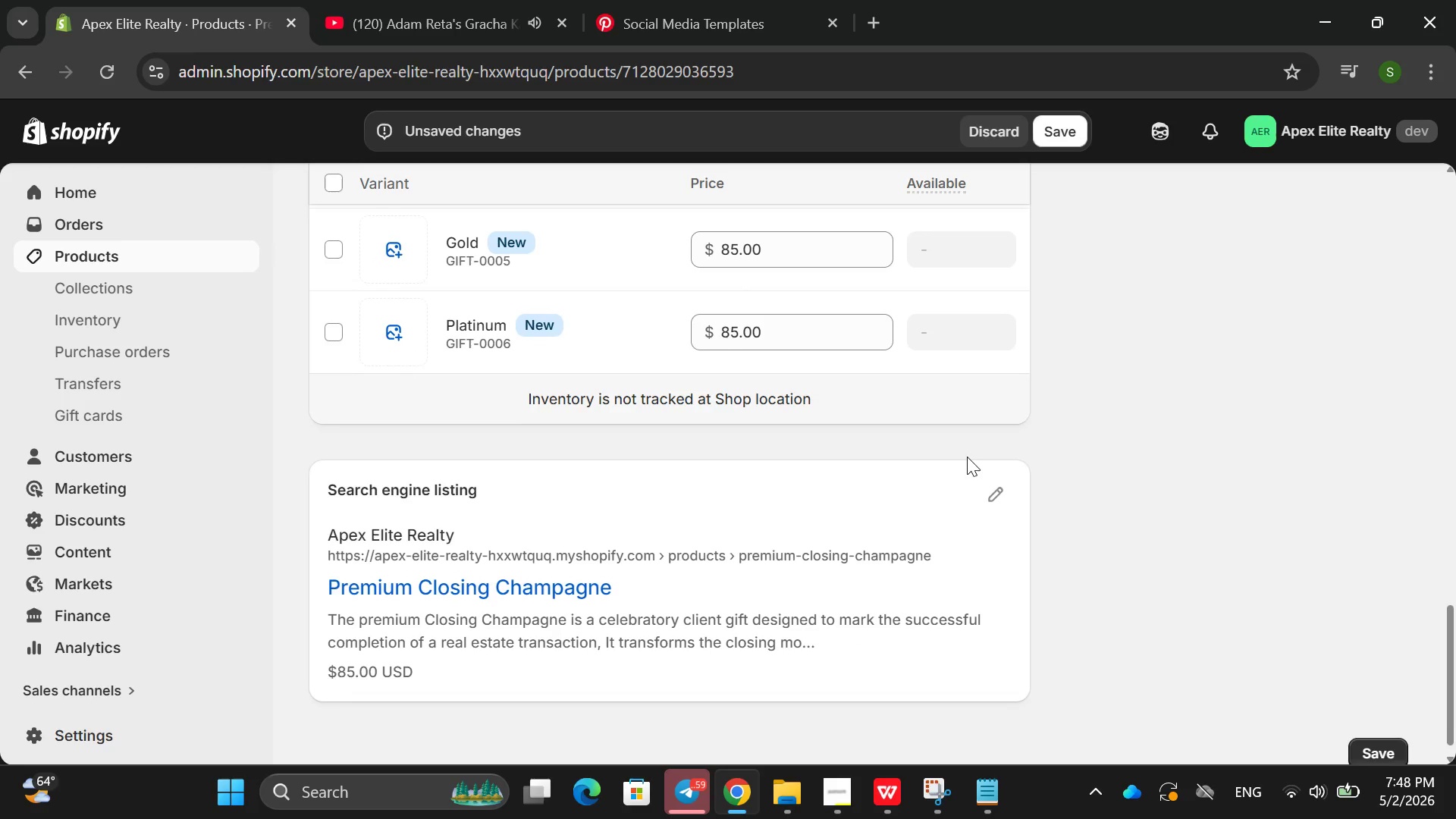 
left_click([996, 481])
 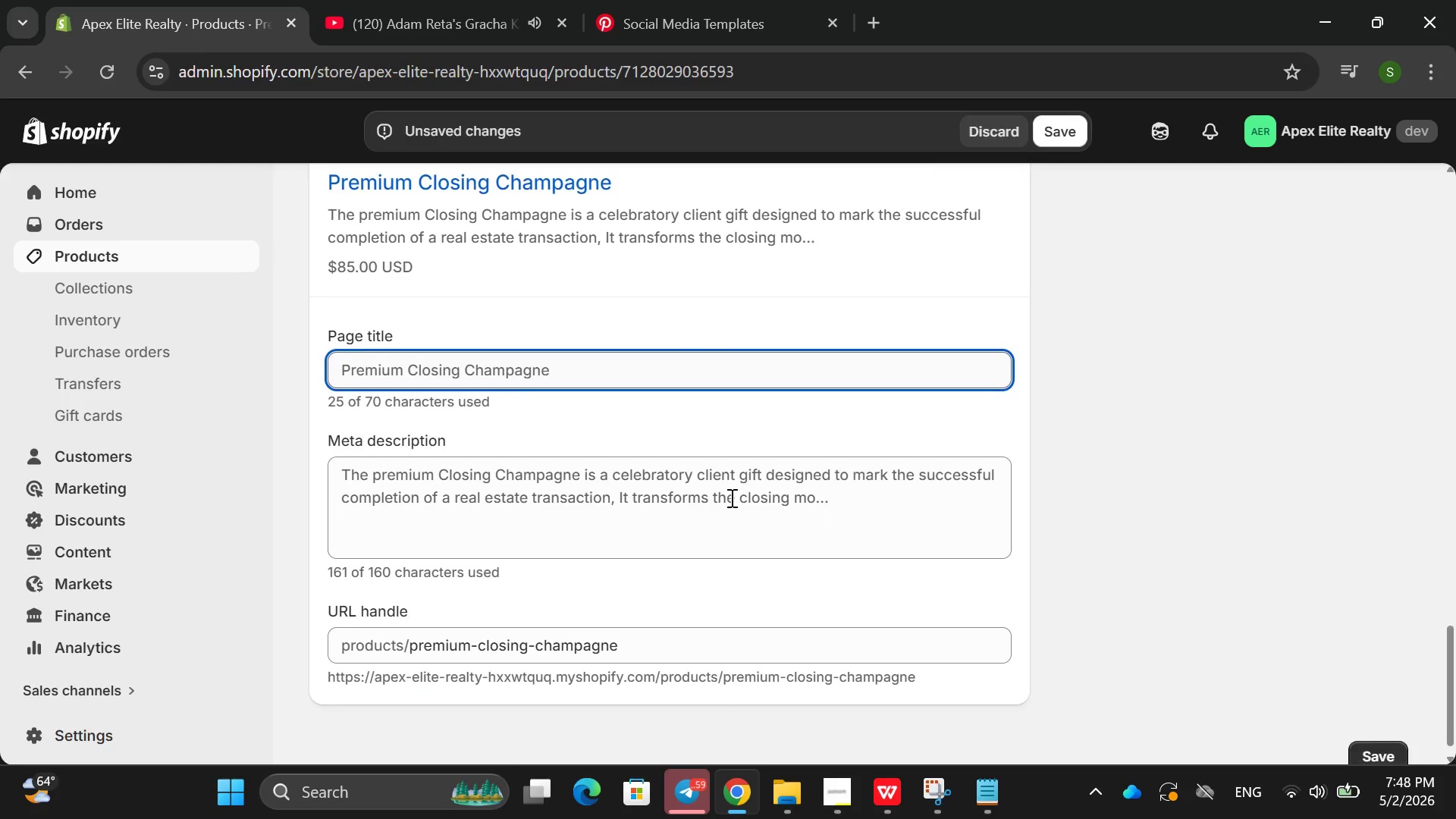 
double_click([702, 497])
 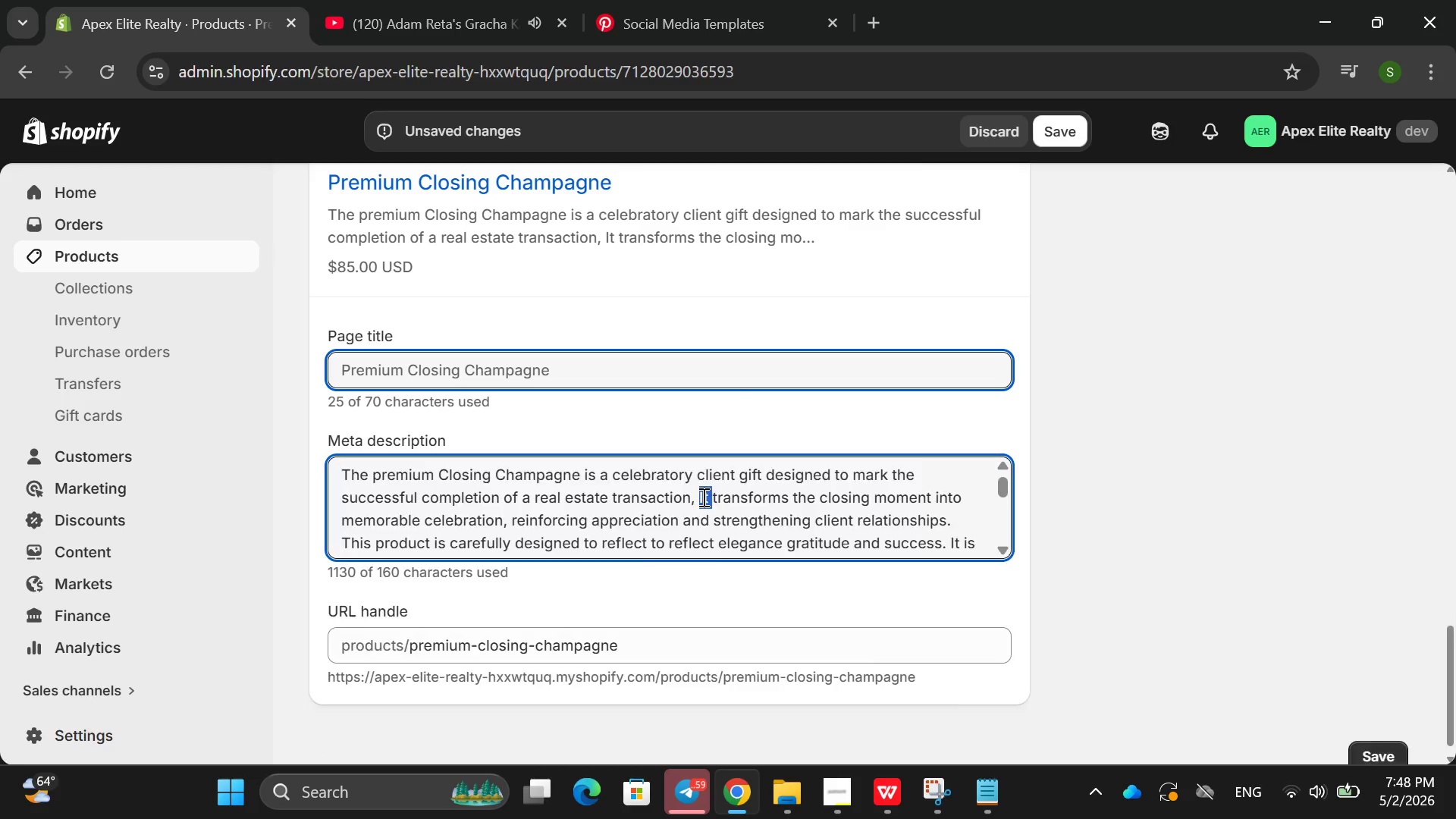 
triple_click([702, 497])
 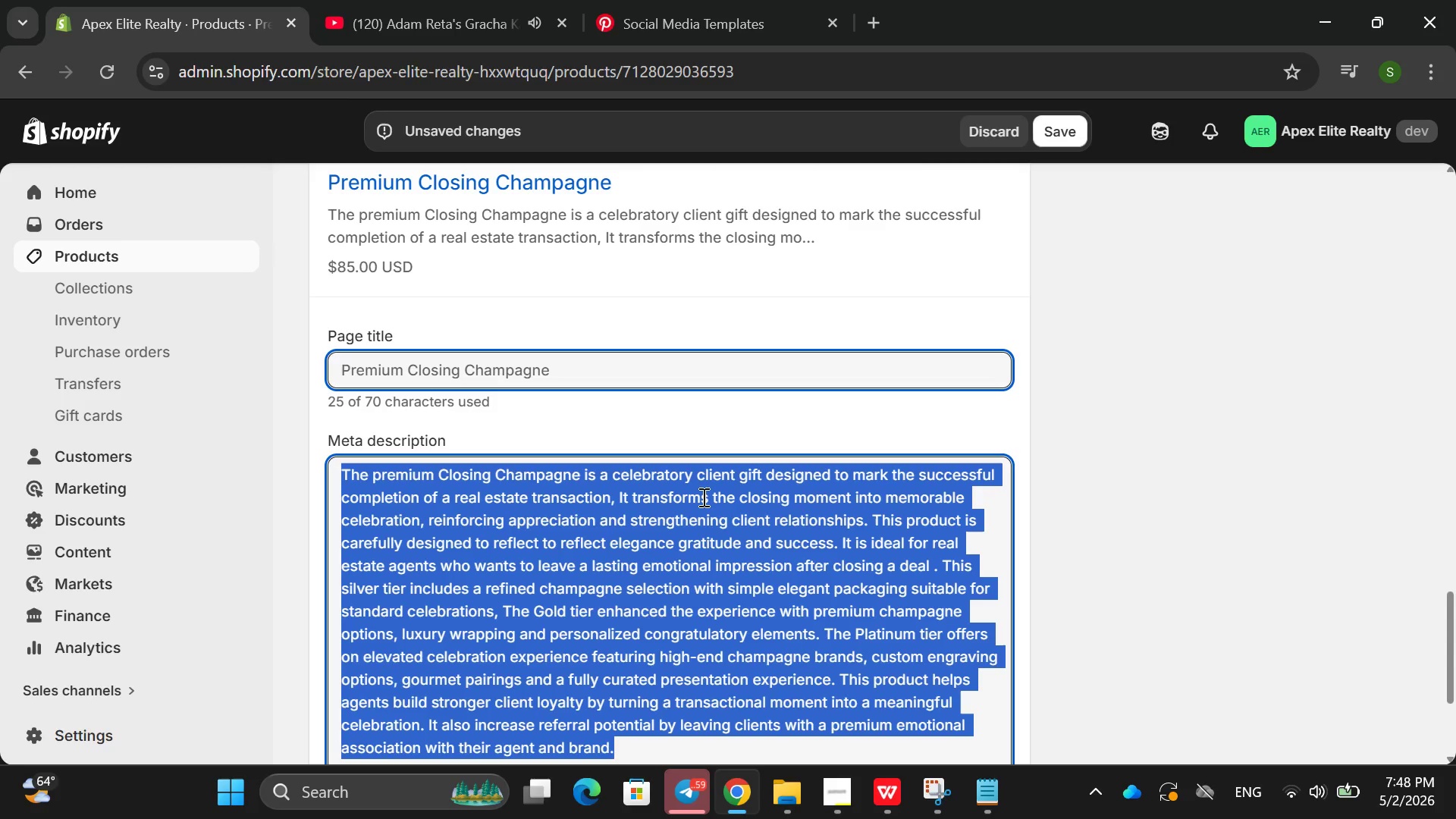 
triple_click([702, 497])
 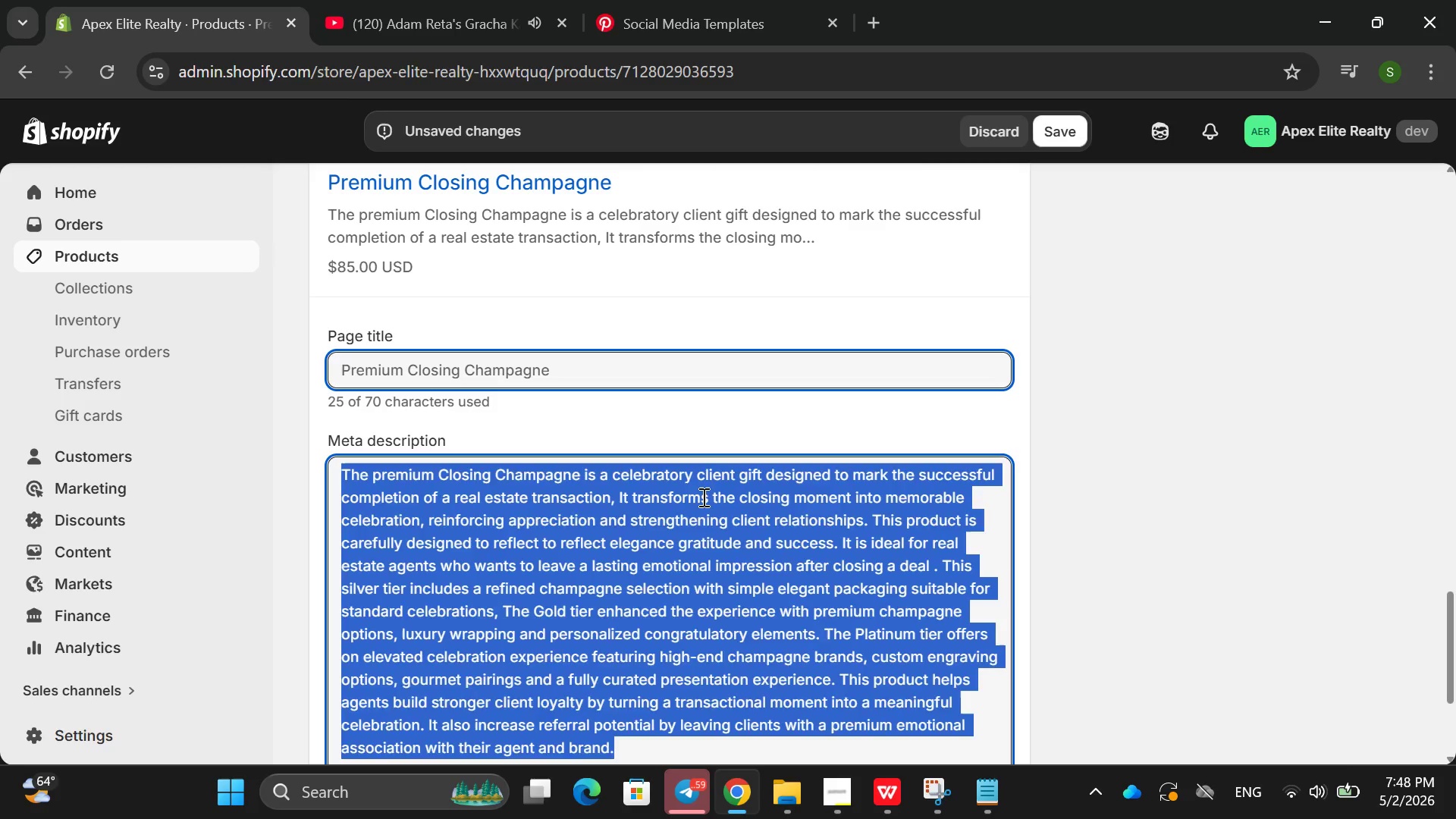 
key(Backspace)
type(Luxury cham)
 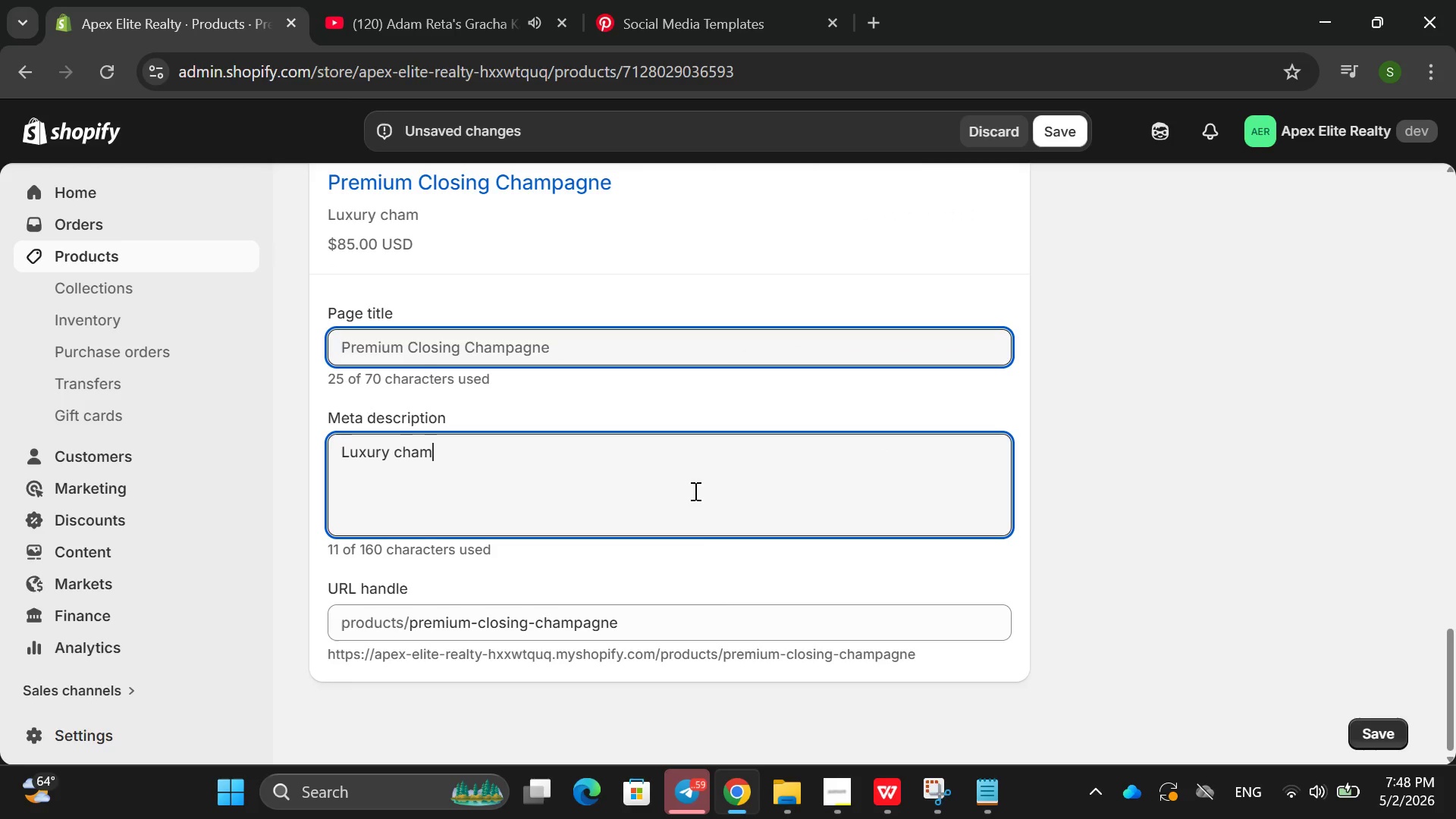 
type(pagne closing )
 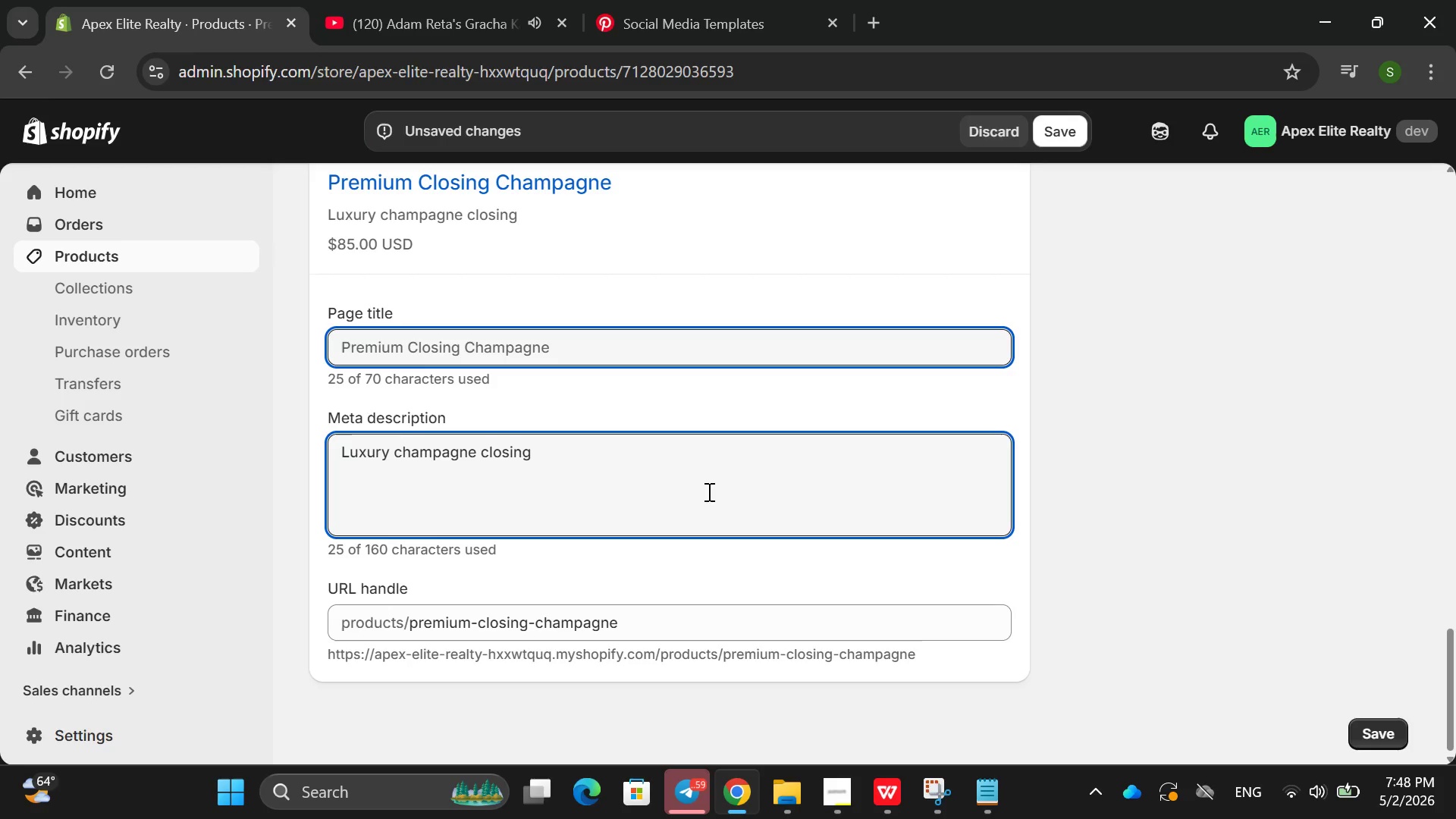 
type(gift set available in Silver )
key(Backspace)
type(, Goldm)
key(Backspace)
type(,a dm )
key(Backspace)
key(Backspace)
key(Backspace)
key(Backspace)
key(Backspace)
type(and platinum )
key(Backspace)
 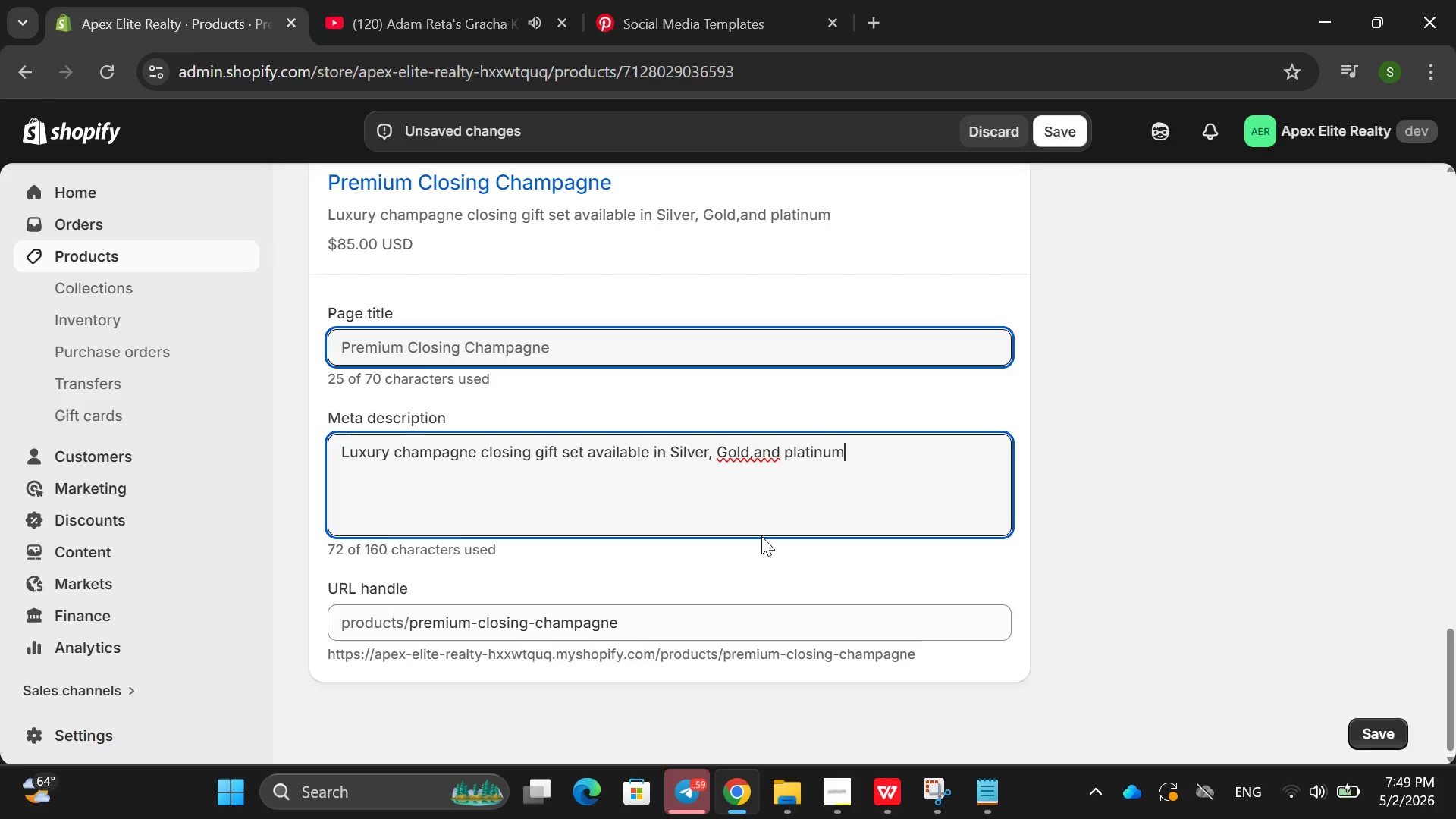 
hold_key(key=ArrowLeft, duration=0.77)
 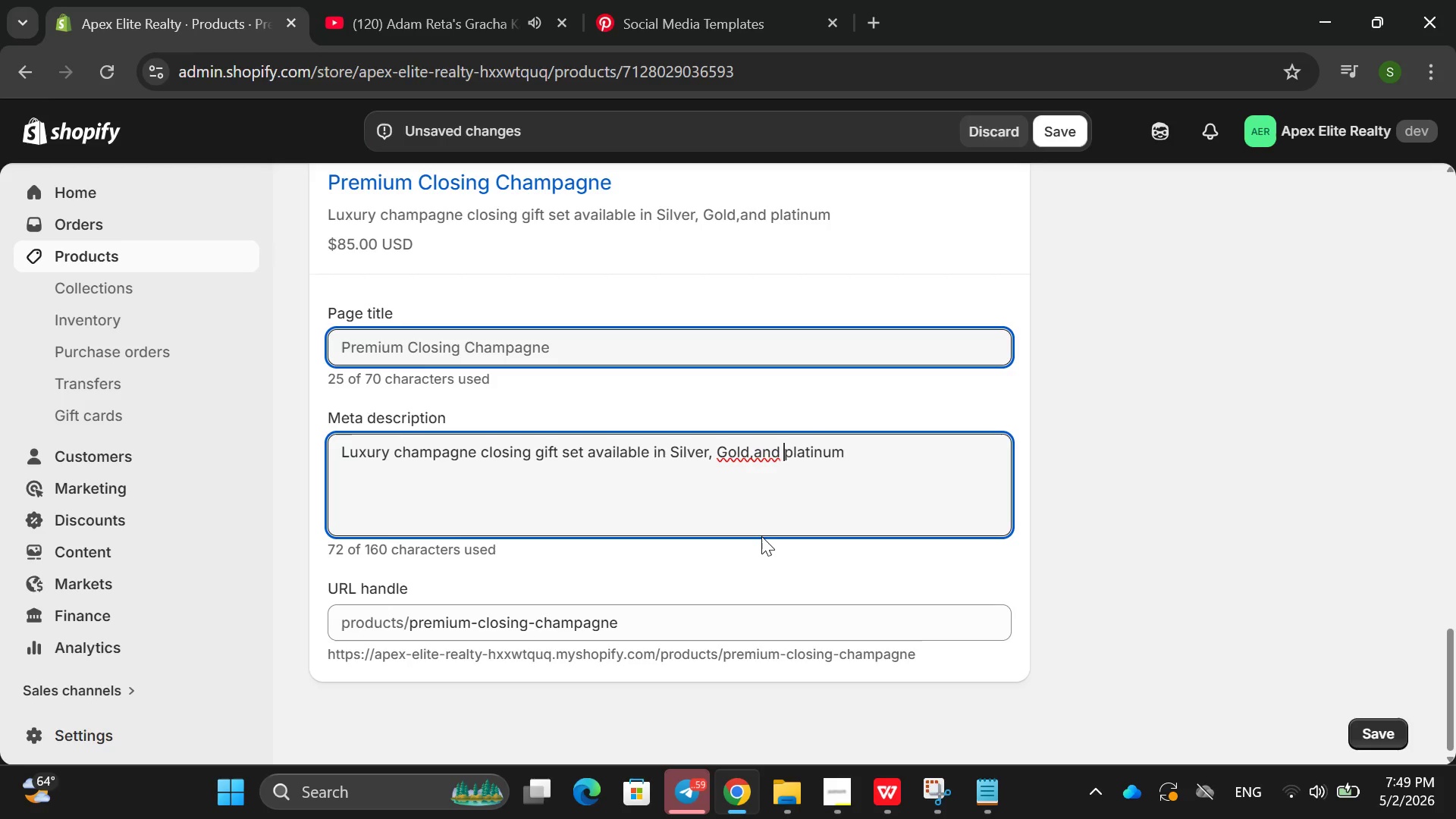 
key(ArrowLeft)
 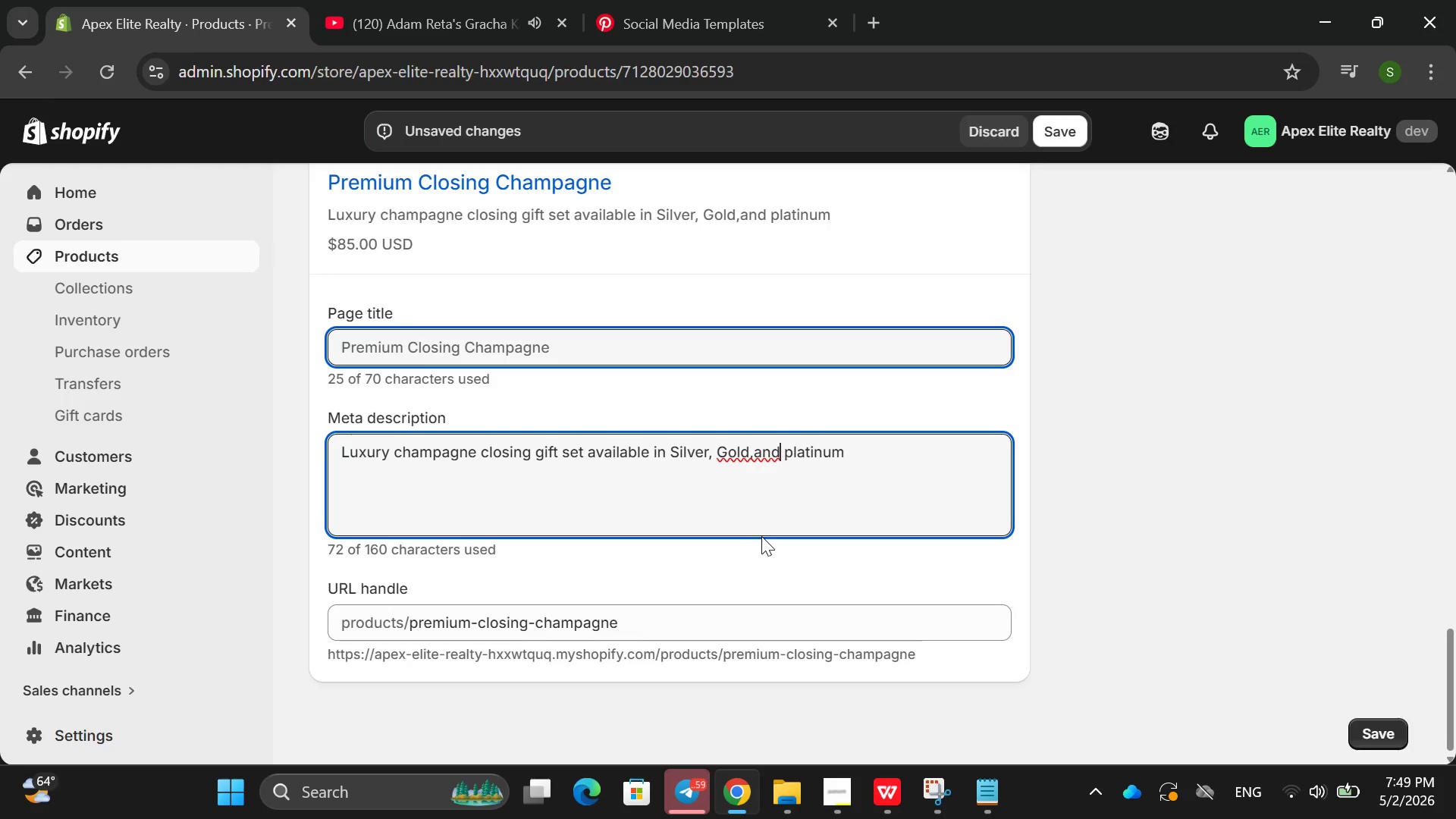 
key(ArrowLeft)
 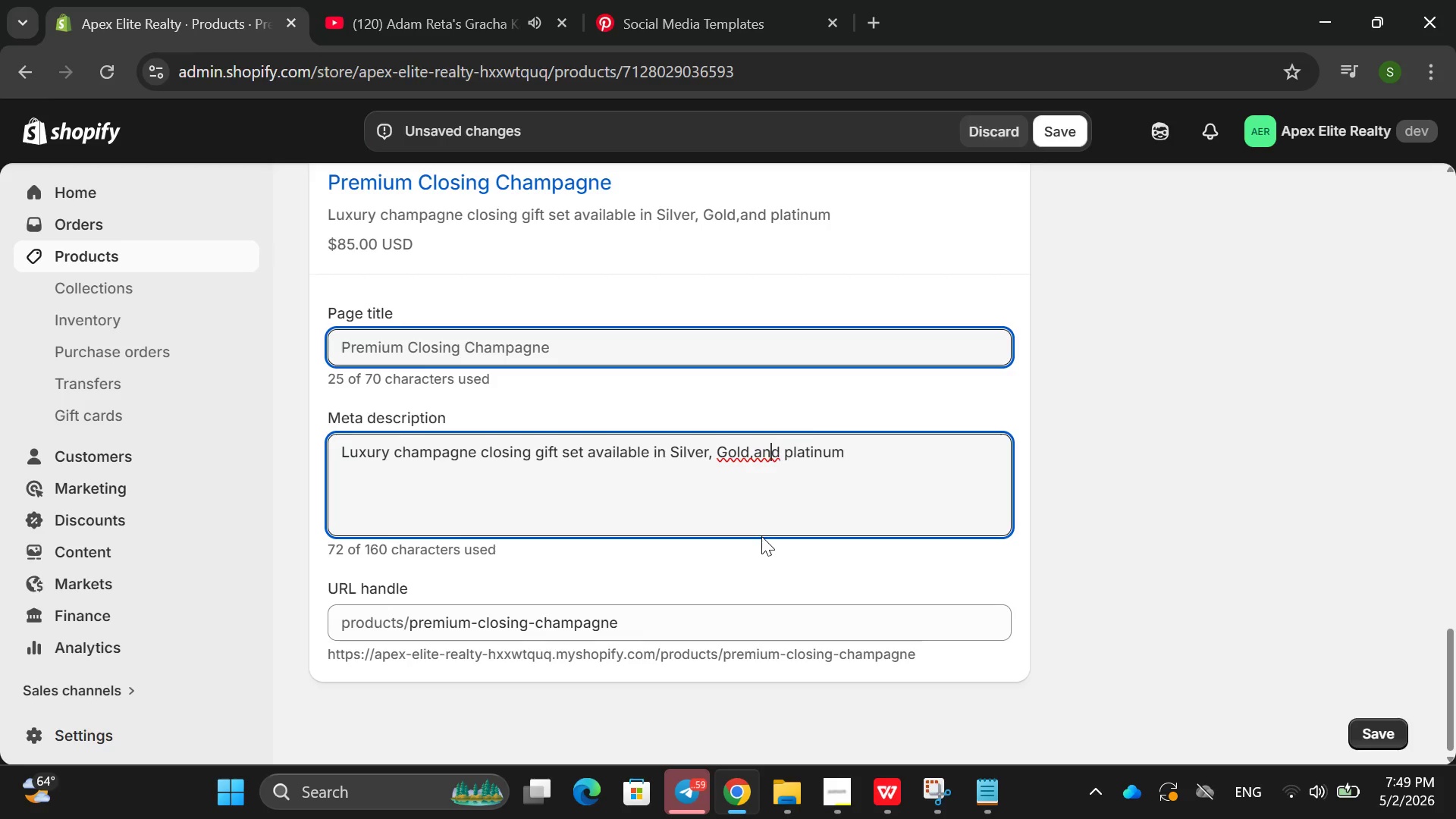 
key(ArrowLeft)
 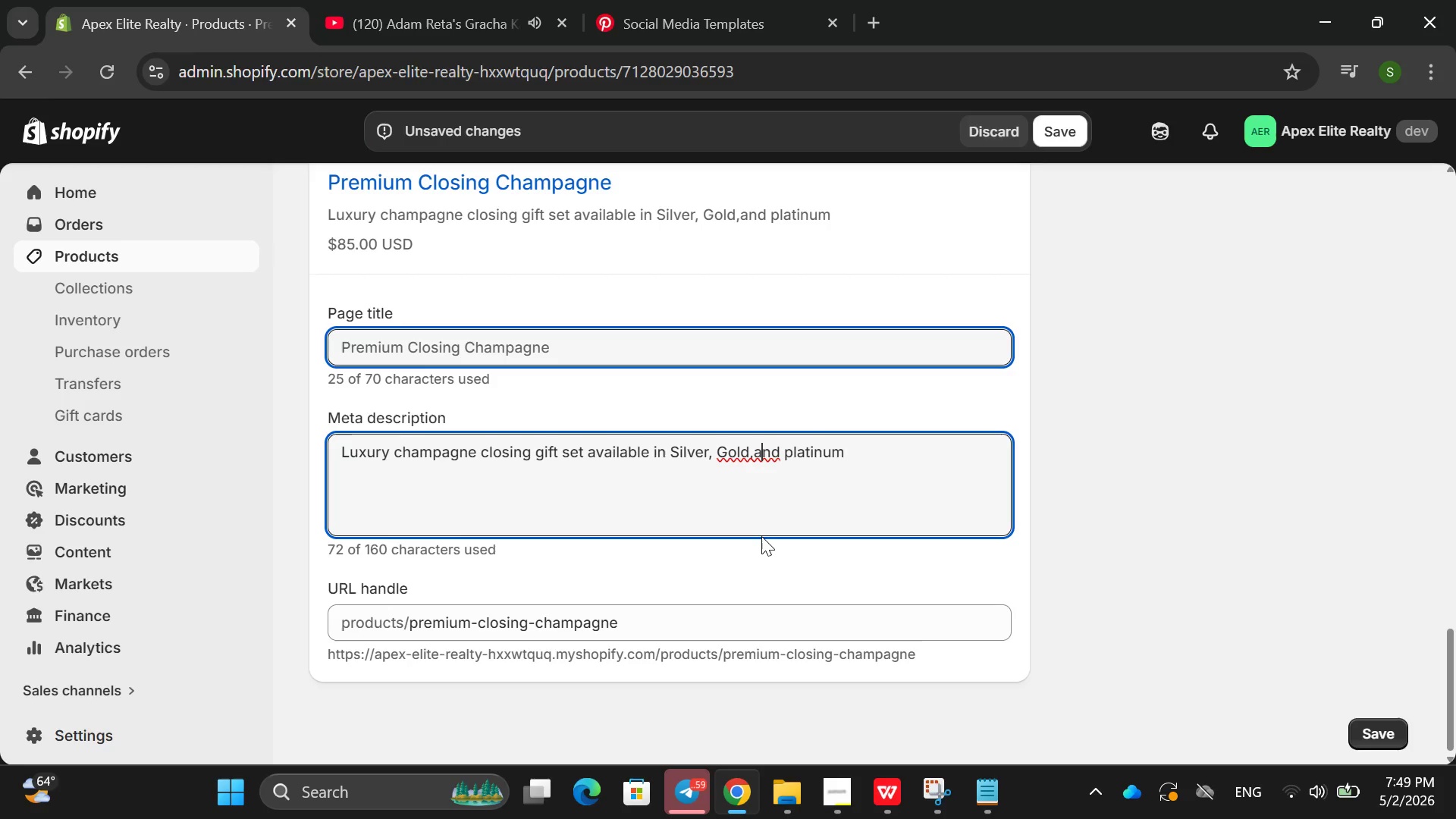 
key(ArrowLeft)
 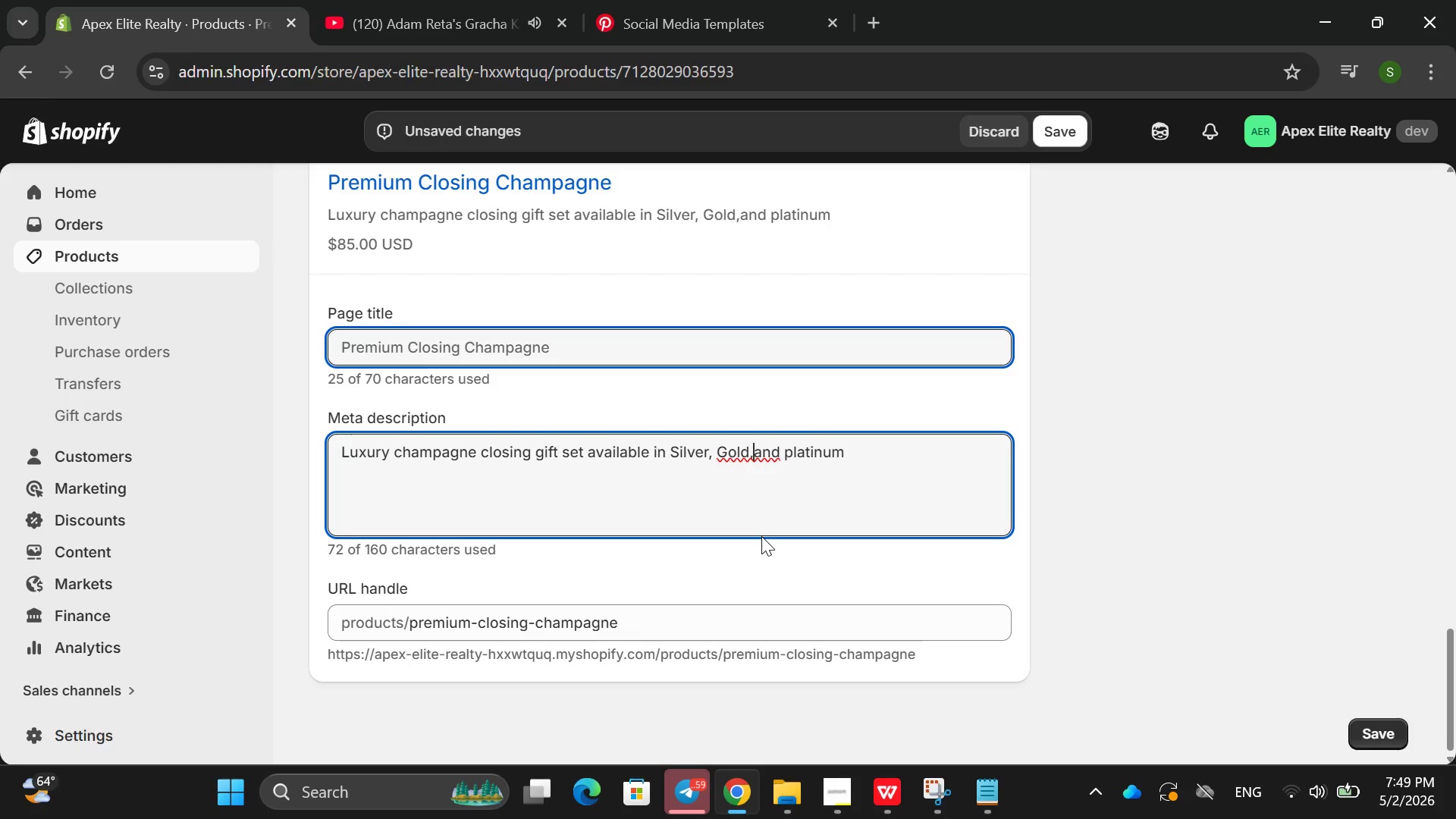 
type(  tiers for client apprec)
 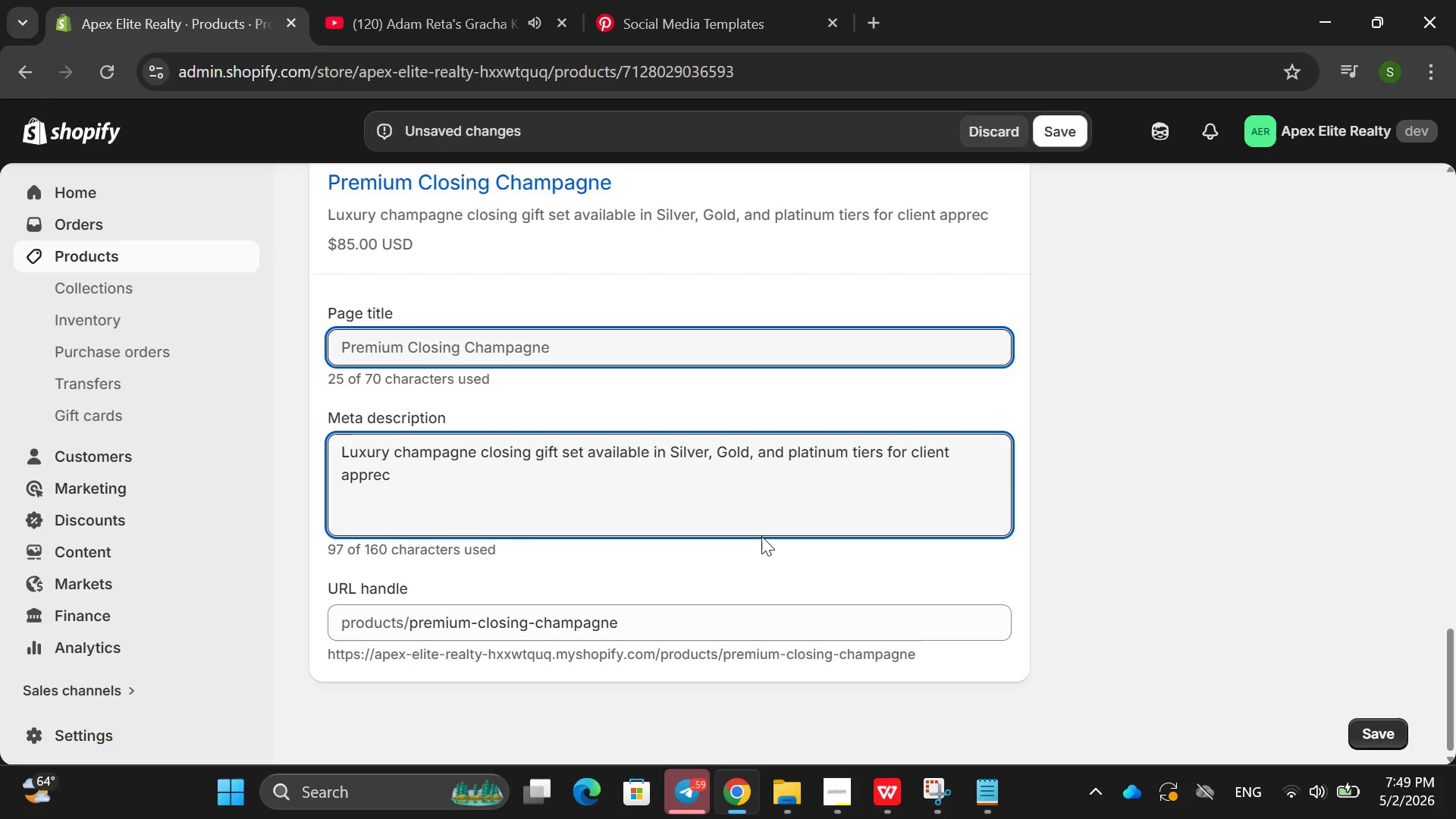 
hold_key(key=ArrowRight, duration=1.09)
 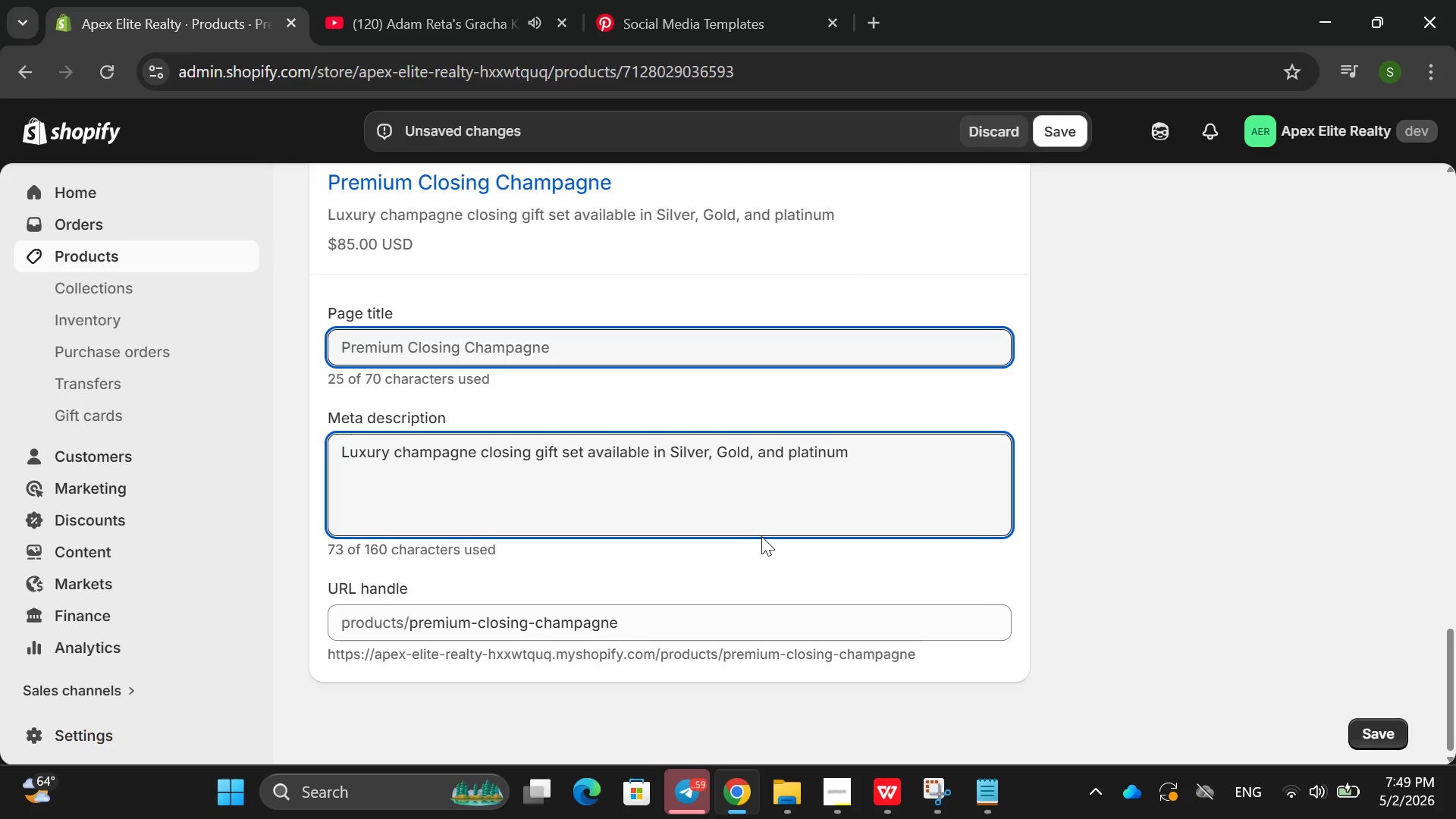 
type(iations)
key(Backspace)
type(.)
 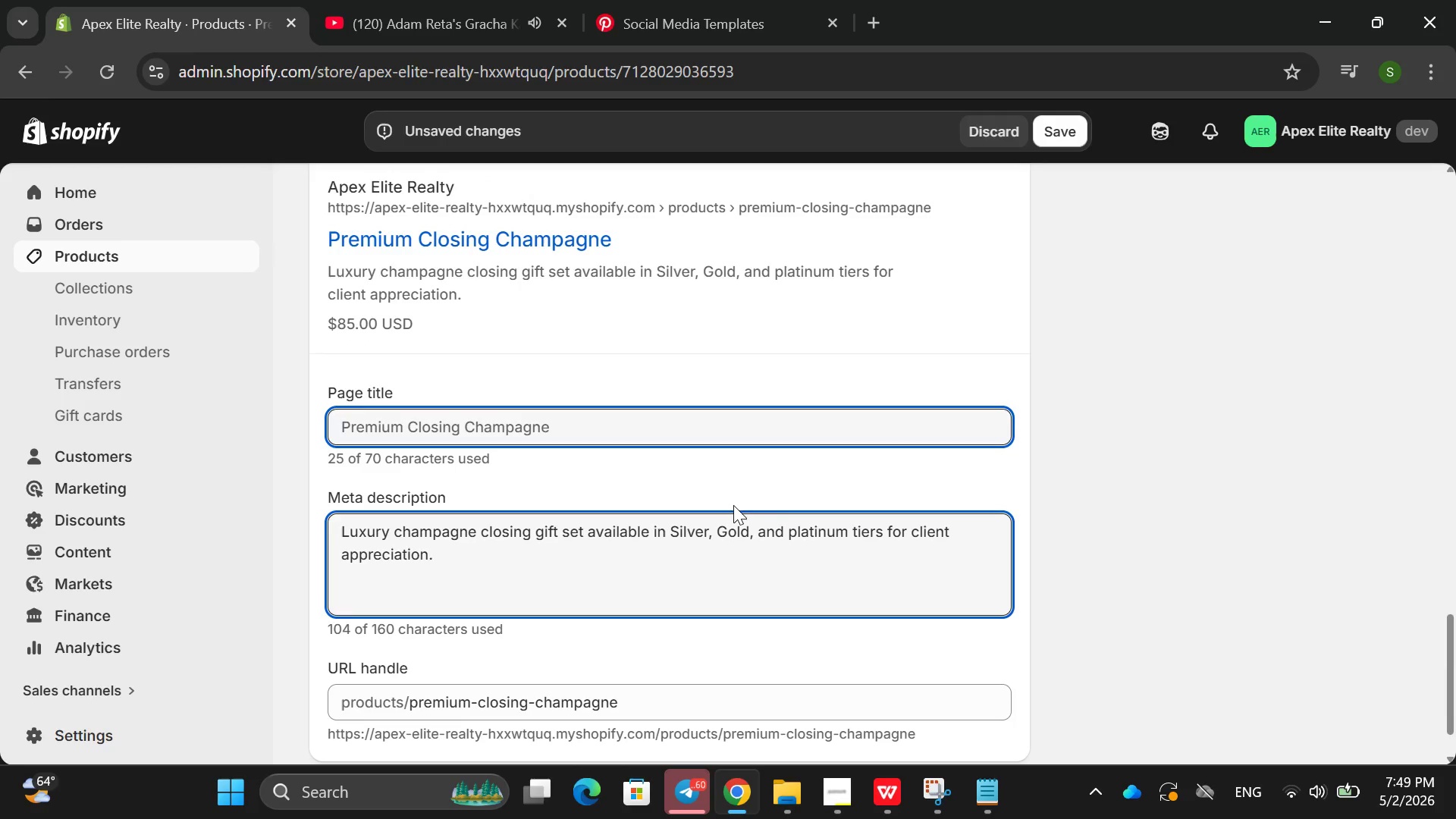 
left_click([626, 428])
 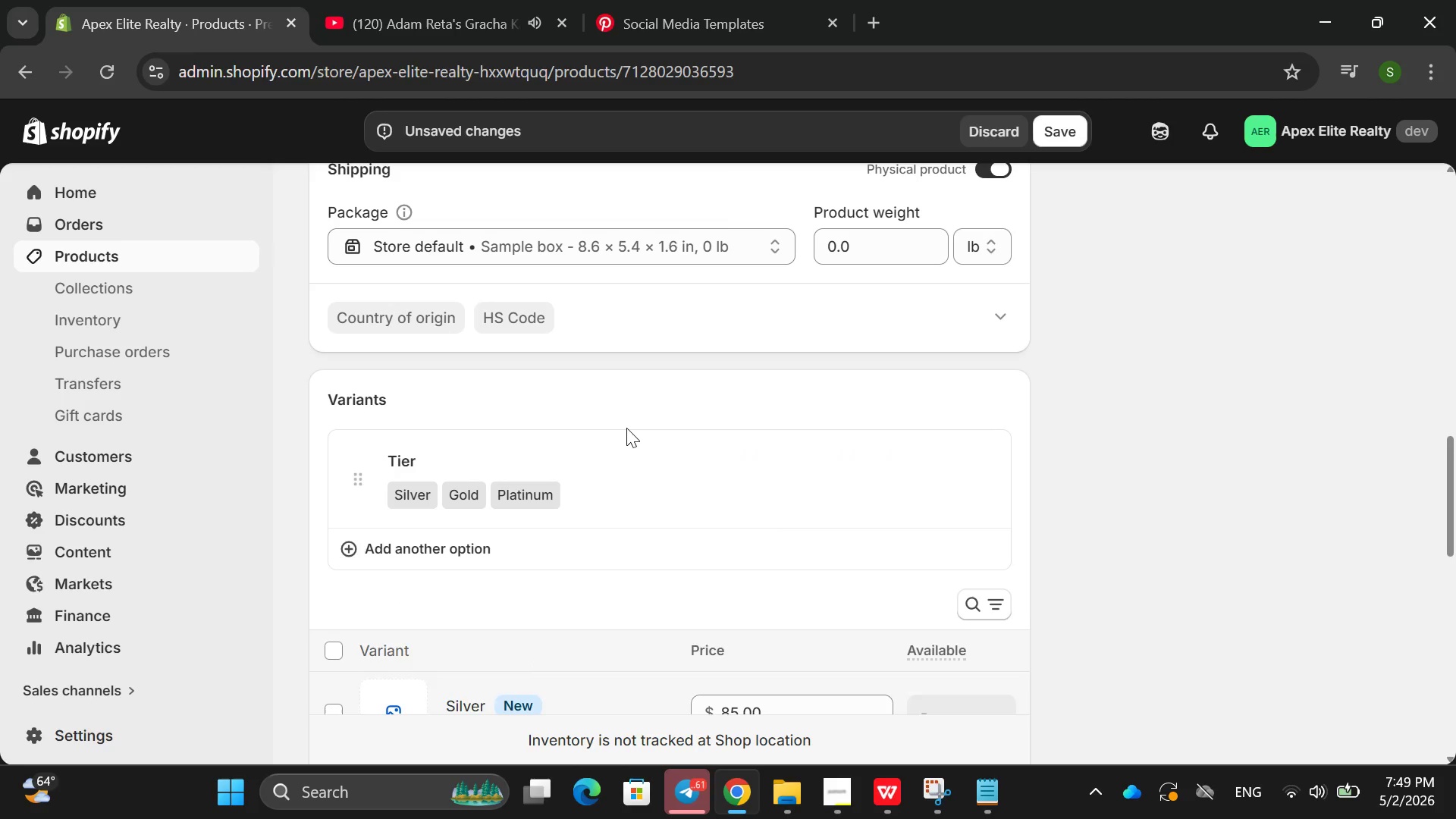 
wait(10.23)
 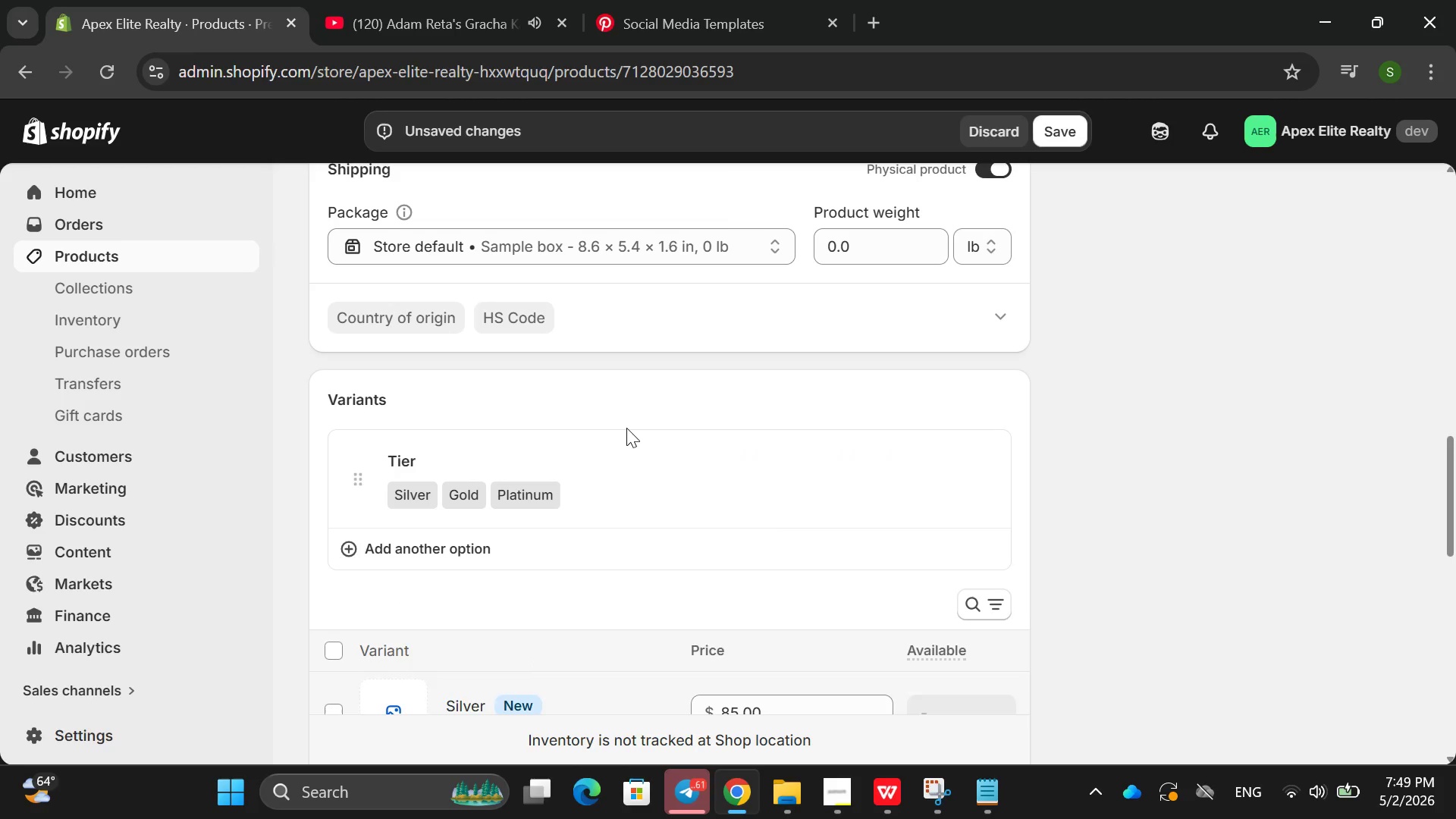 
left_click([1370, 426])
 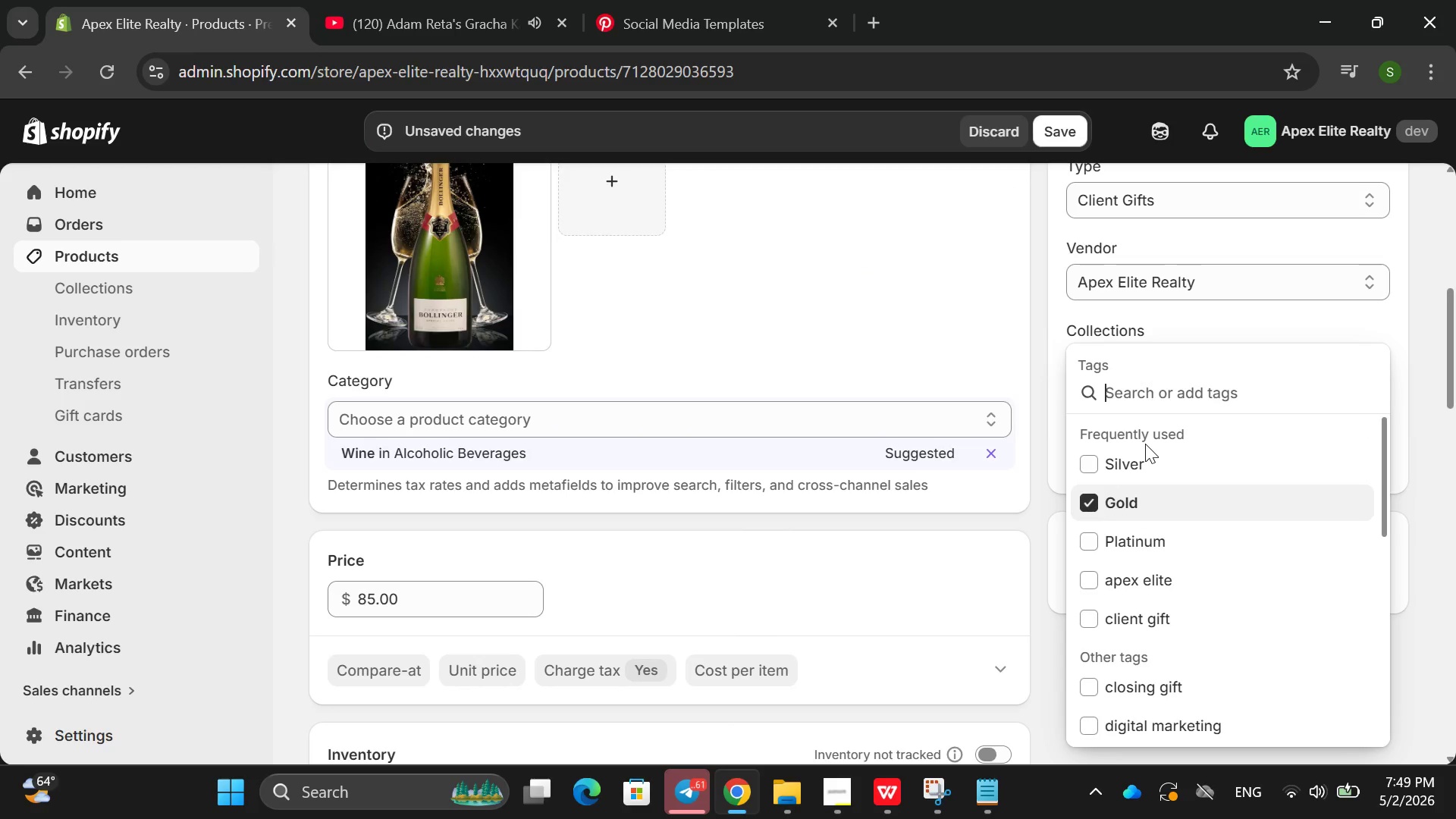 
type(closing )
 